 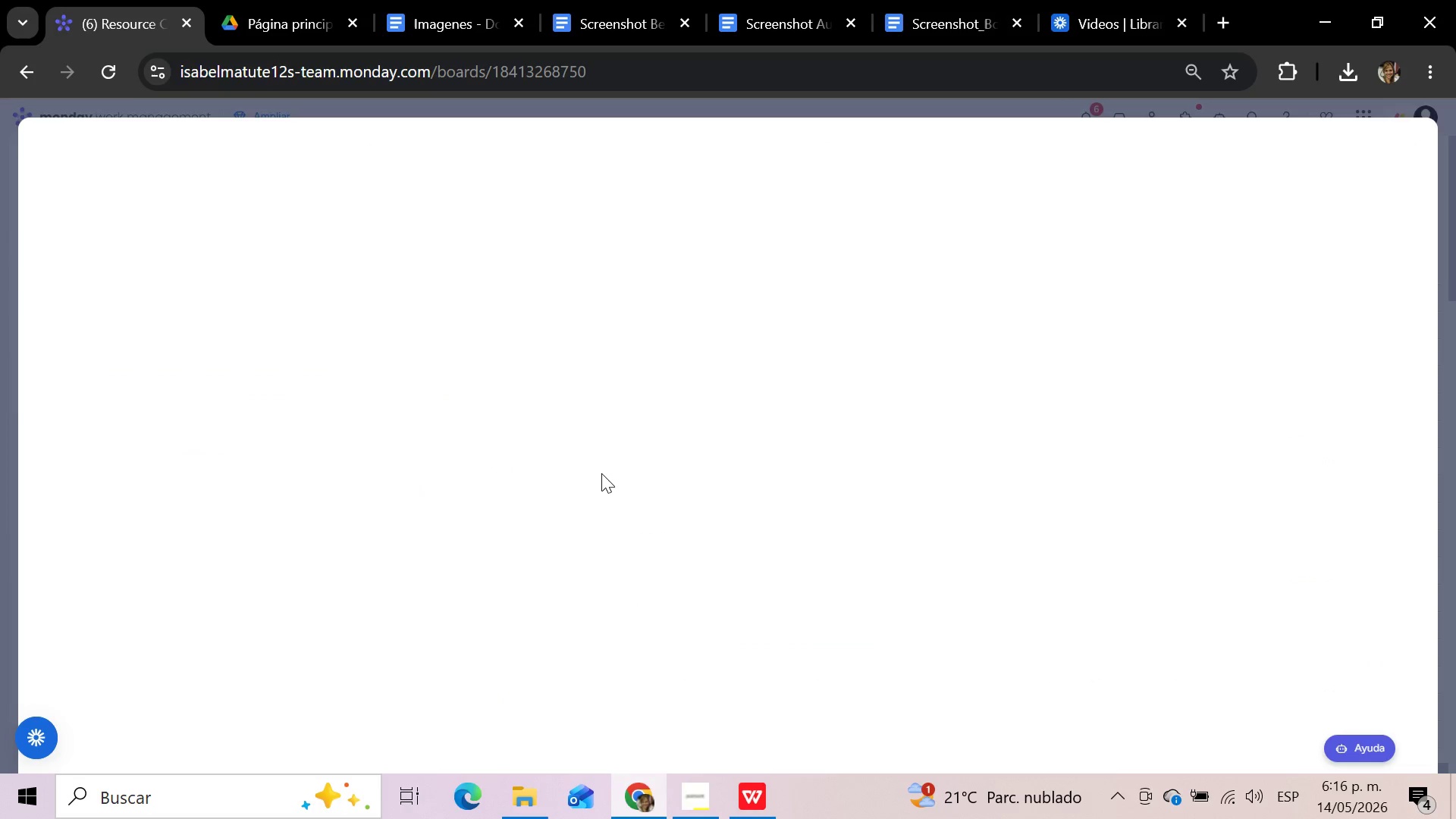 
left_click([216, 271])
 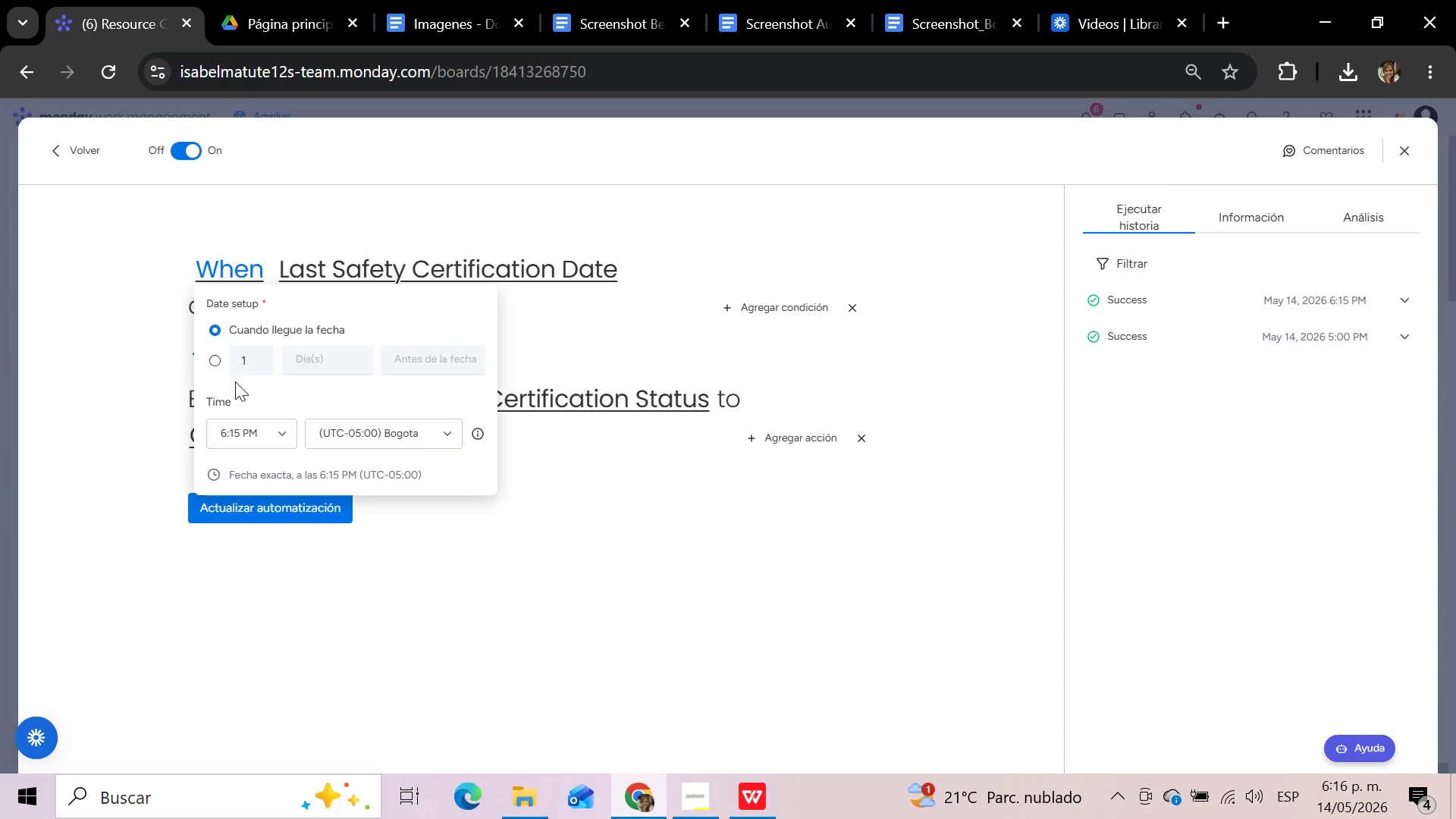 
left_click([290, 431])
 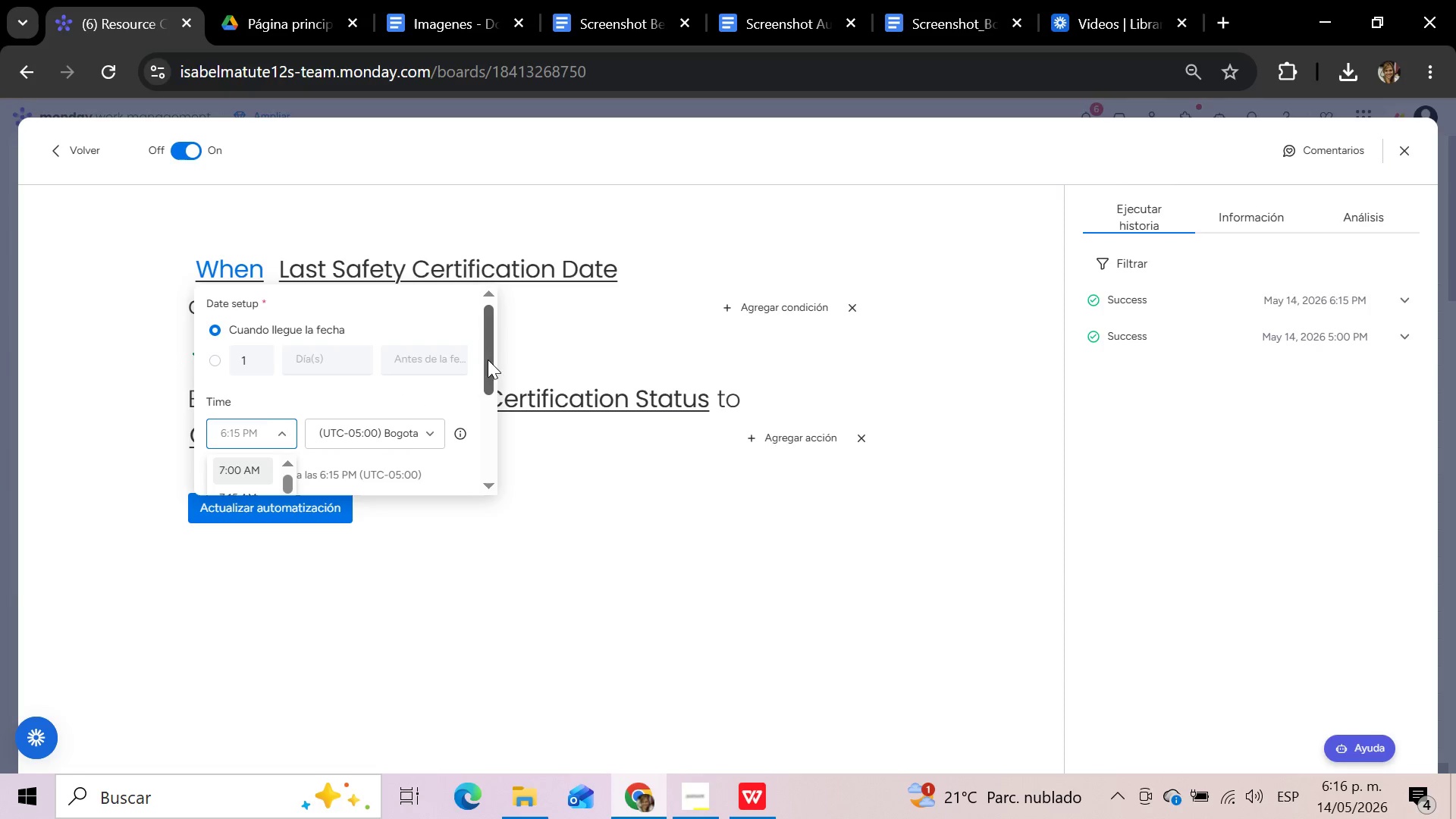 
left_click_drag(start_coordinate=[490, 358], to_coordinate=[488, 467])
 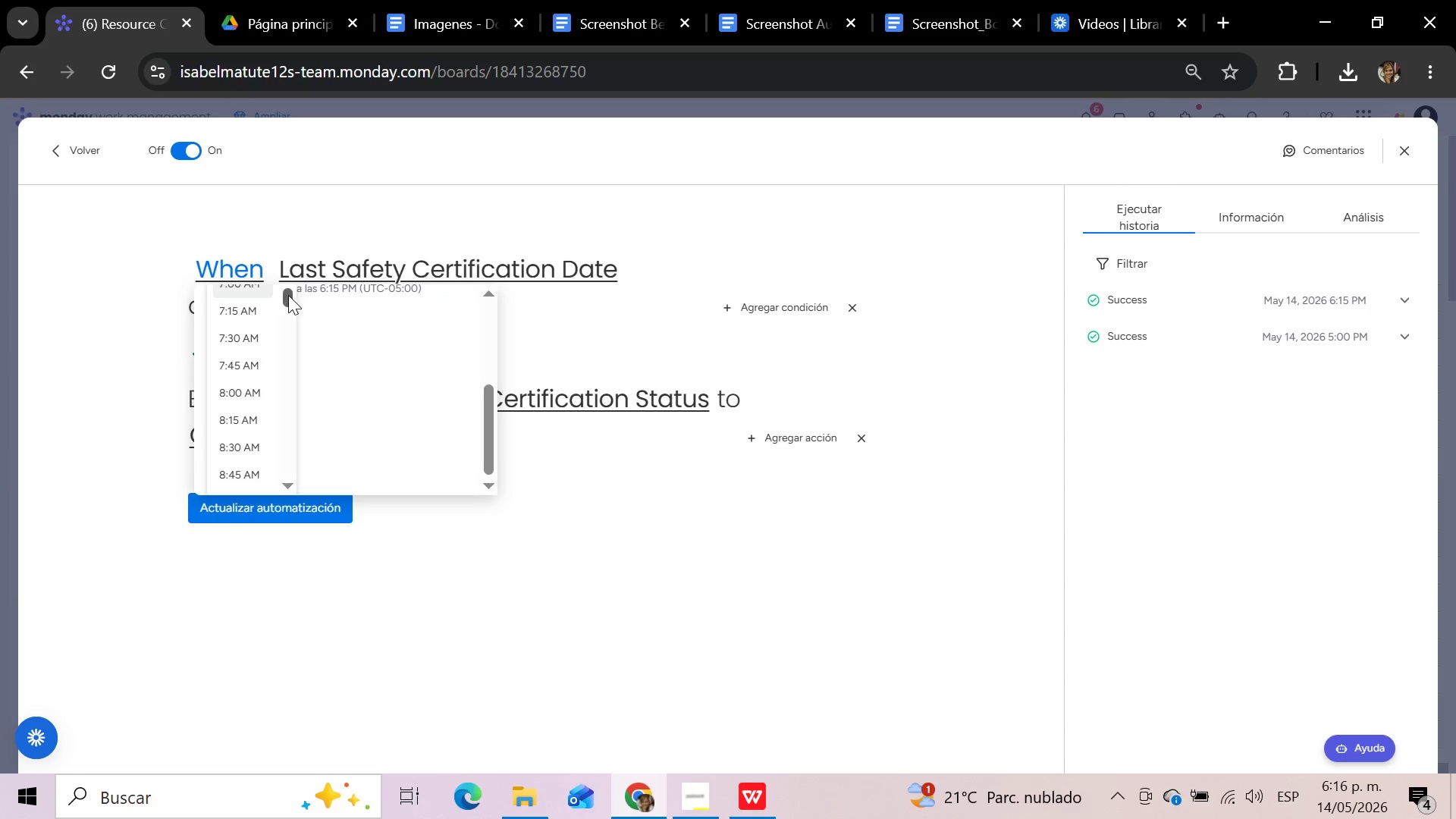 
left_click_drag(start_coordinate=[288, 295], to_coordinate=[279, 379])
 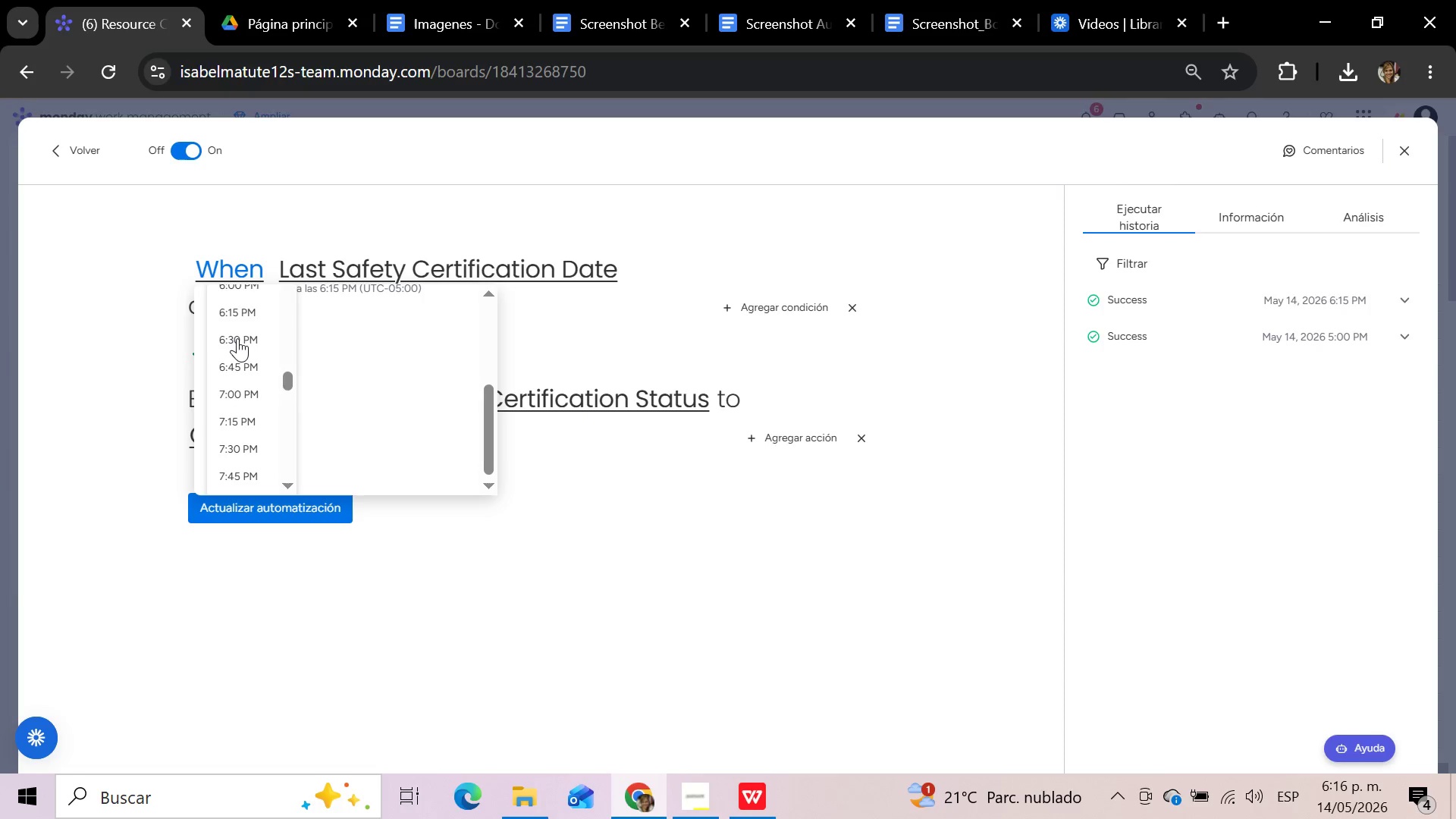 
left_click([237, 338])
 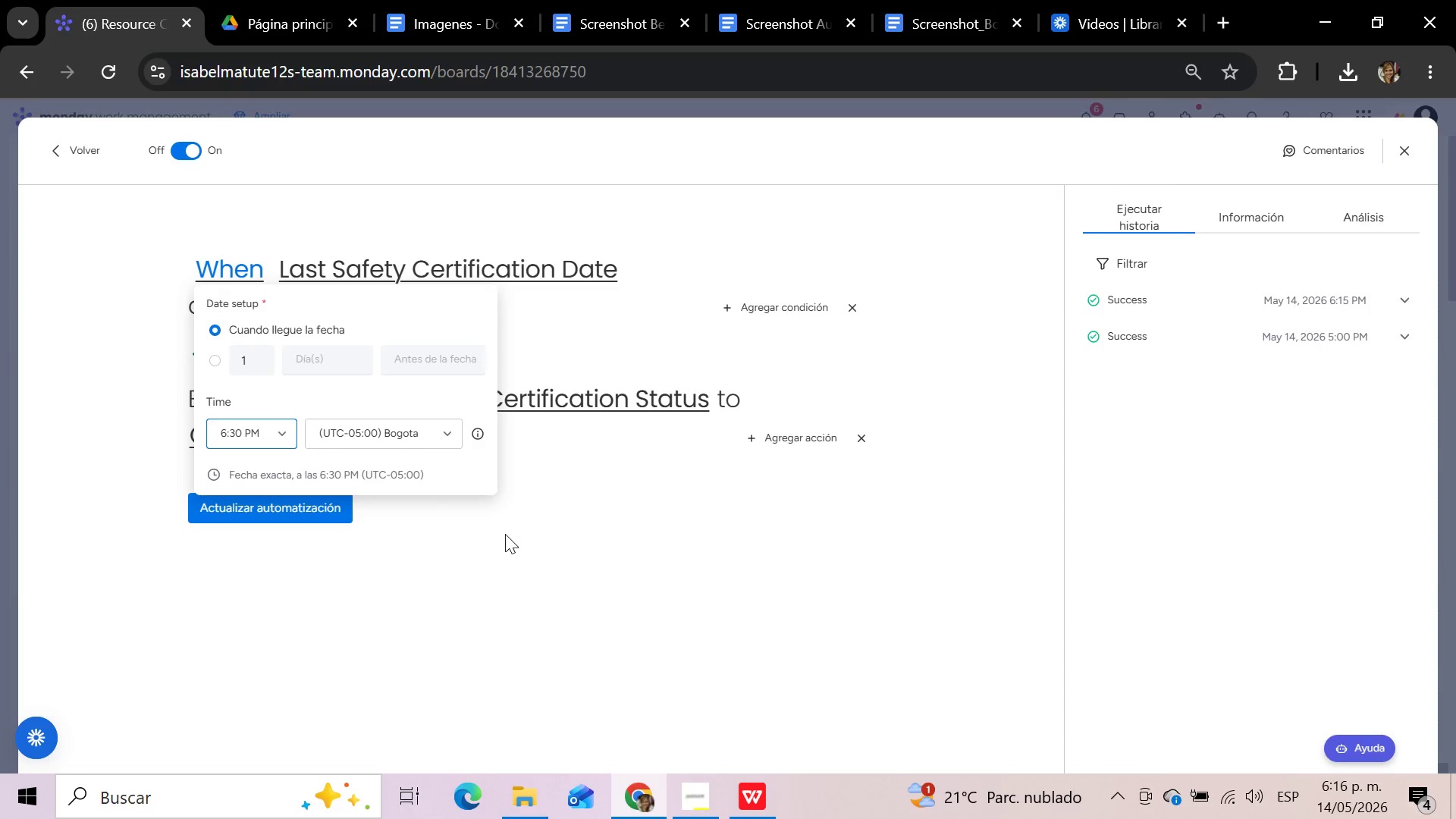 
left_click([505, 534])
 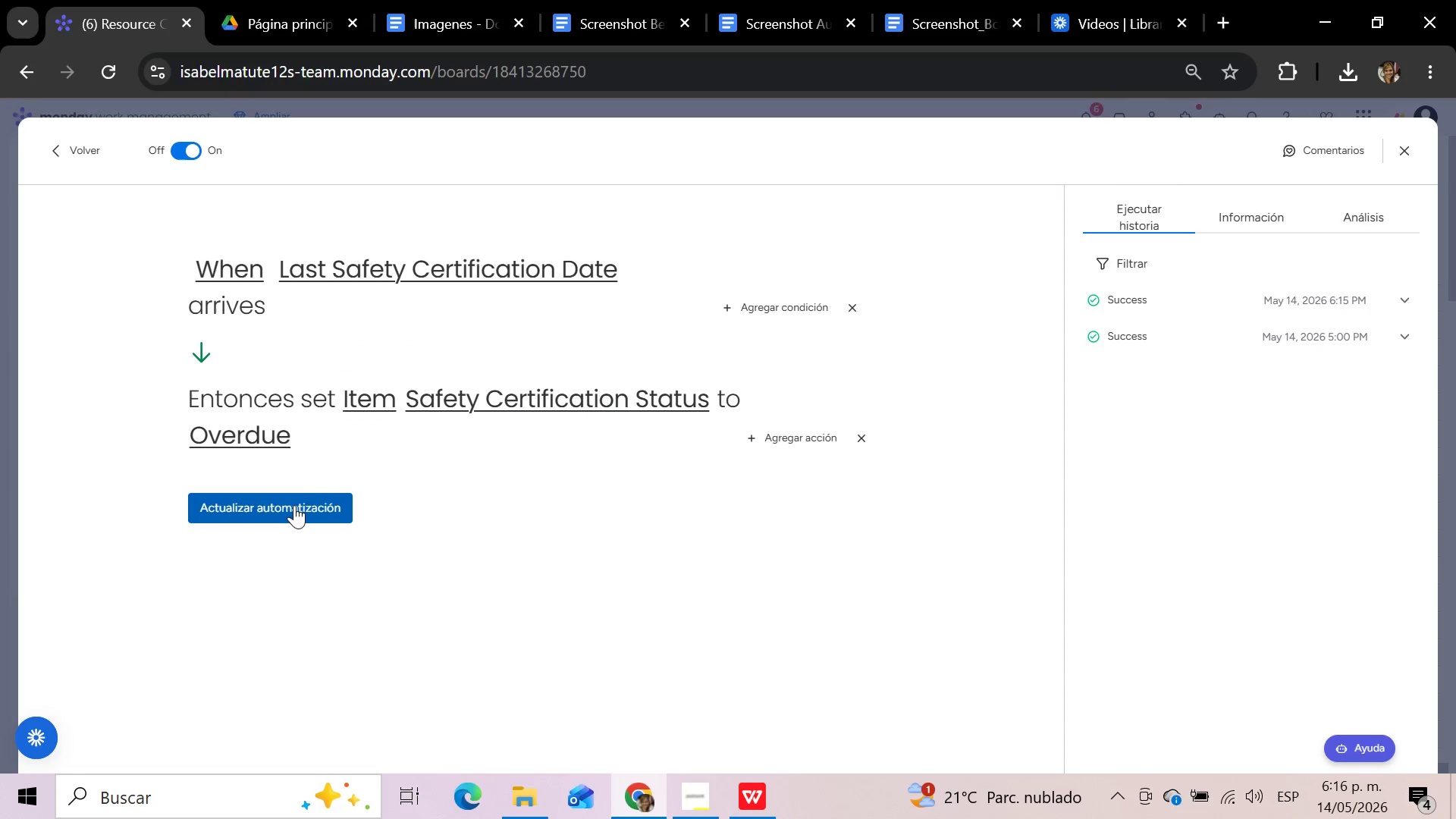 
left_click([294, 505])
 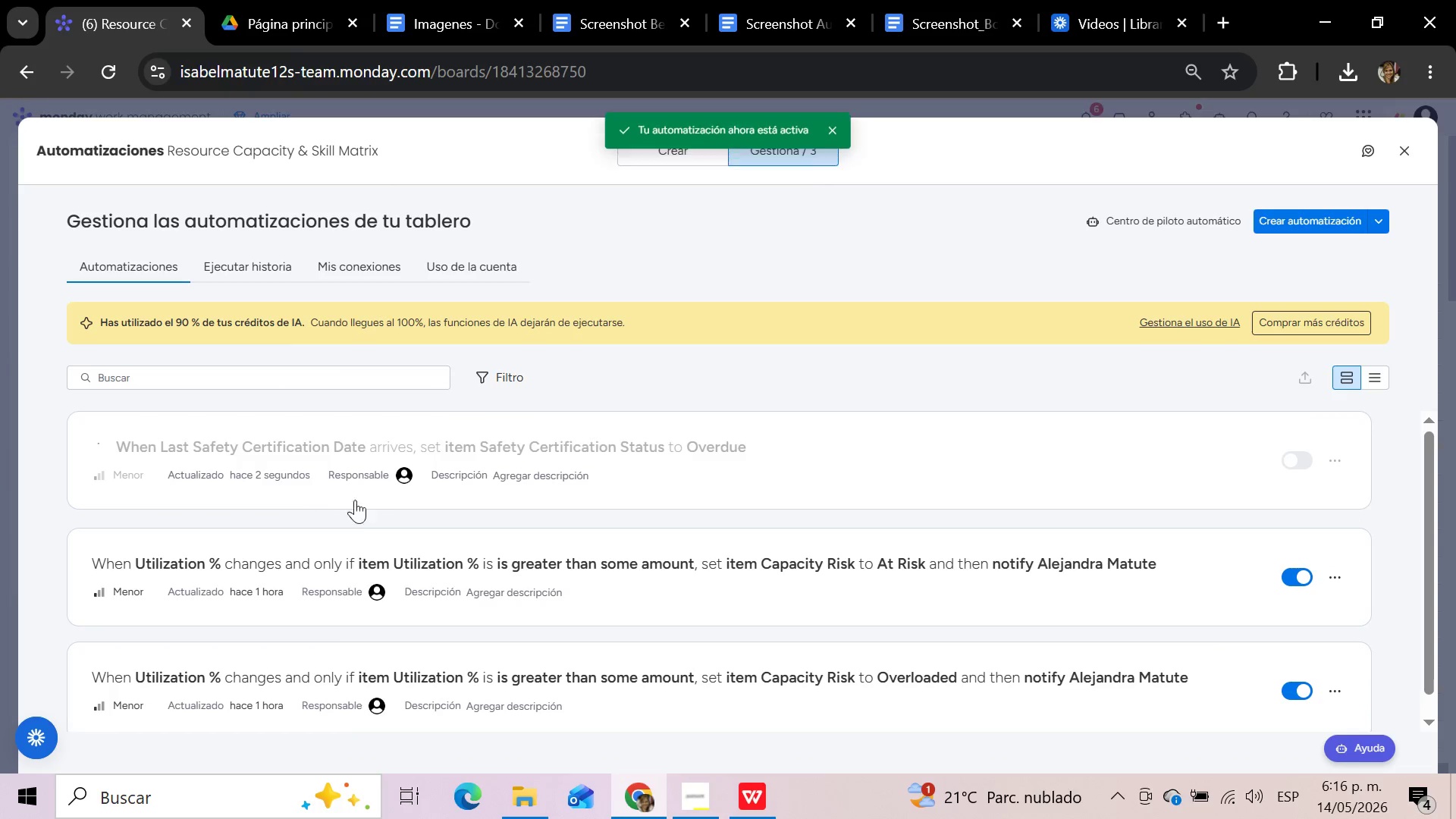 
scroll: coordinate [888, 460], scroll_direction: none, amount: 0.0
 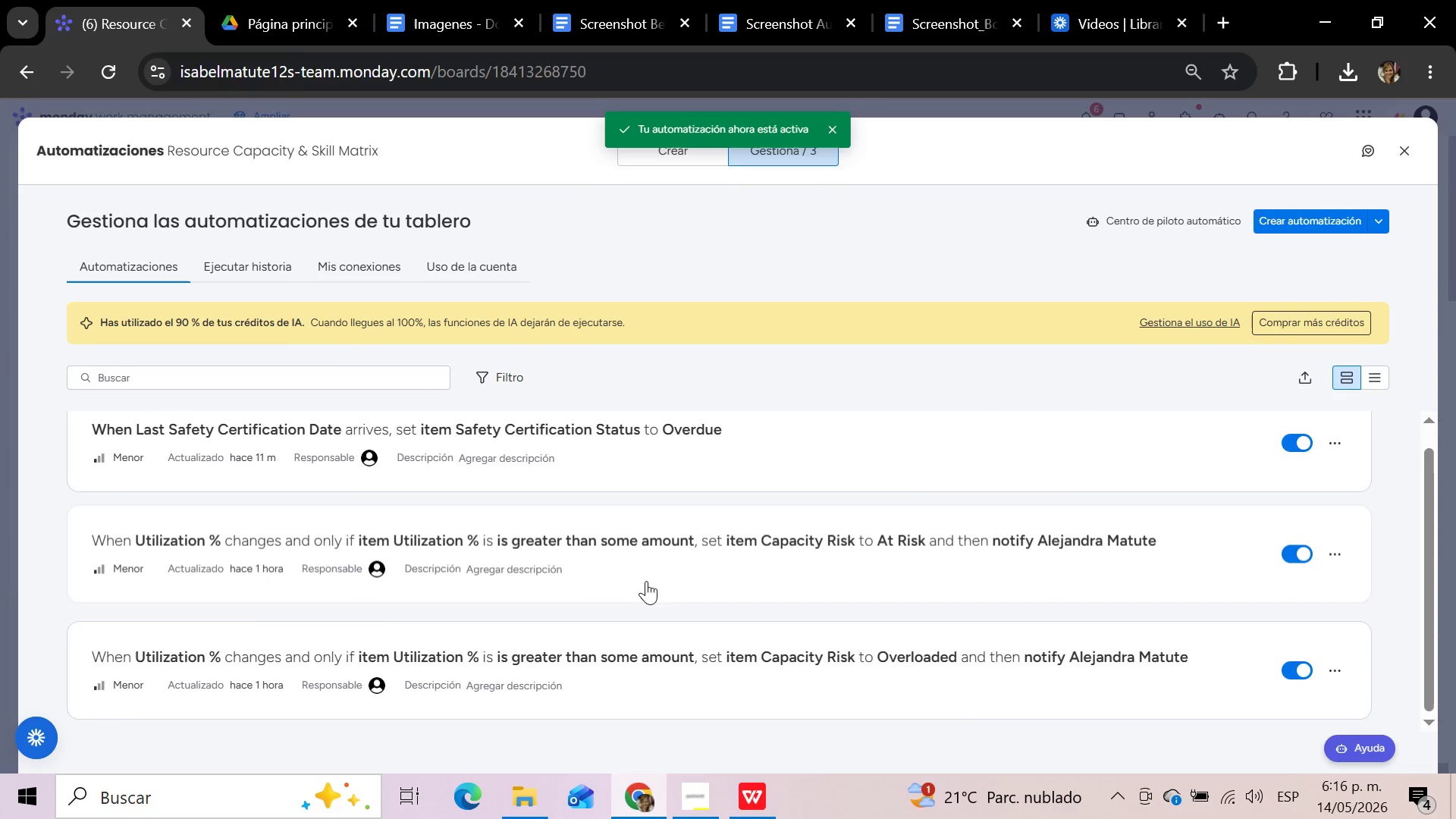 
left_click([646, 581])
 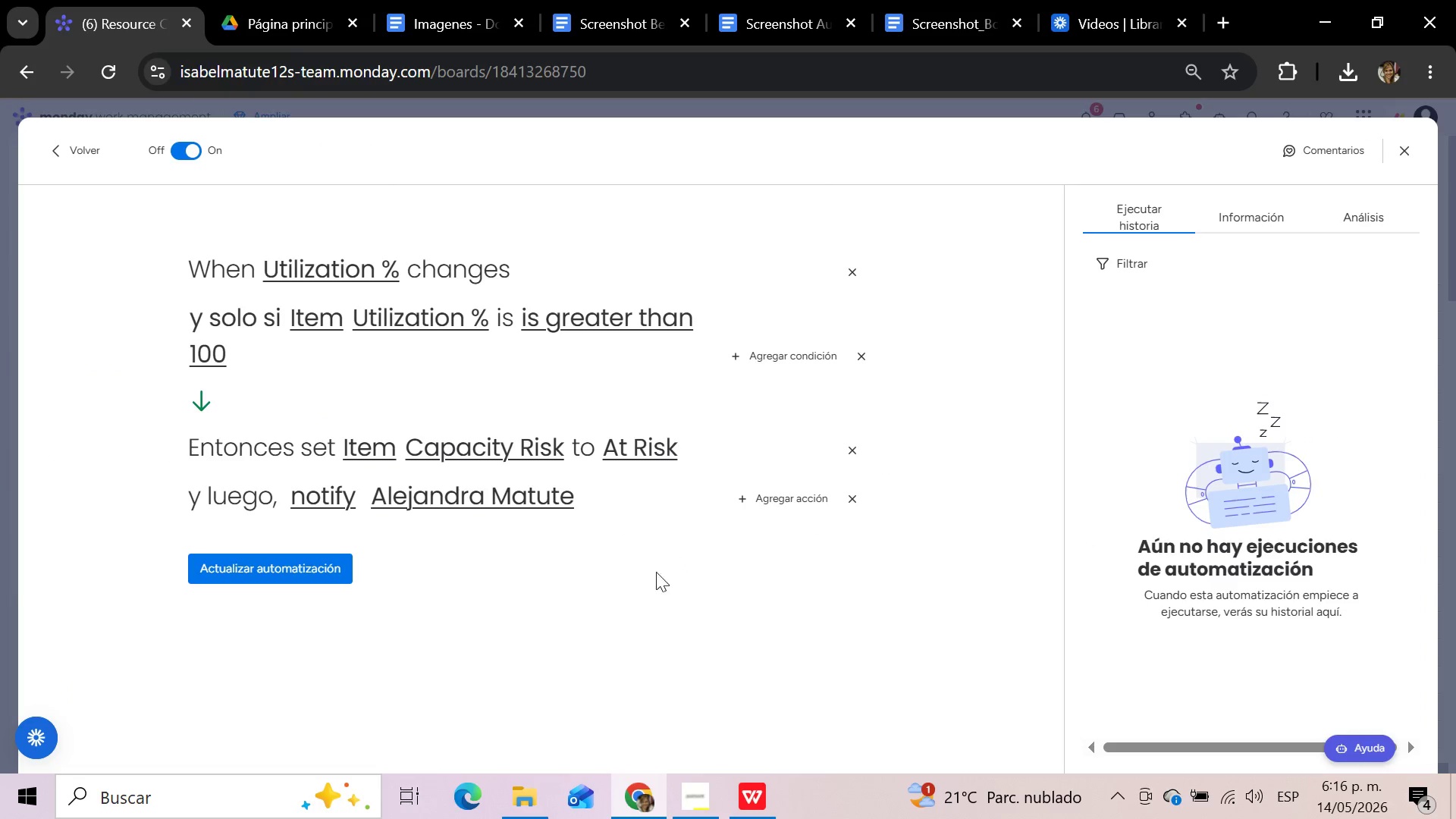 
wait(5.73)
 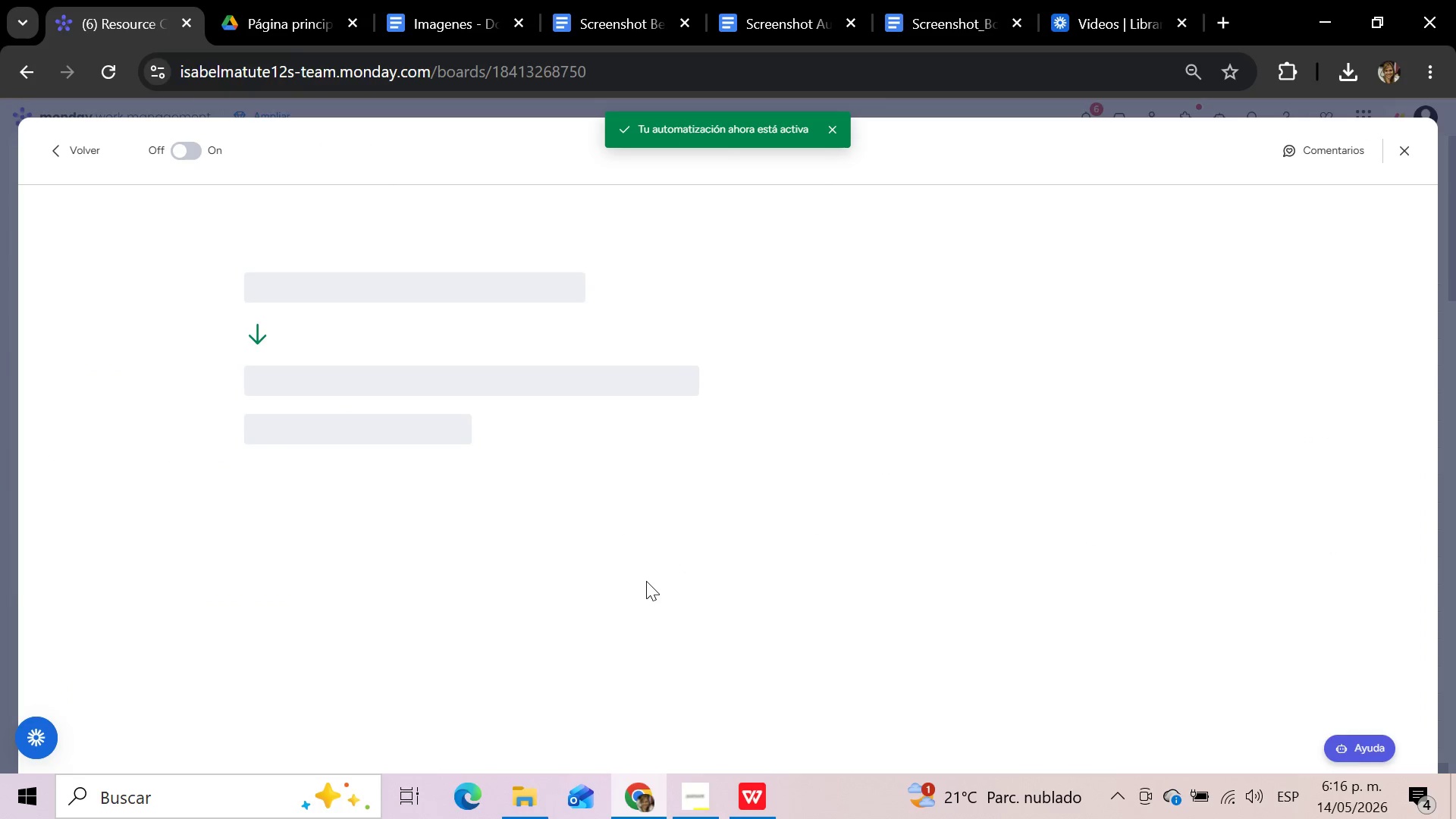 
left_click([533, 502])
 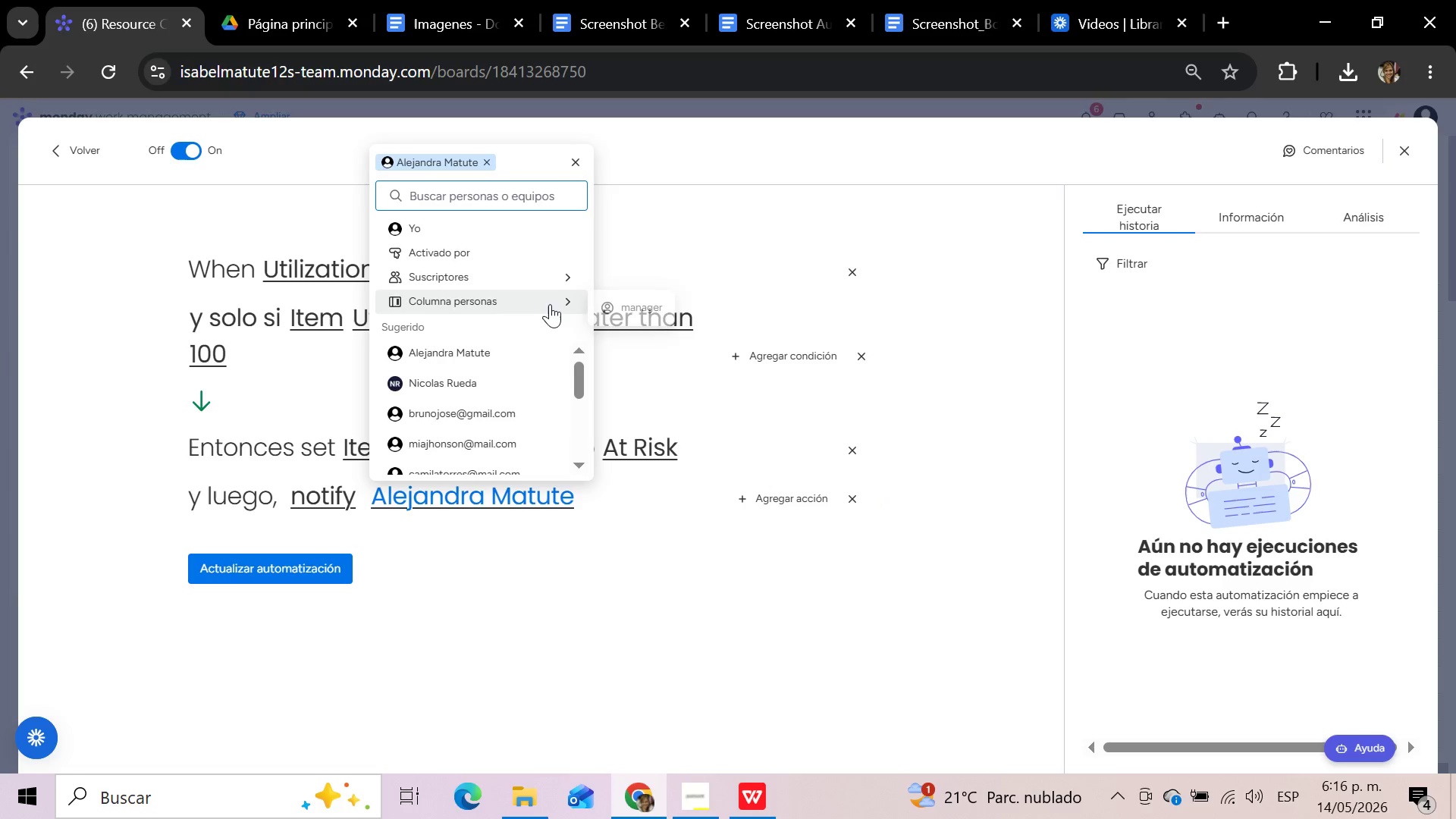 
left_click([640, 311])
 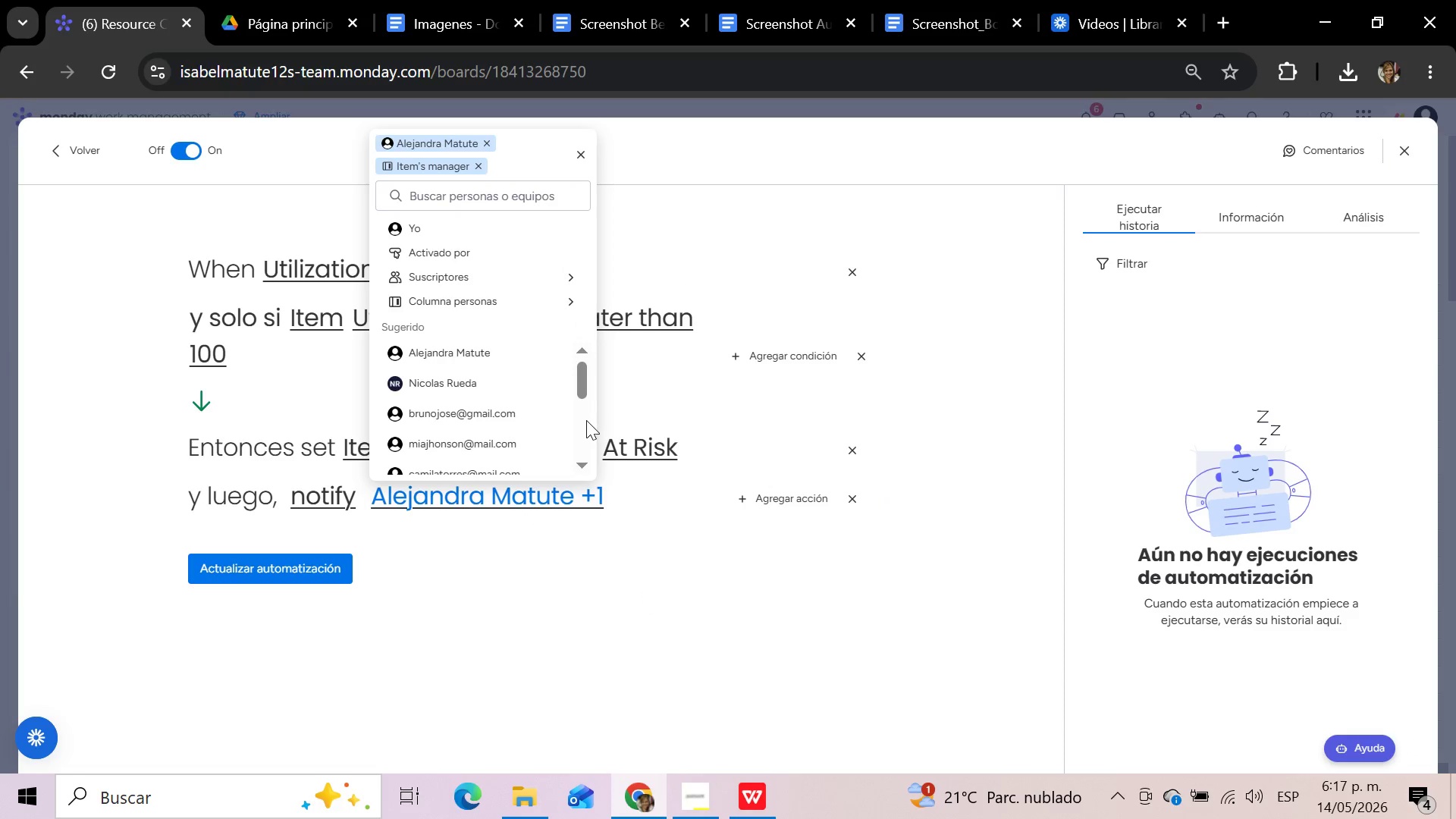 
left_click([536, 498])
 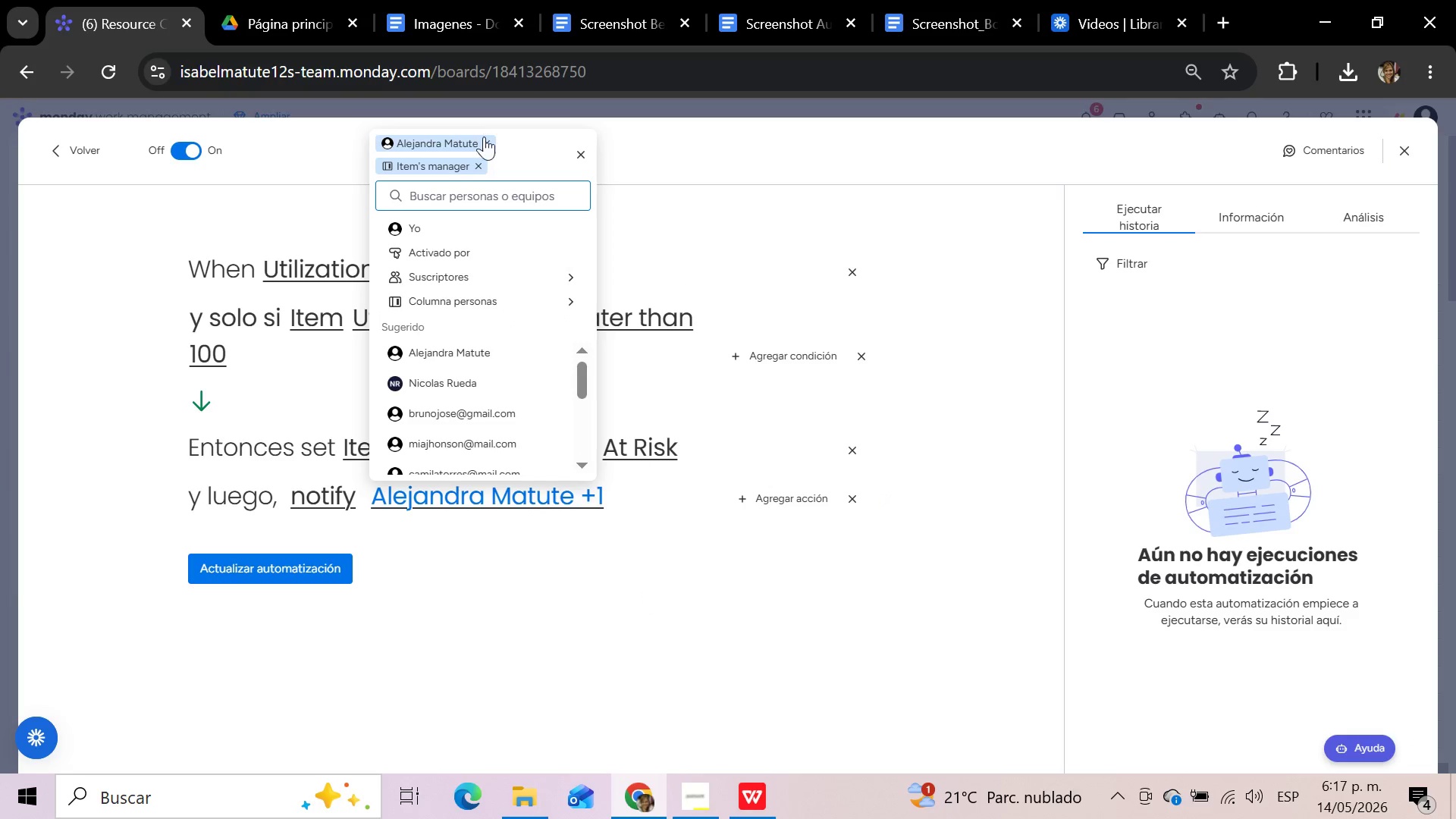 
left_click([493, 137])
 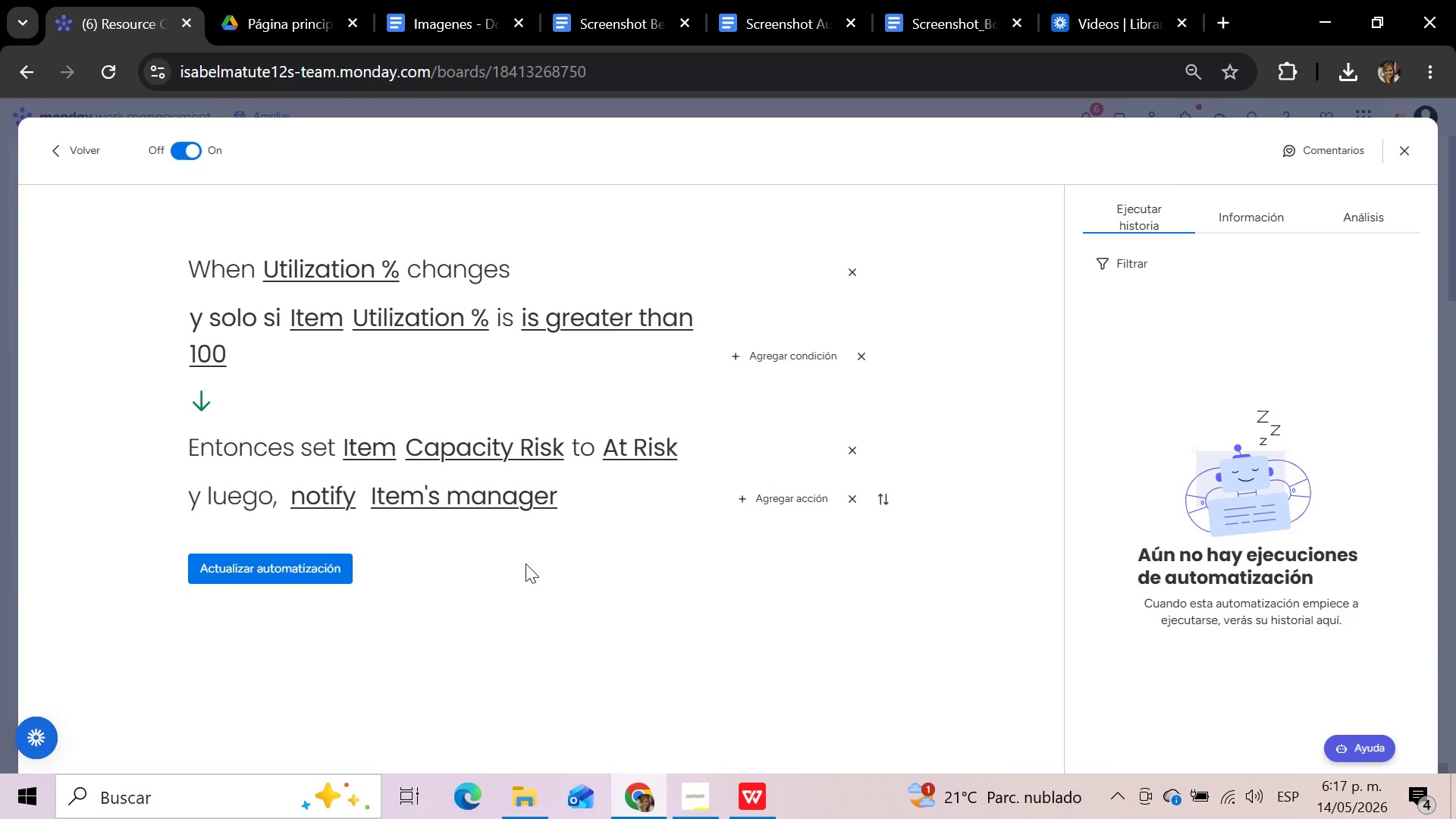 
left_click([522, 575])
 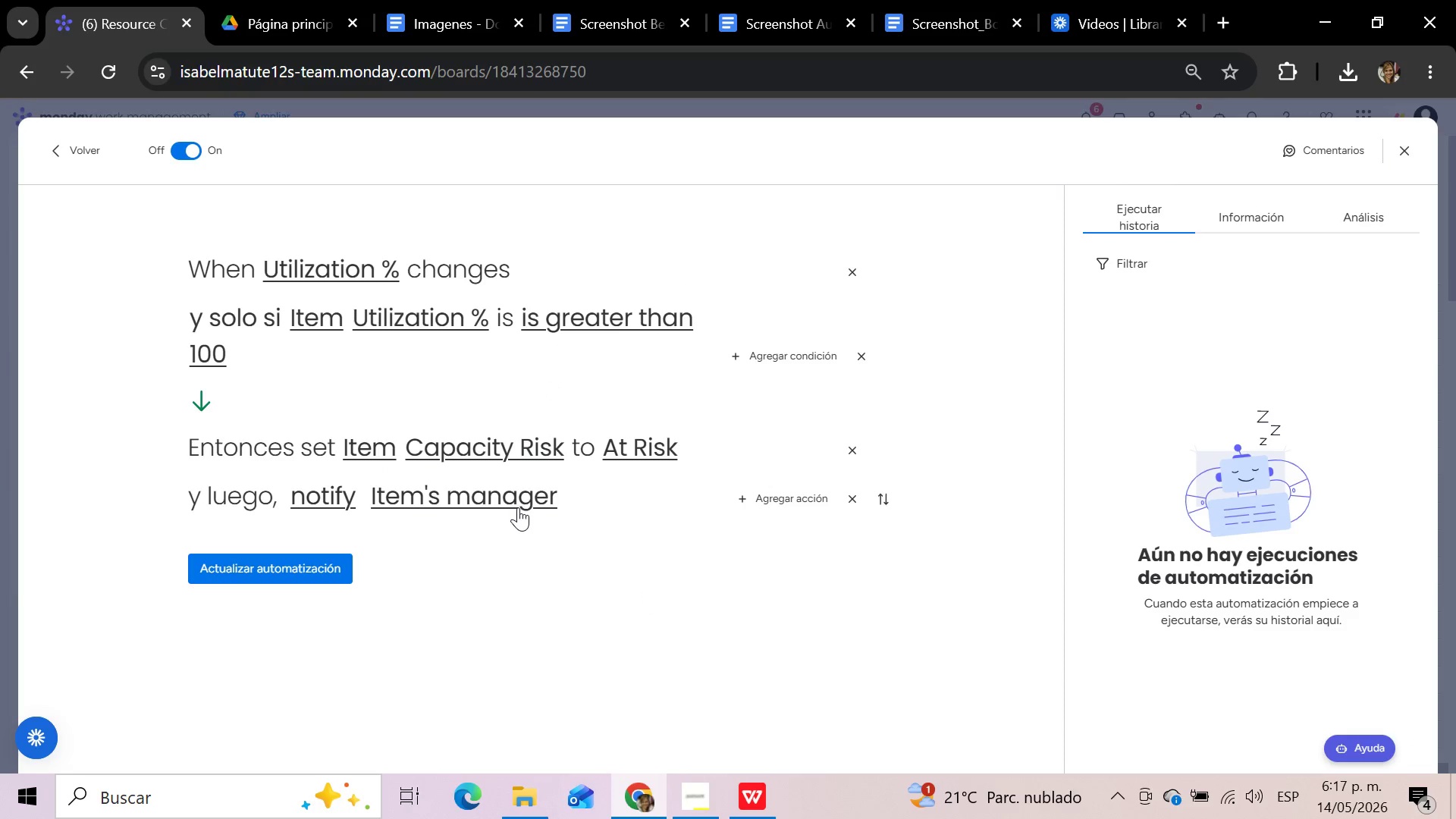 
left_click([516, 491])
 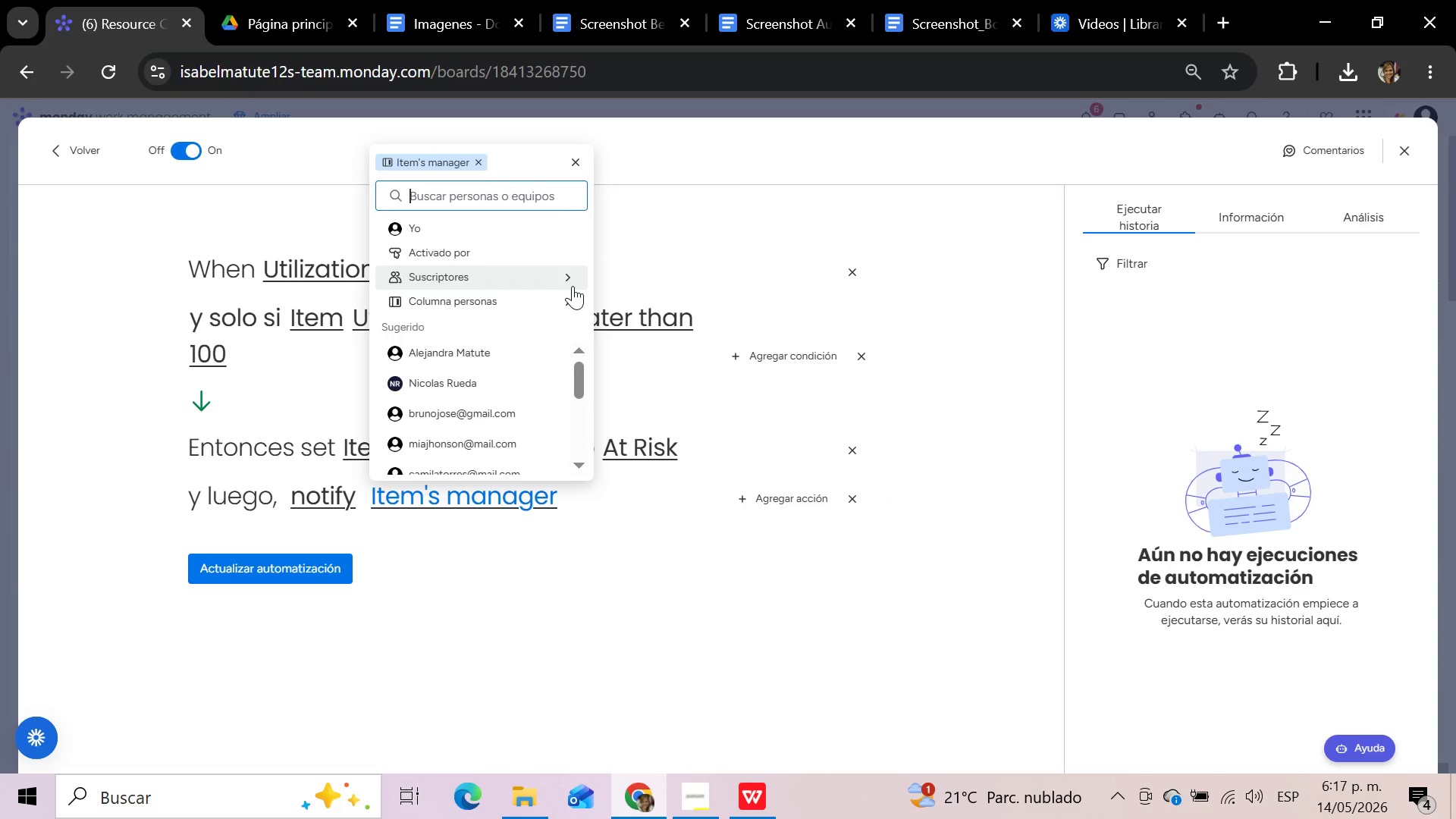 
mouse_move([571, 322])
 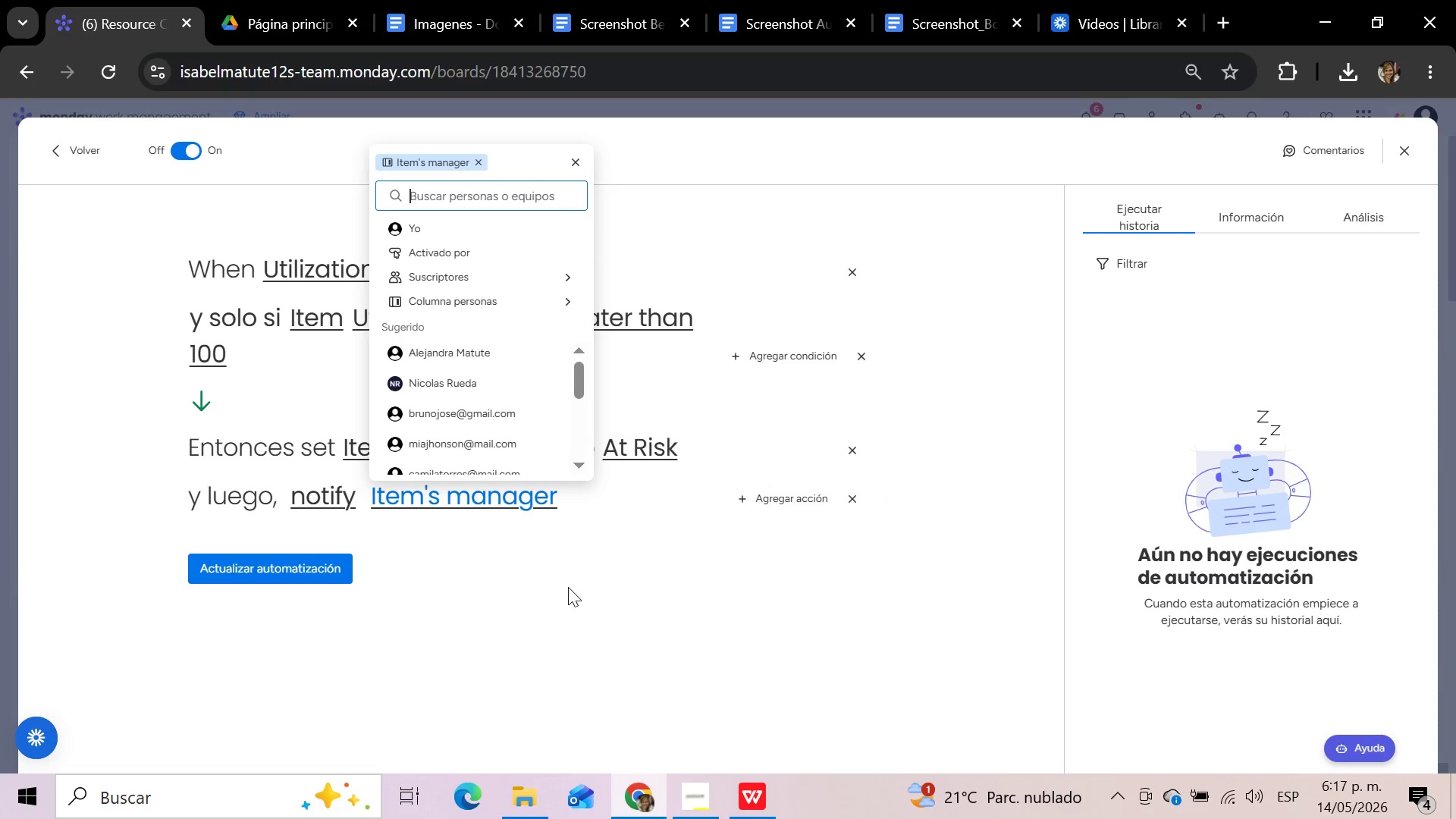 
left_click([568, 592])
 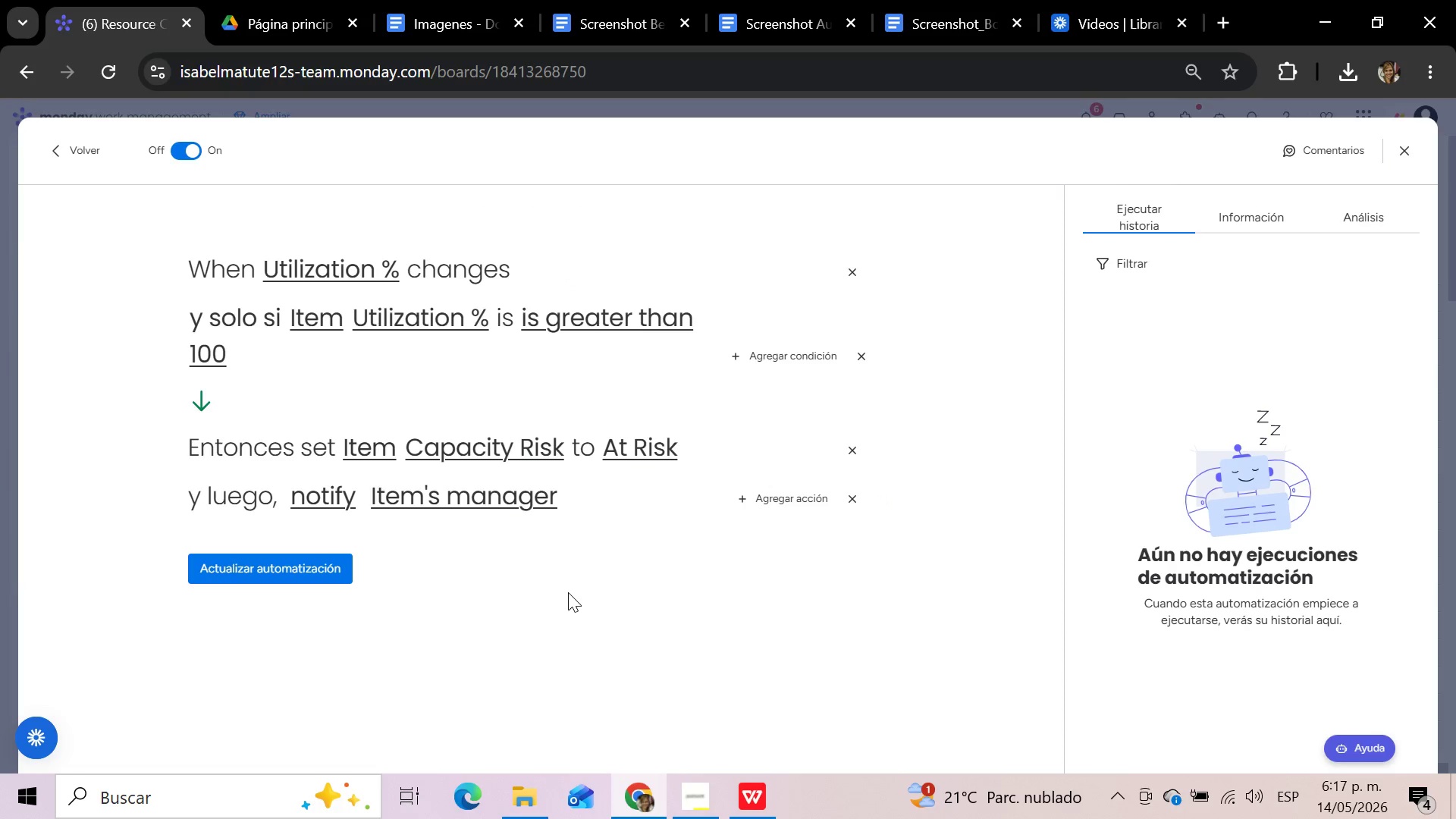 
key(Meta+Shift+S)
 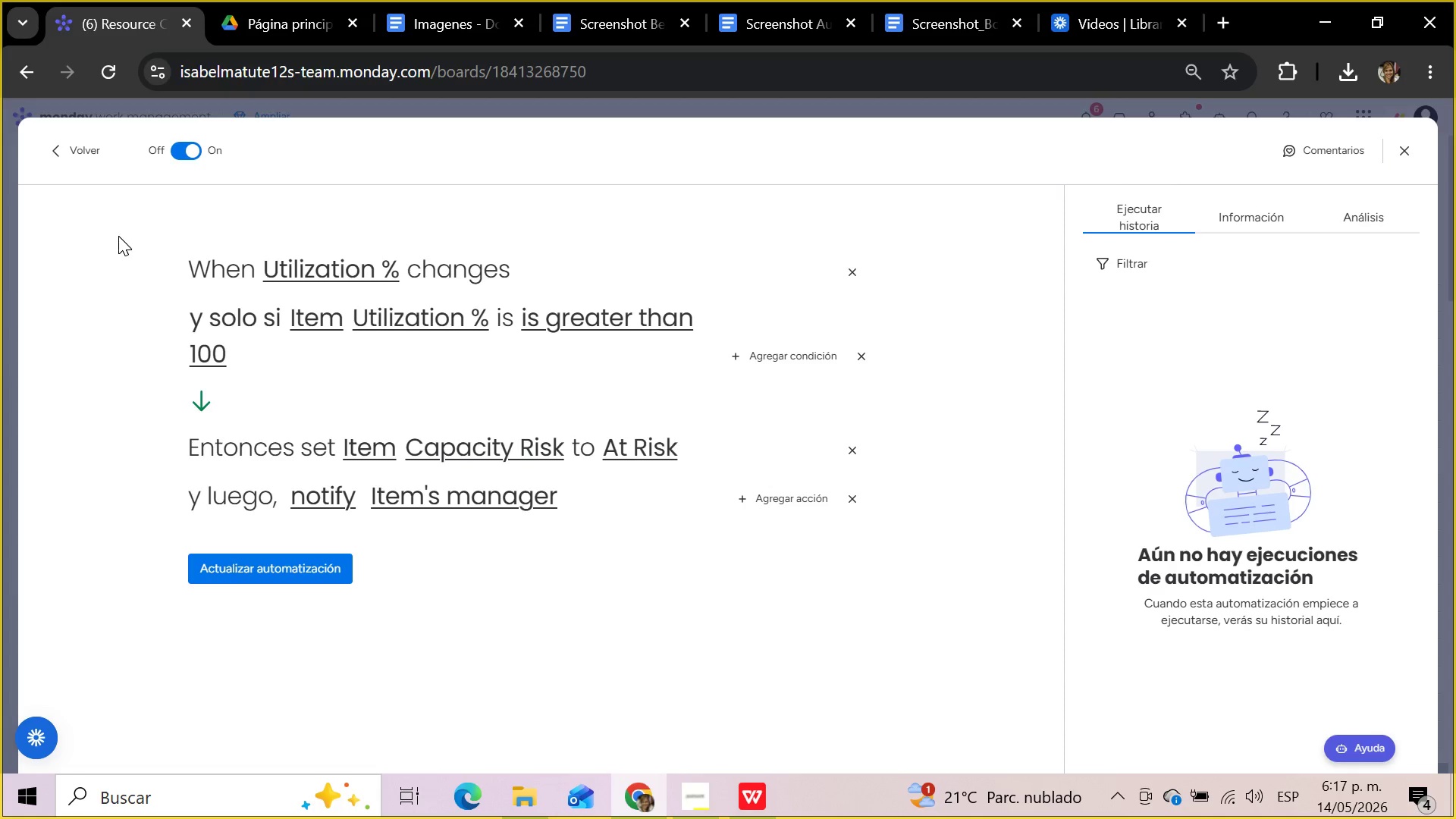 
wait(6.44)
 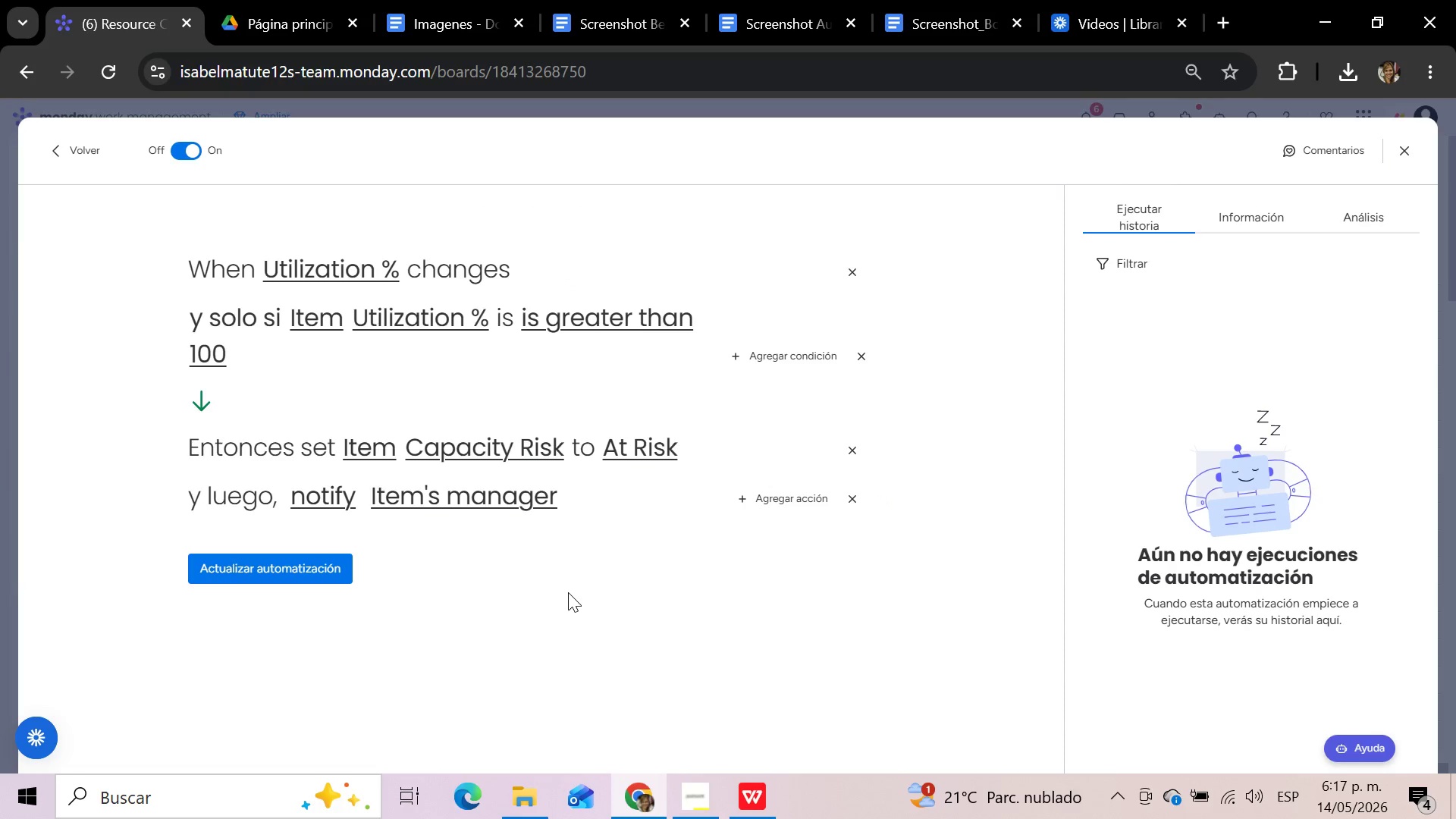 
left_click_drag(start_coordinate=[110, 231], to_coordinate=[911, 607])
 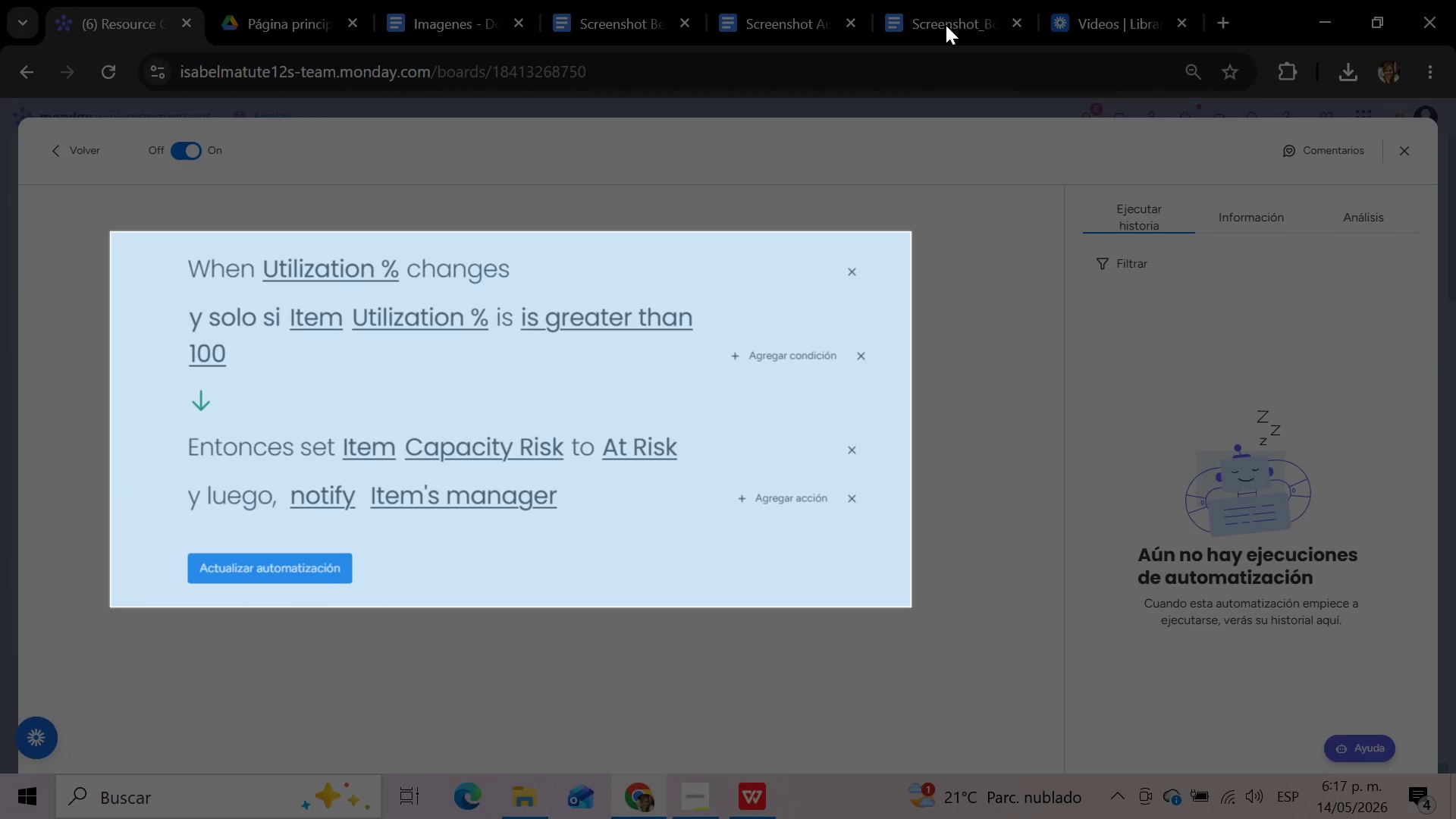 
left_click([945, 25])
 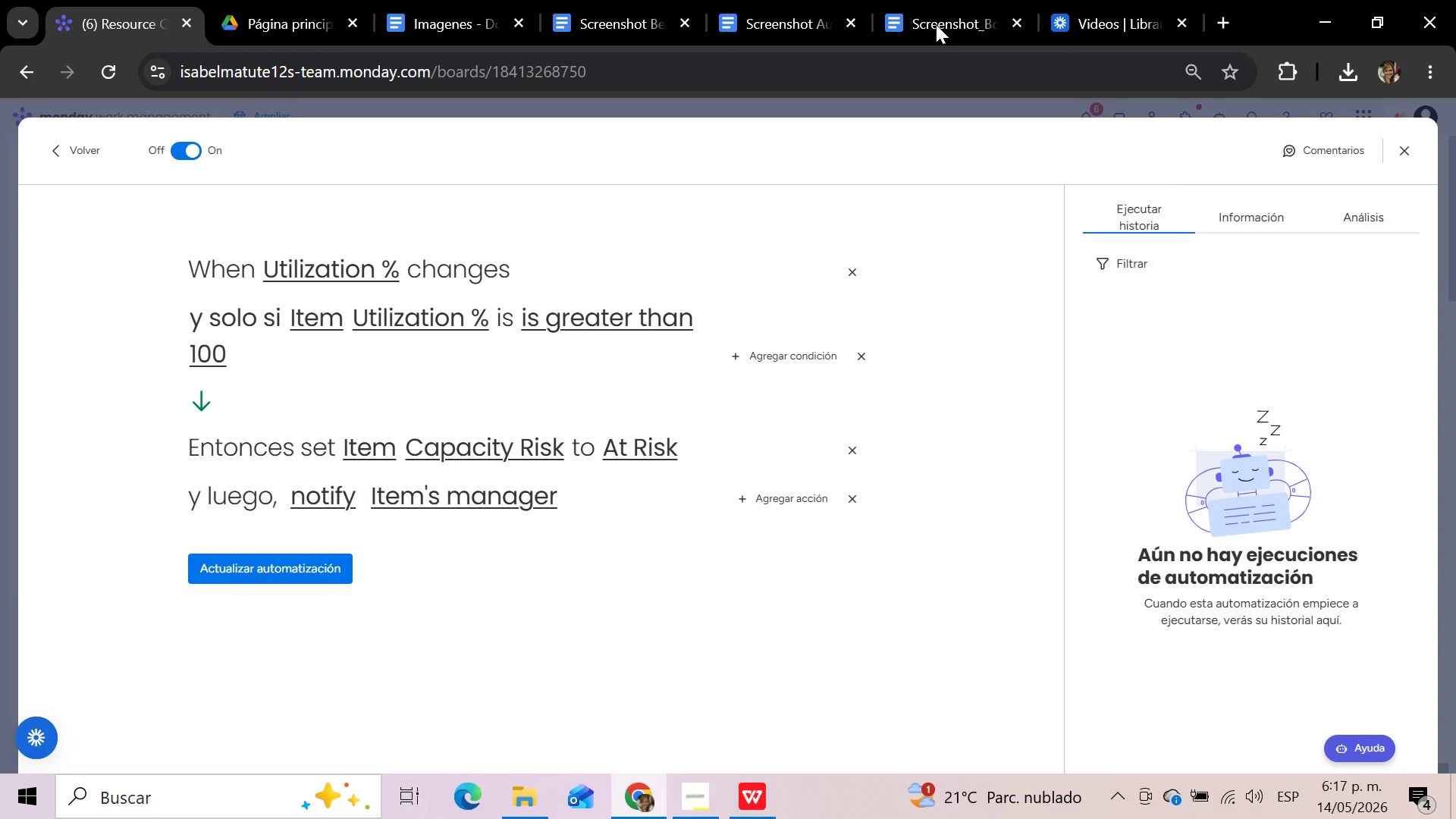 
left_click([936, 21])
 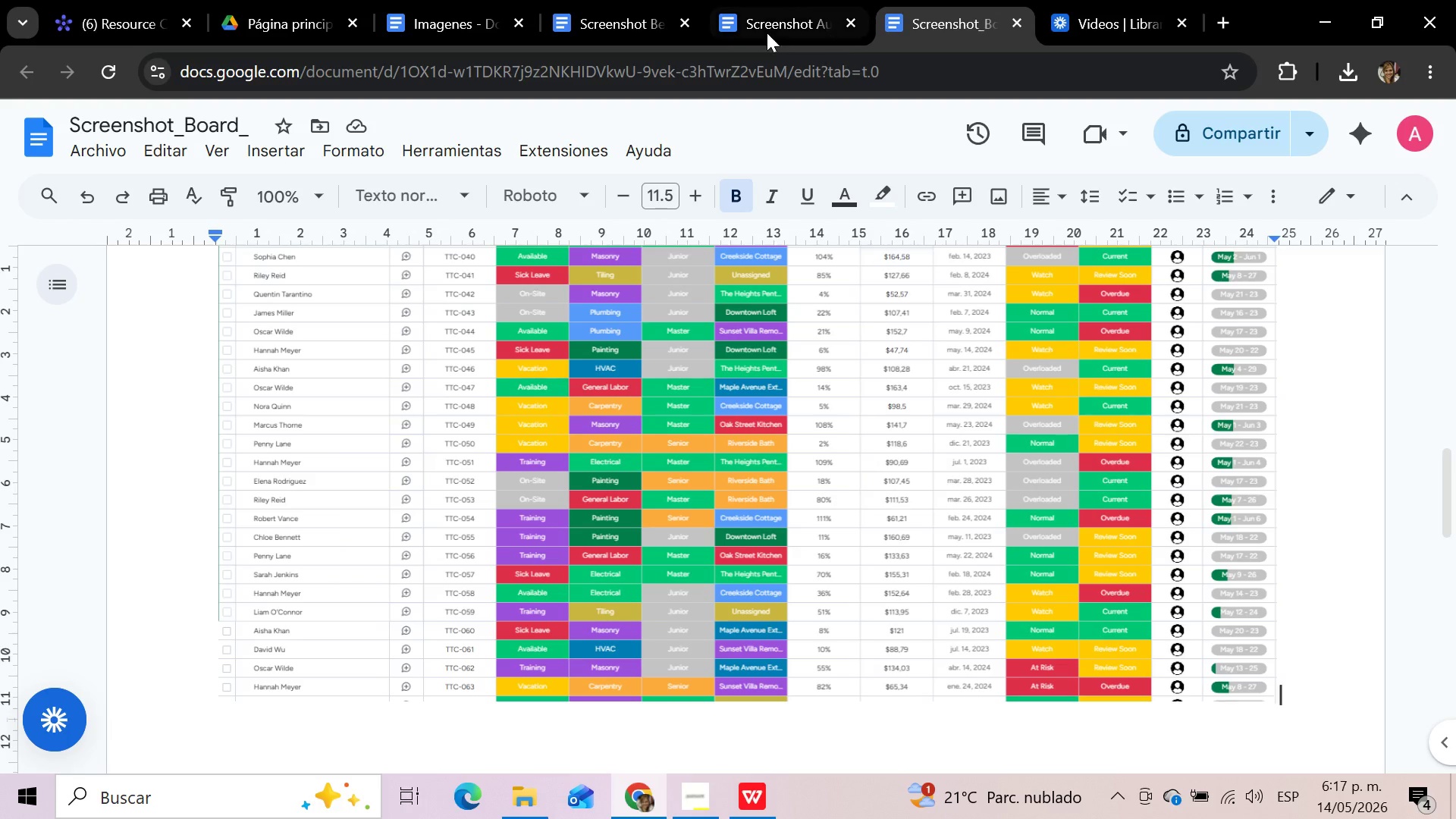 
left_click([767, 33])
 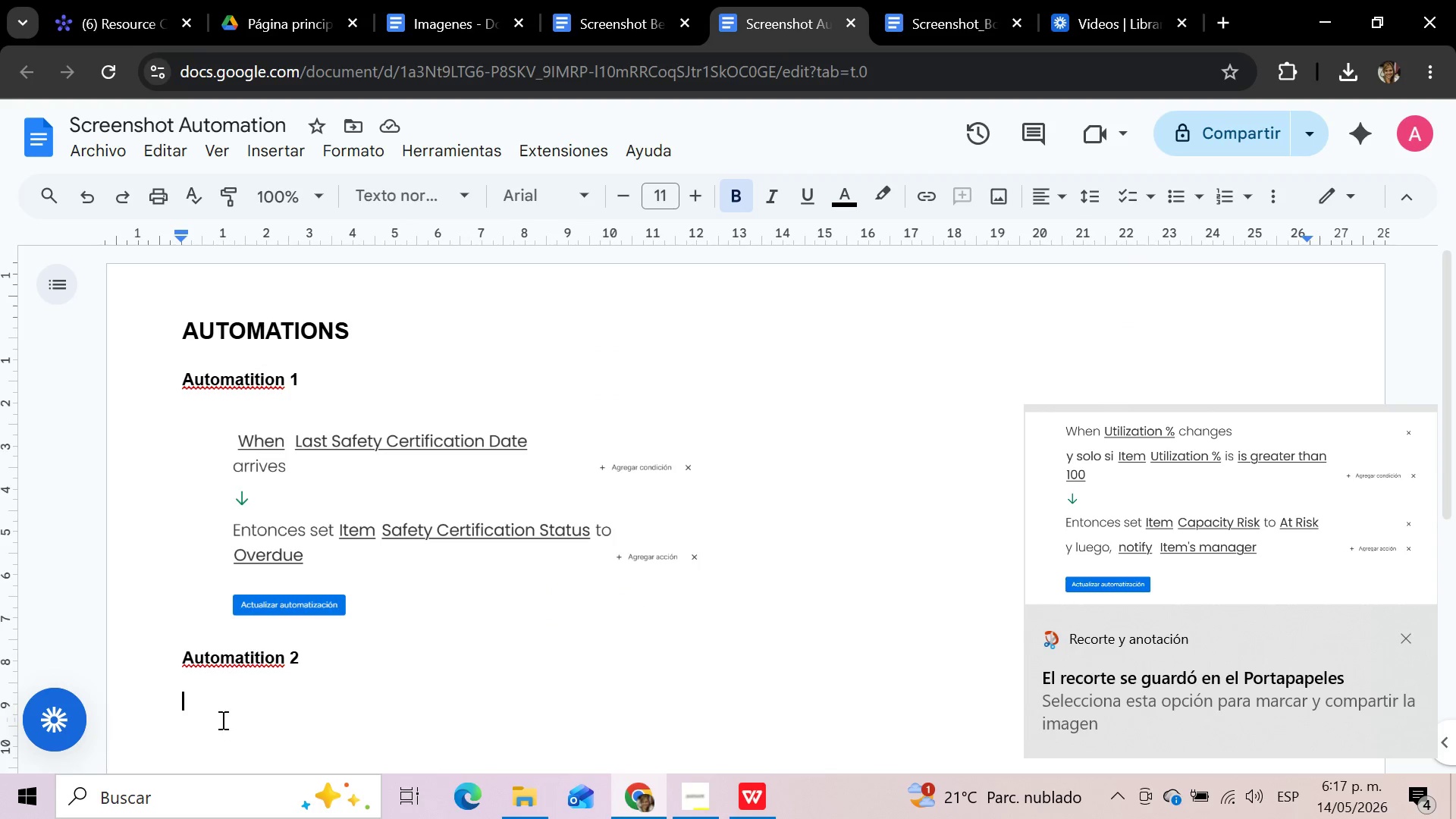 
left_click([202, 692])
 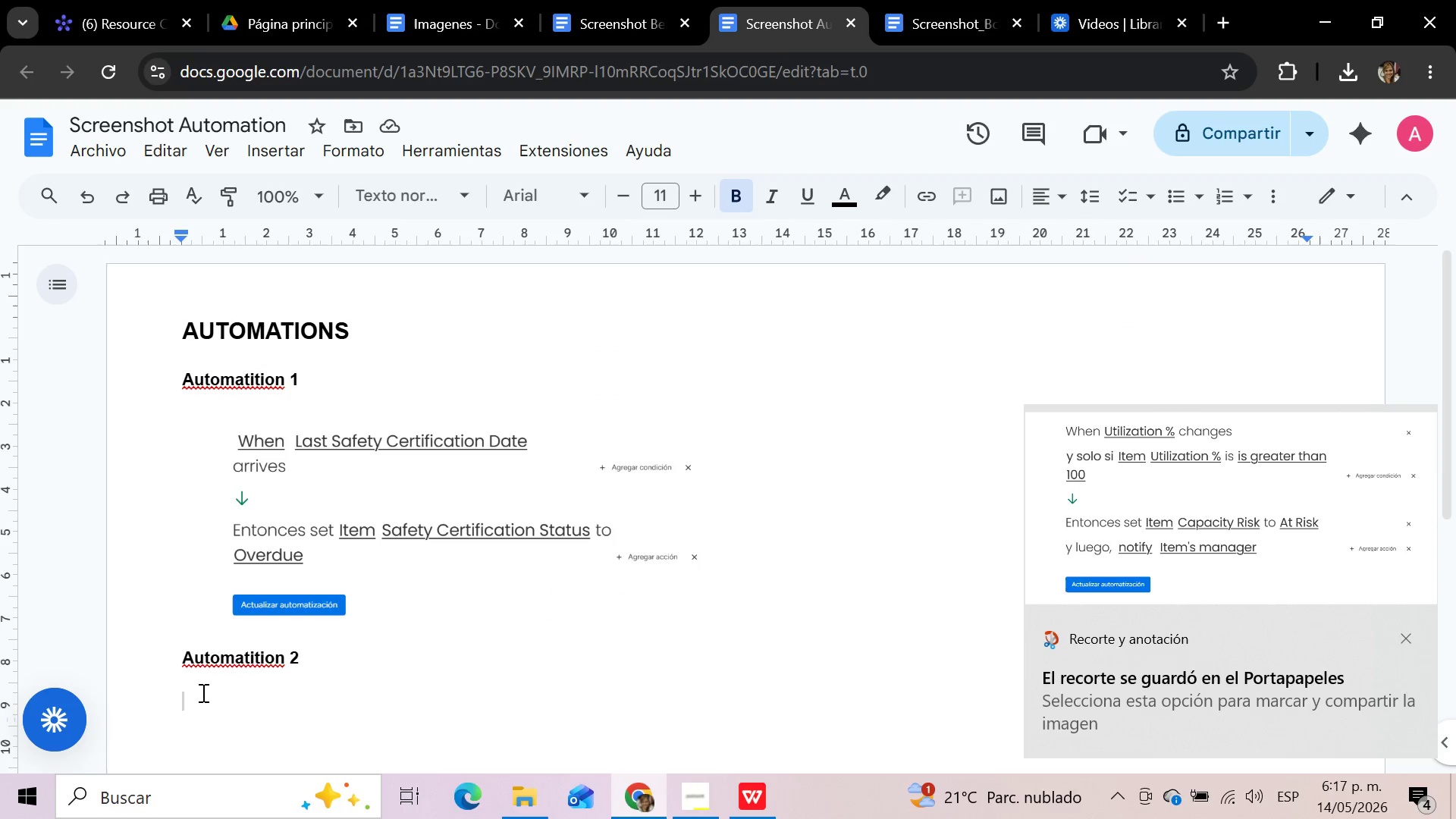 
key(Control+V)
 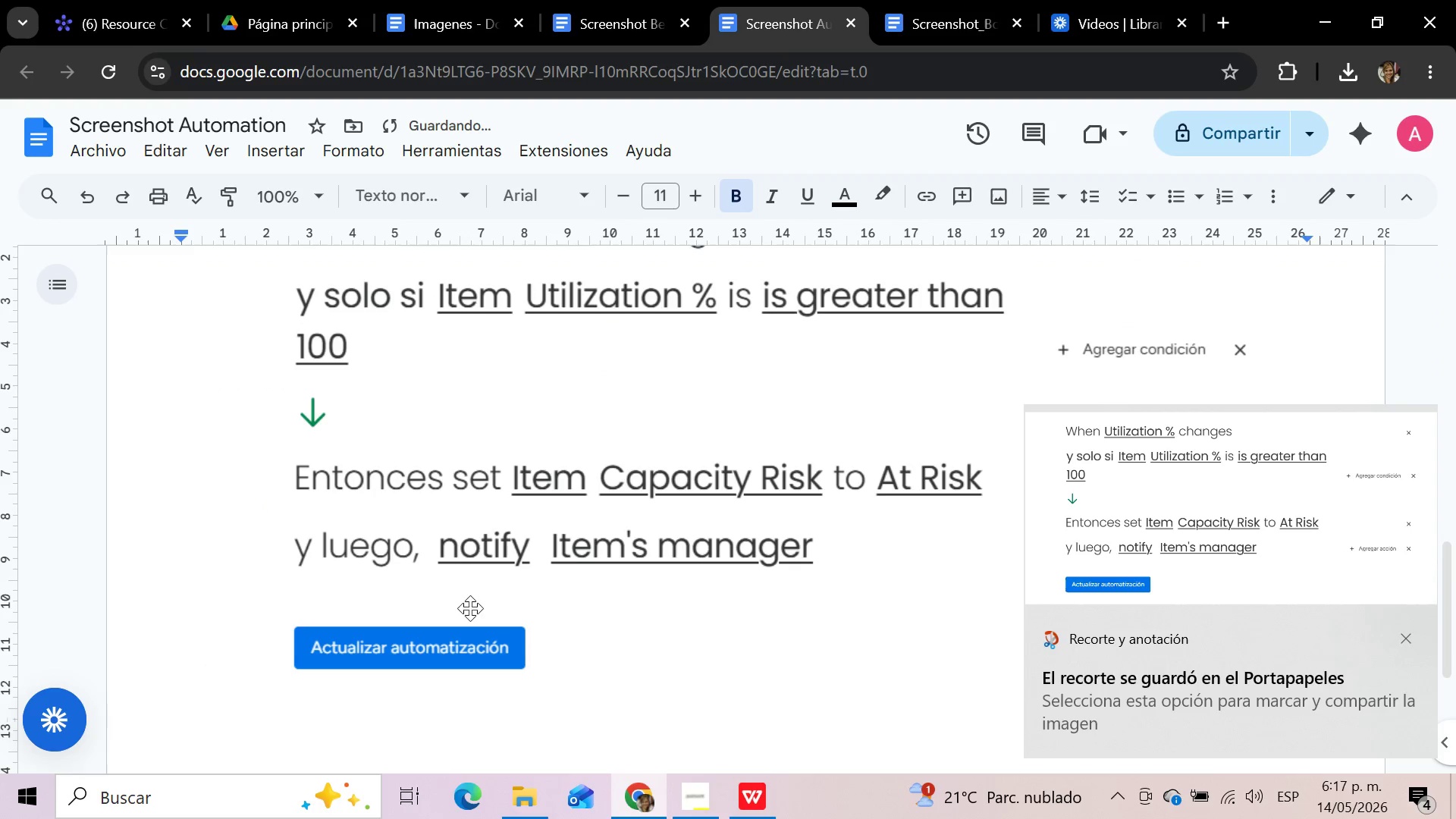 
left_click([491, 591])
 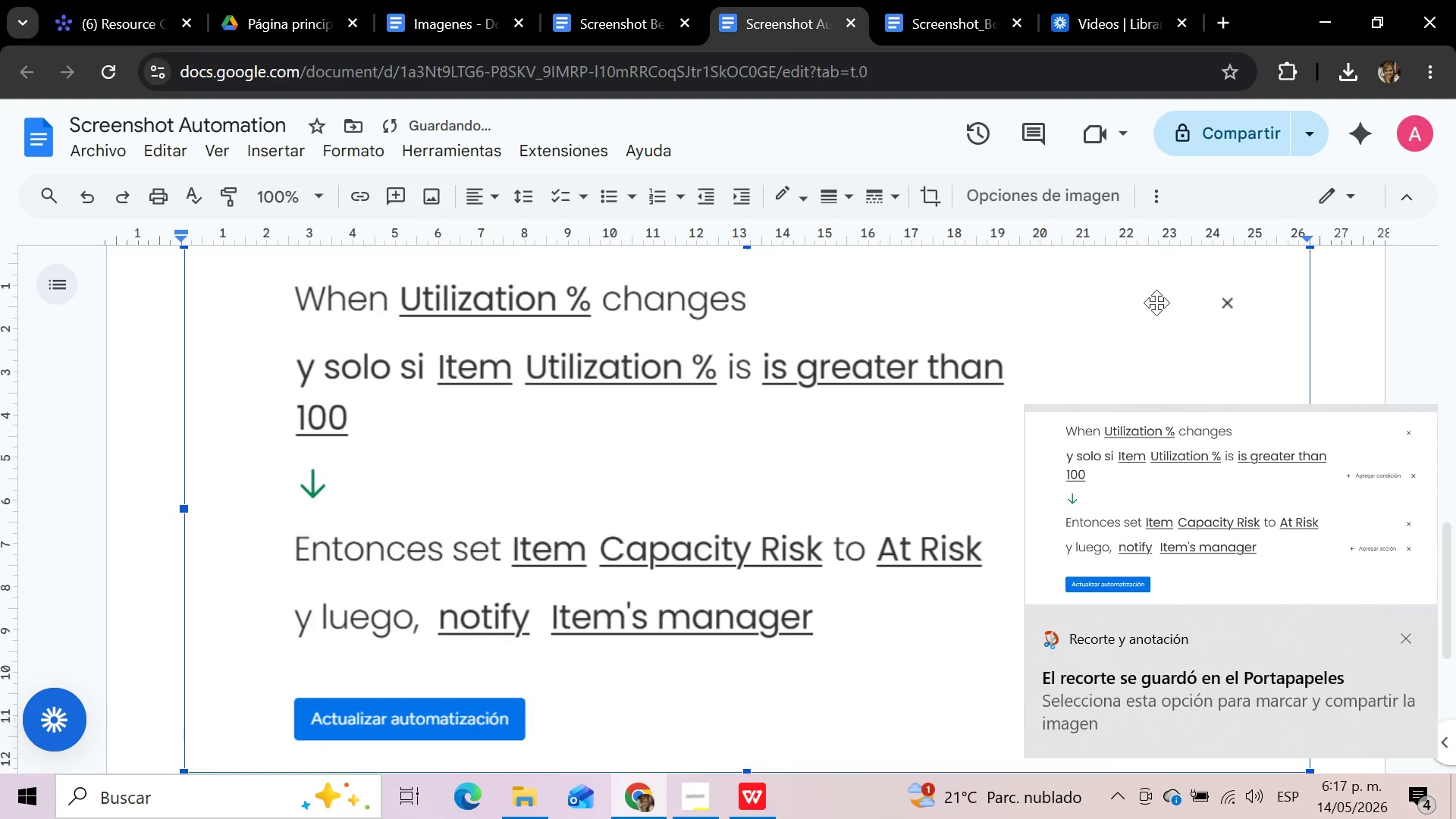 
scroll: coordinate [366, 581], scroll_direction: up, amount: 4.0
 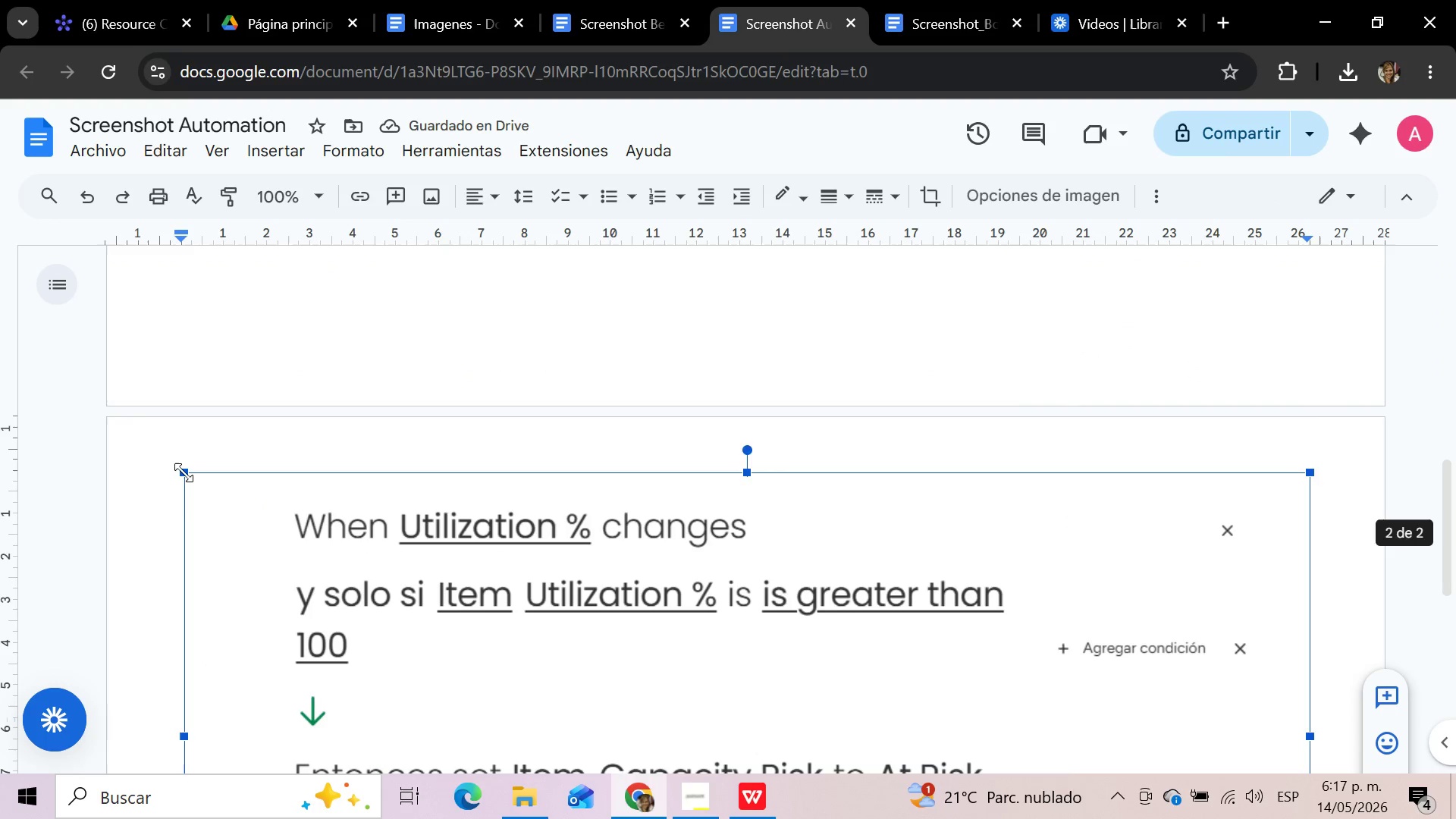 
left_click_drag(start_coordinate=[184, 472], to_coordinate=[639, 717])
 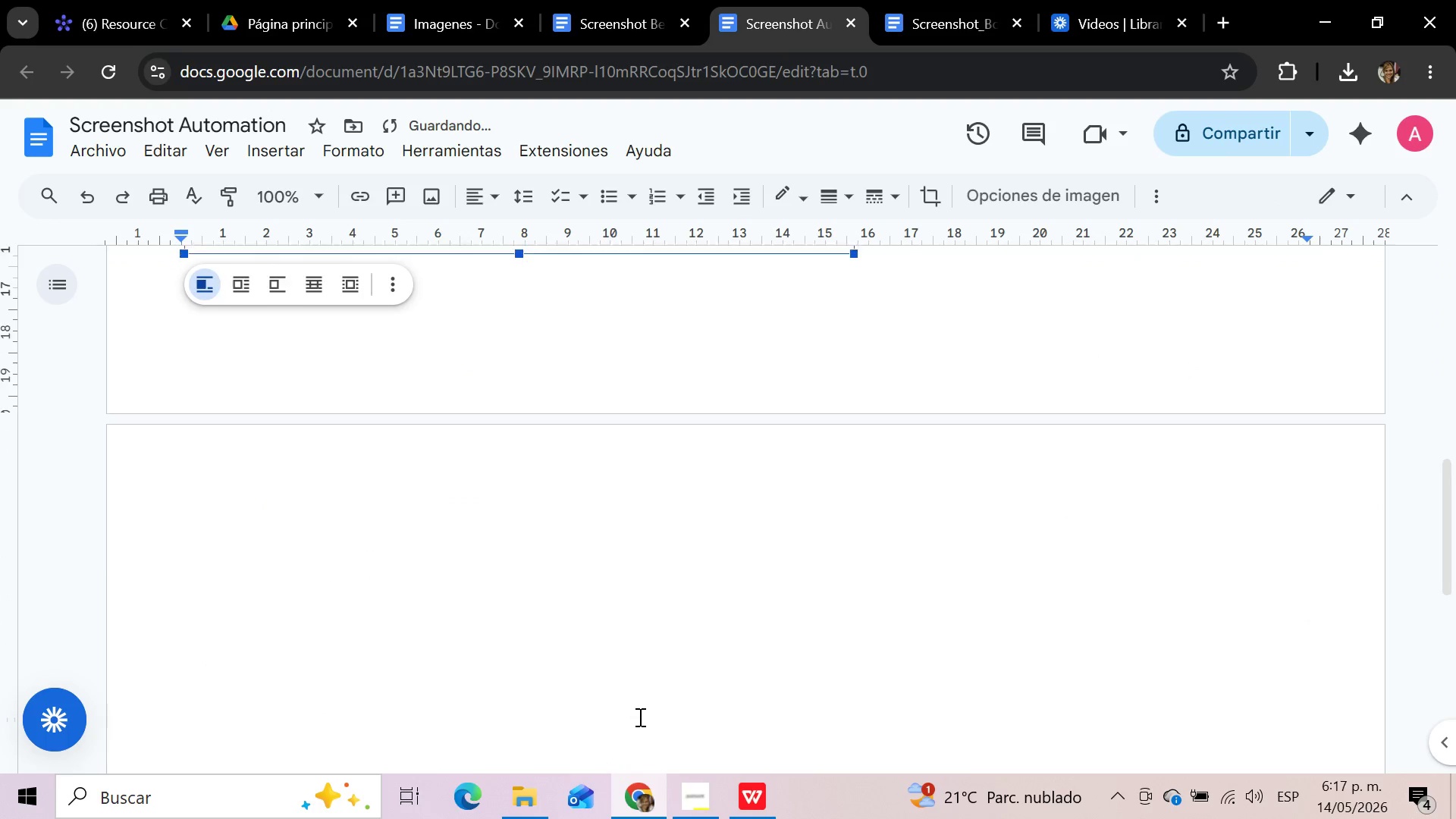 
scroll: coordinate [639, 717], scroll_direction: up, amount: 4.0
 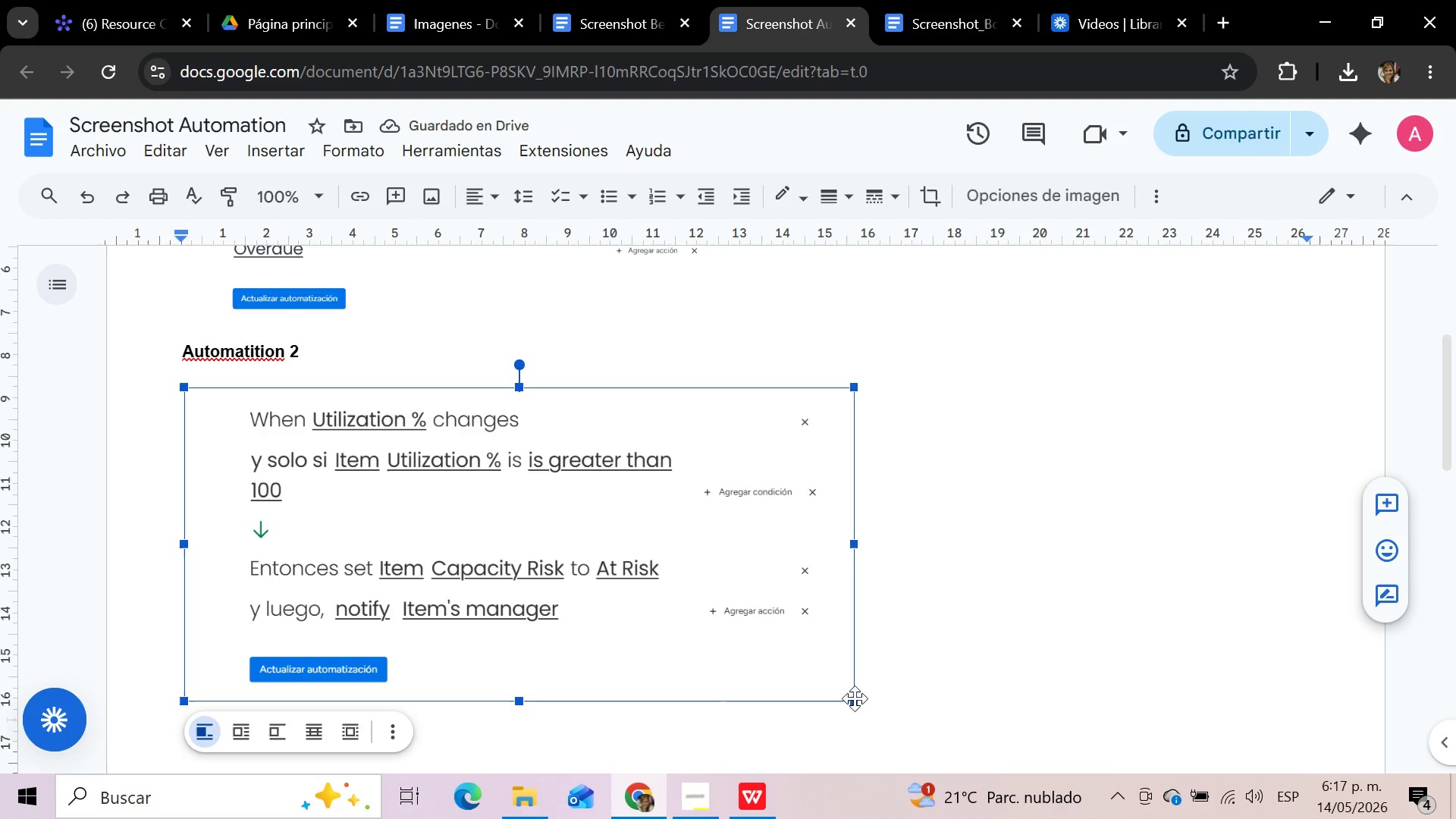 
left_click_drag(start_coordinate=[853, 703], to_coordinate=[778, 648])
 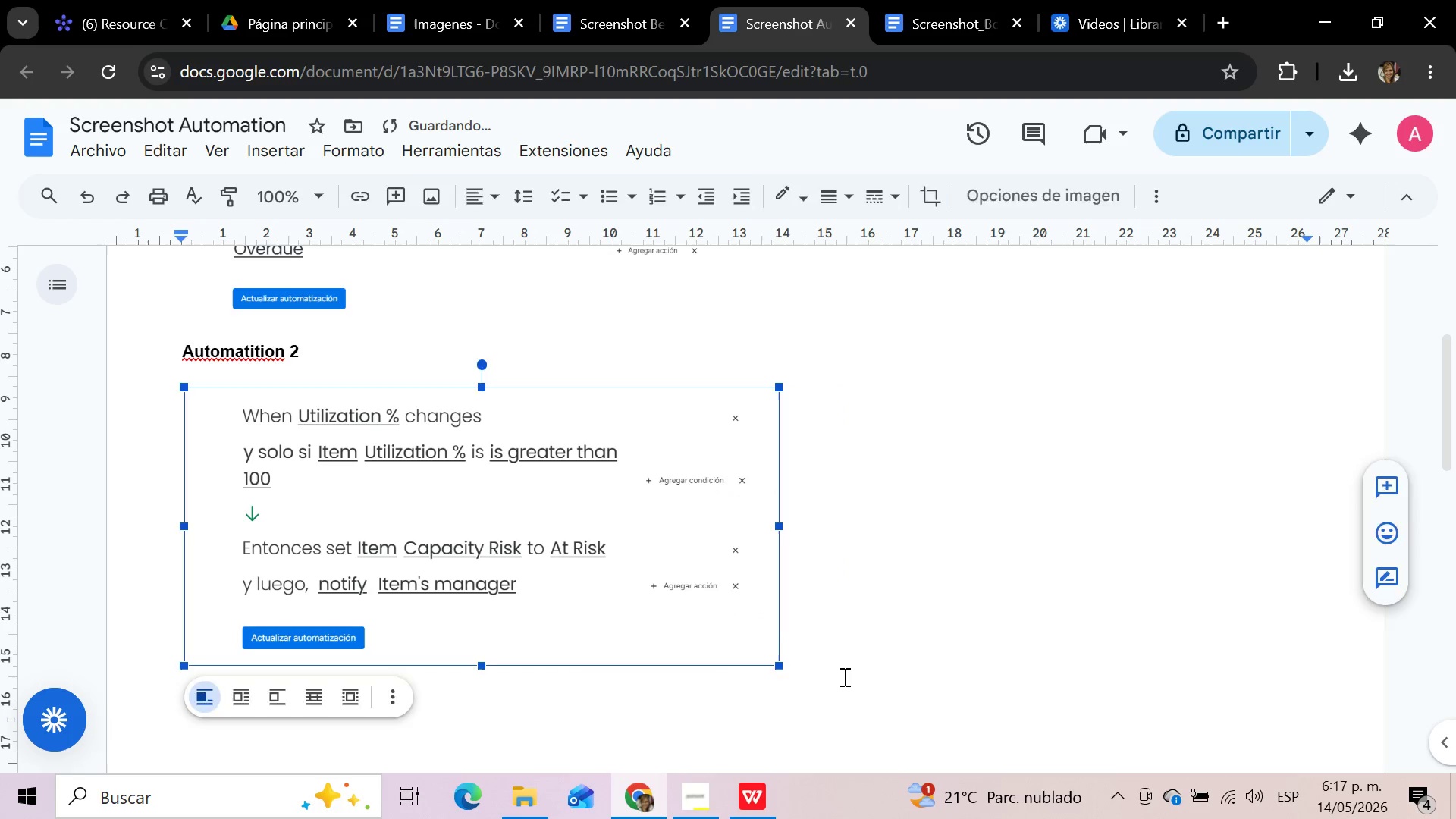 
left_click([843, 676])
 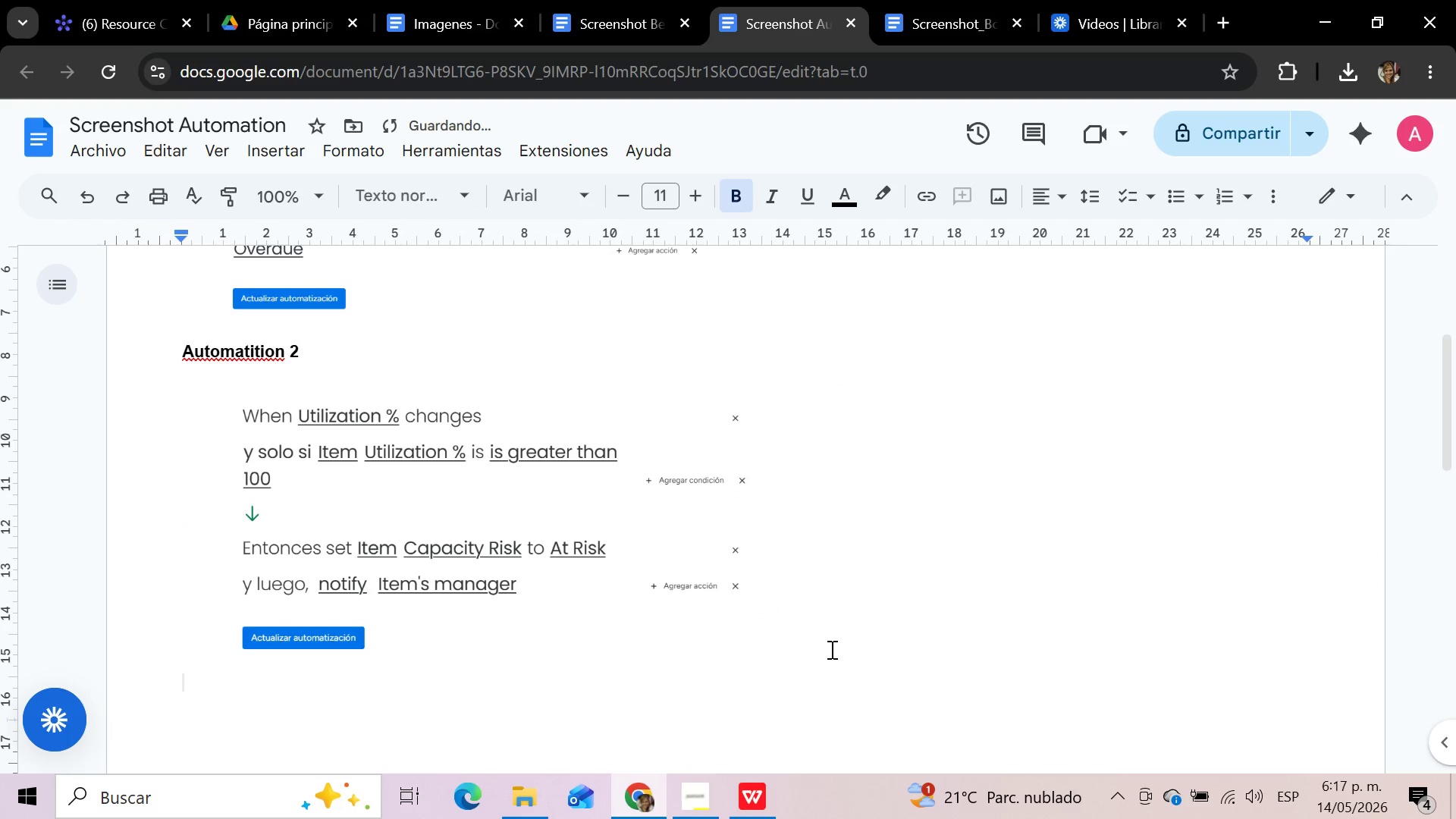 
left_click([829, 649])
 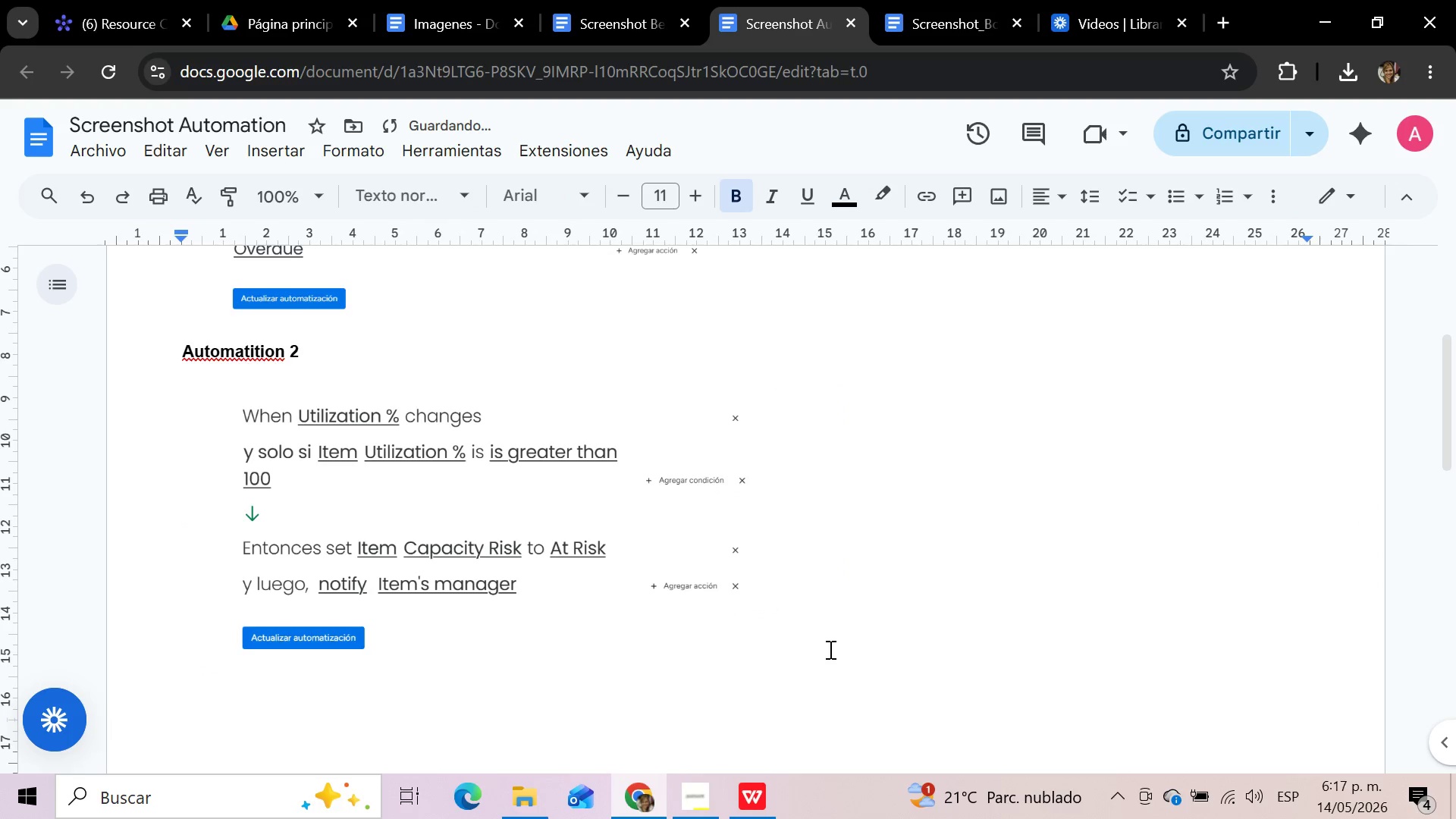 
key(Space)
 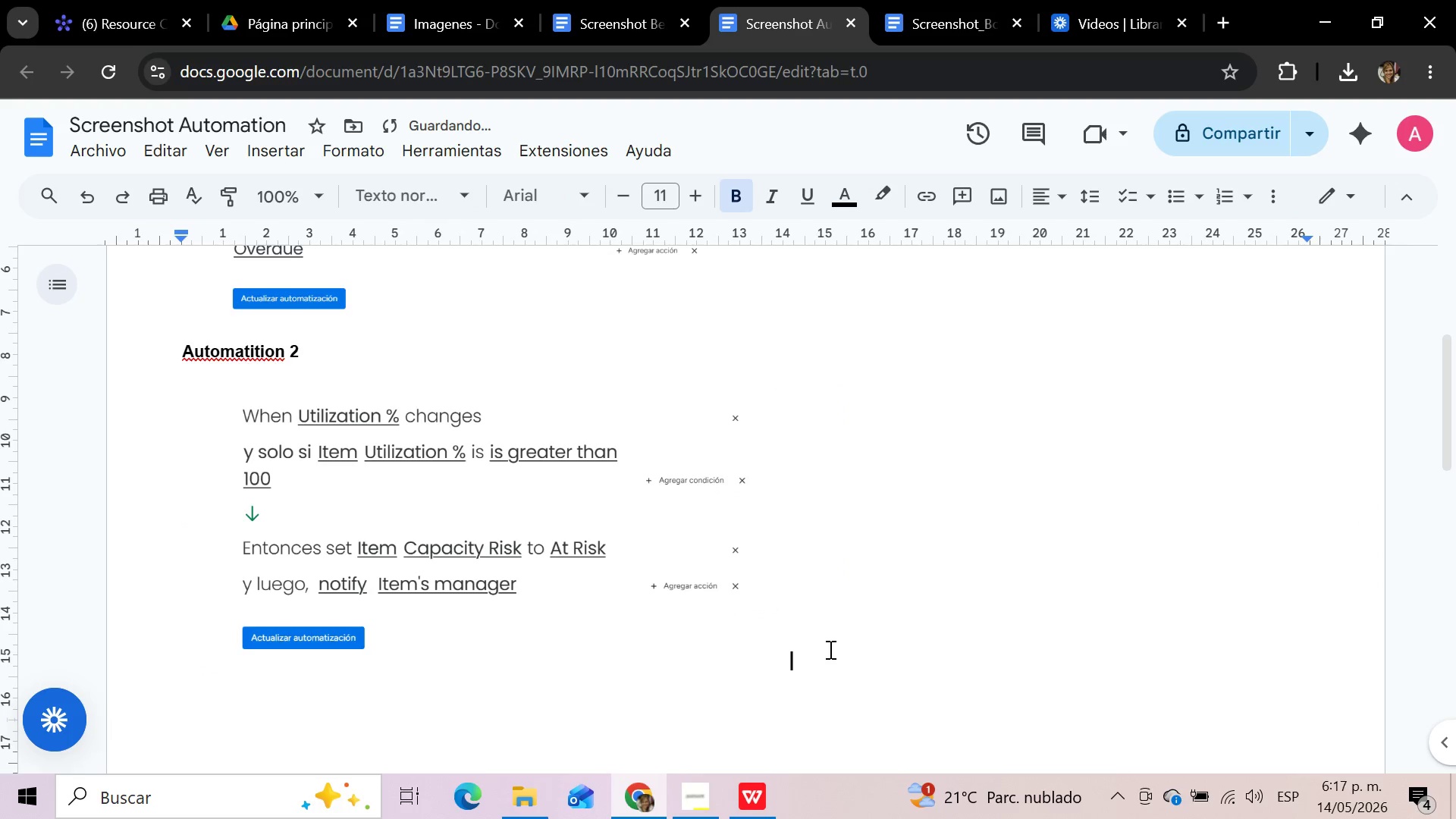 
key(Space)
 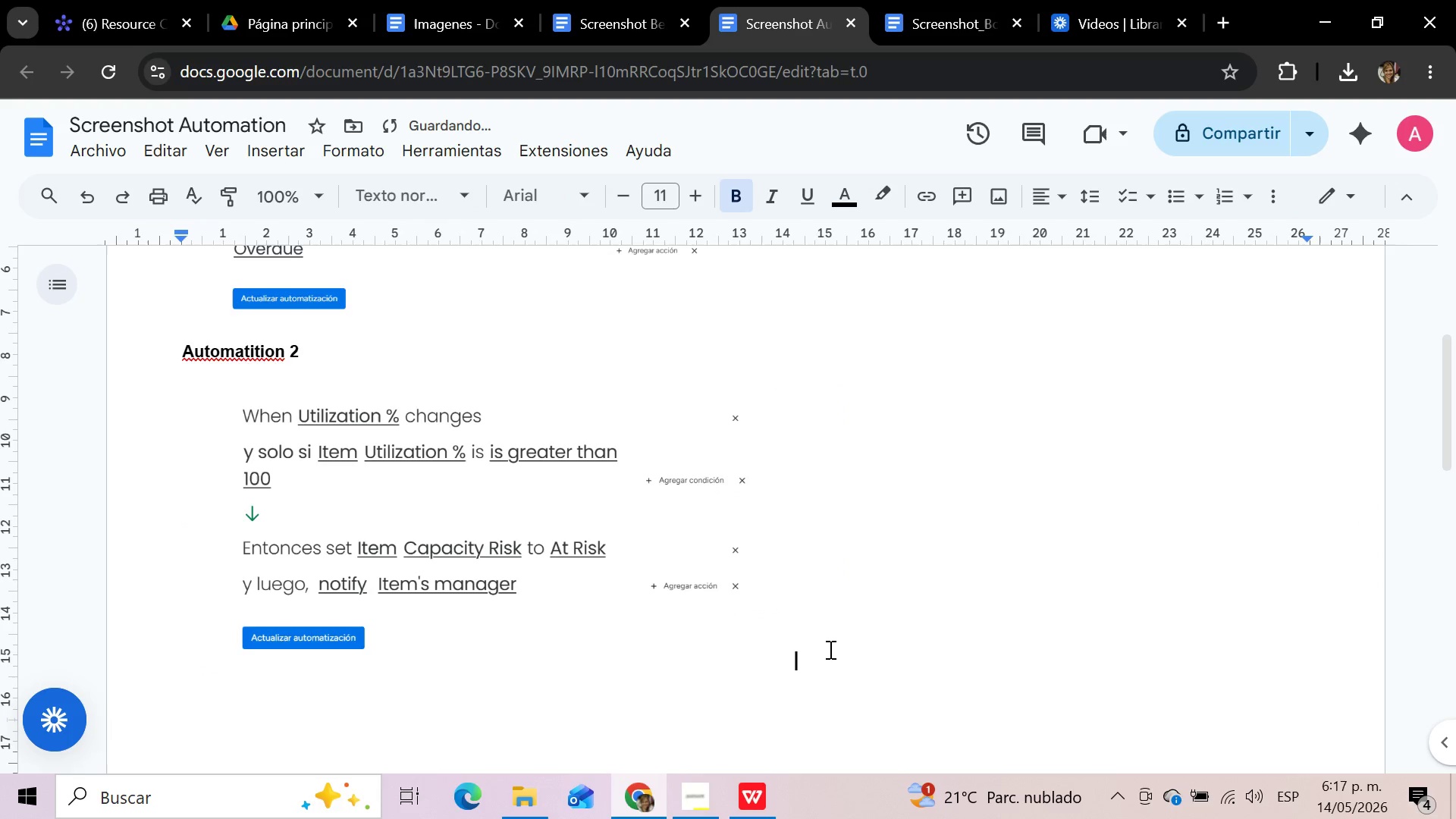 
key(Space)
 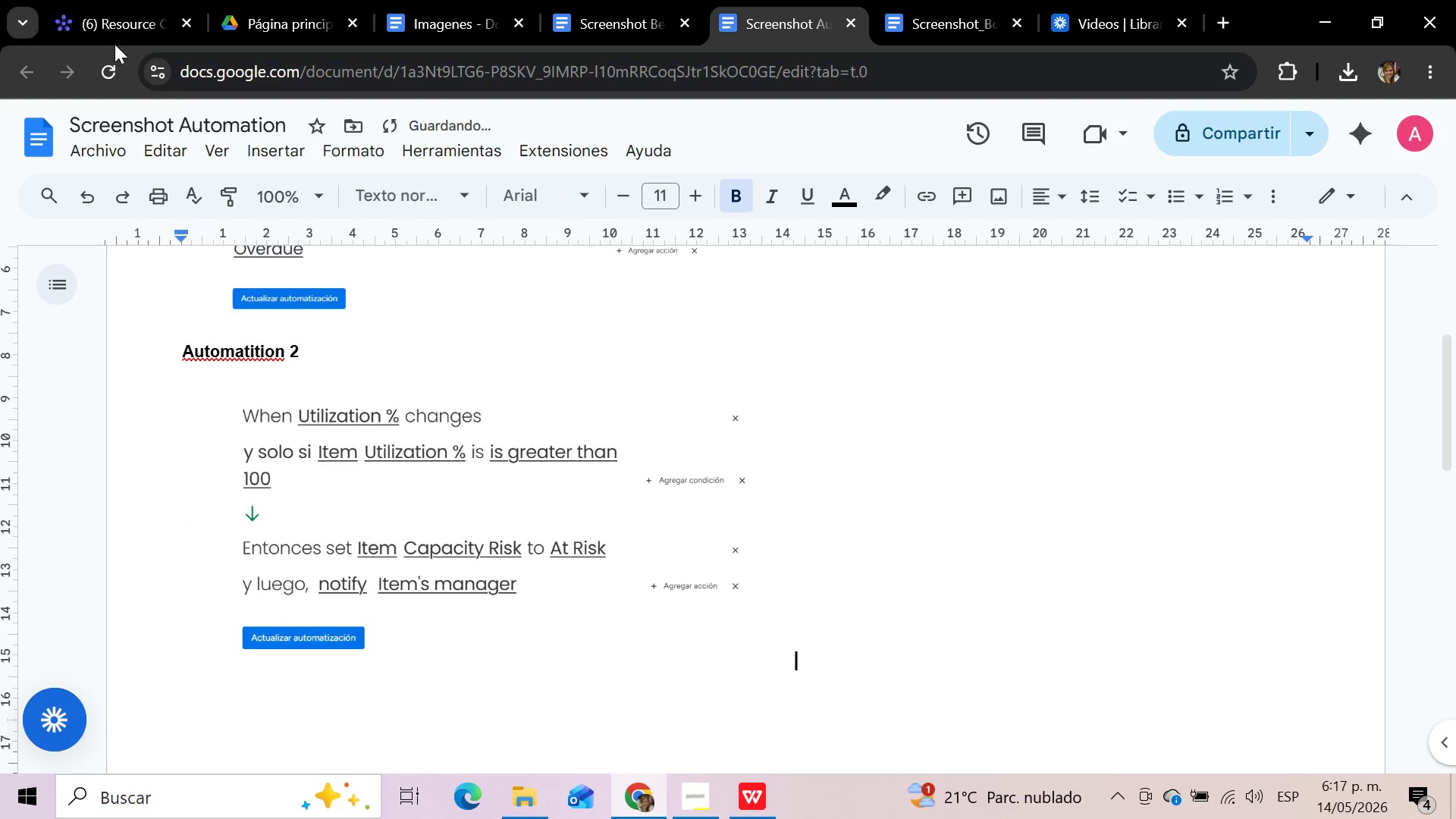 
left_click([108, 24])
 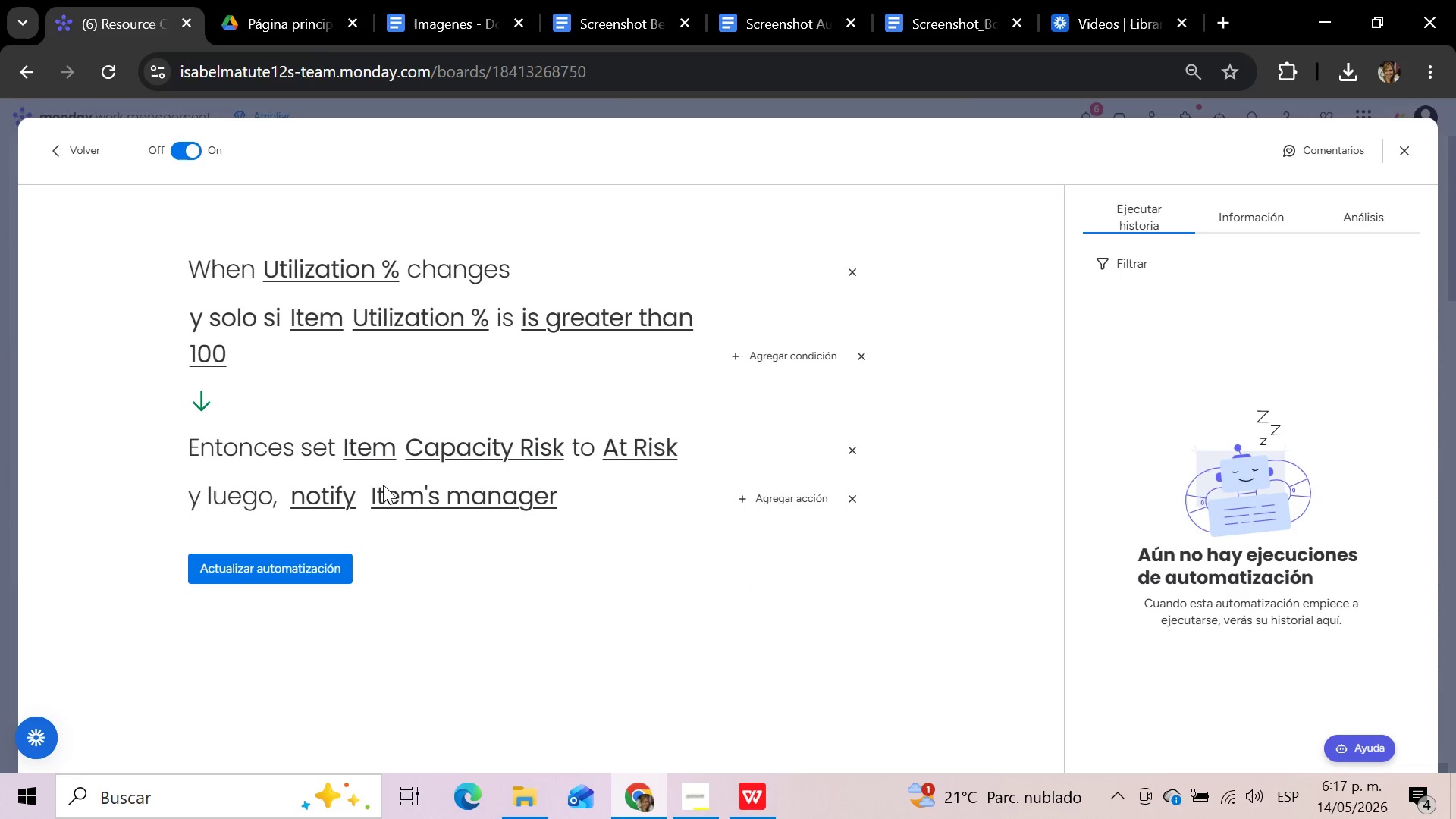 
left_click([340, 496])
 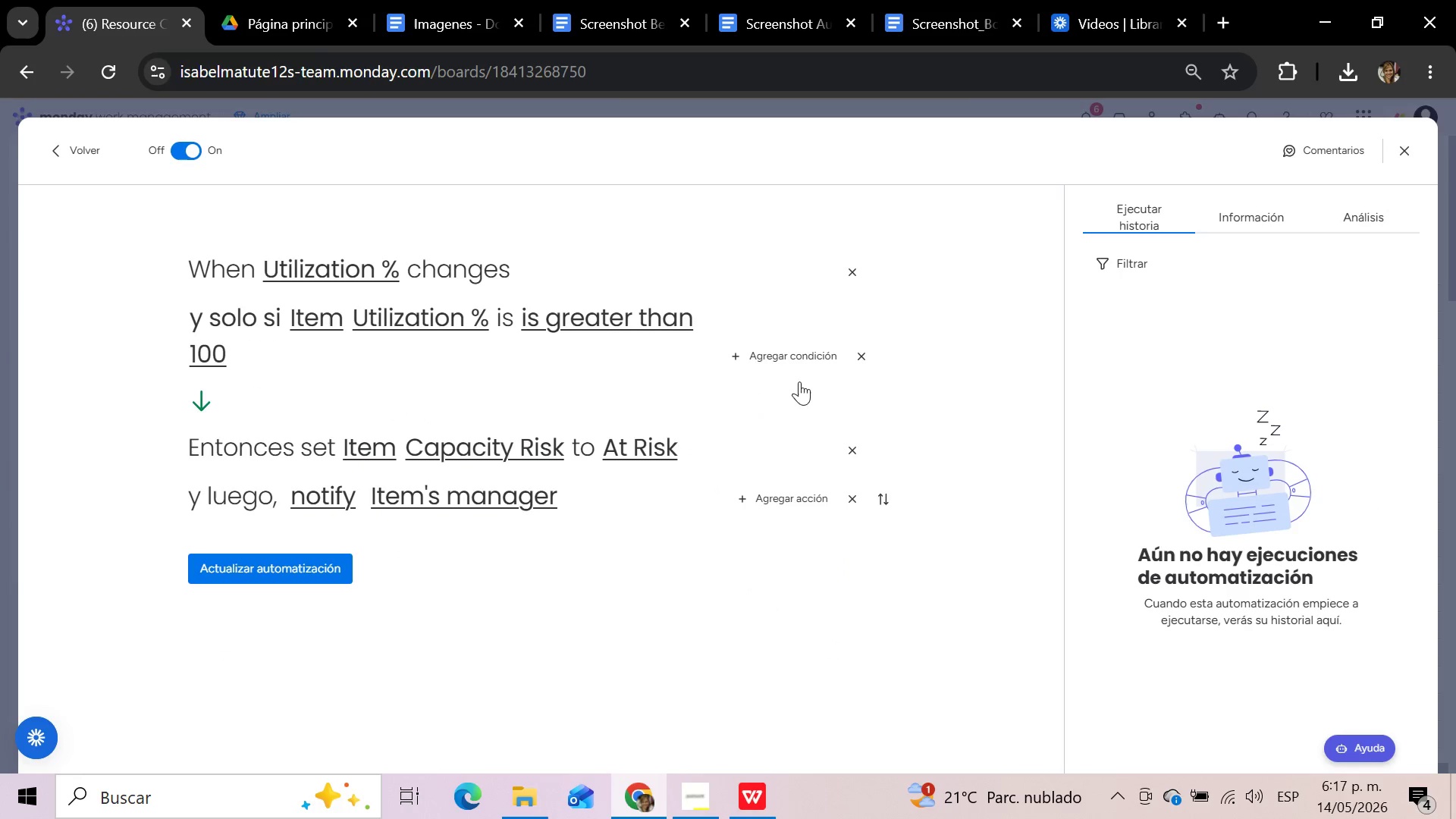 
mouse_move([922, 338])
 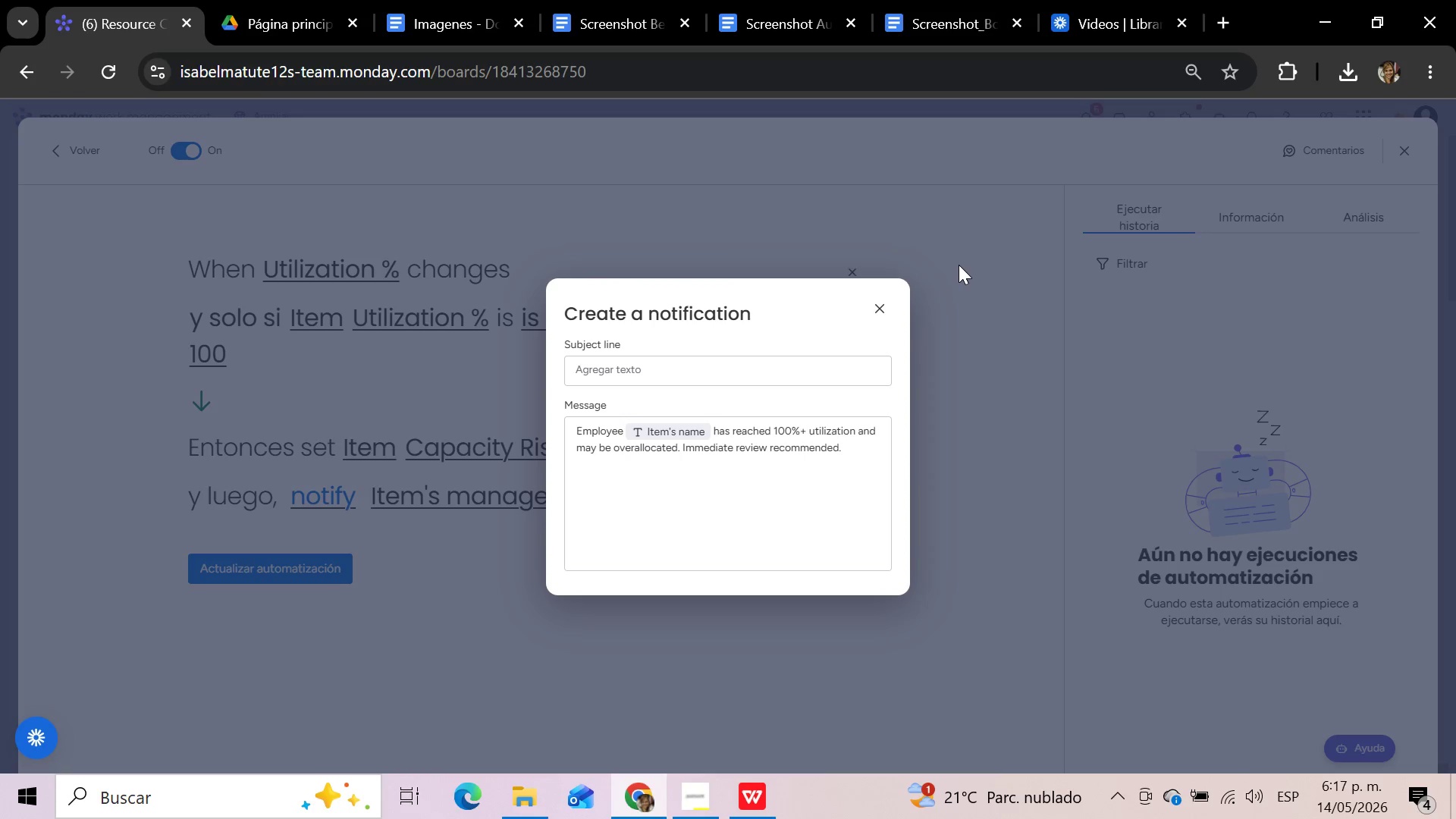 
key(Meta+Shift+S)
 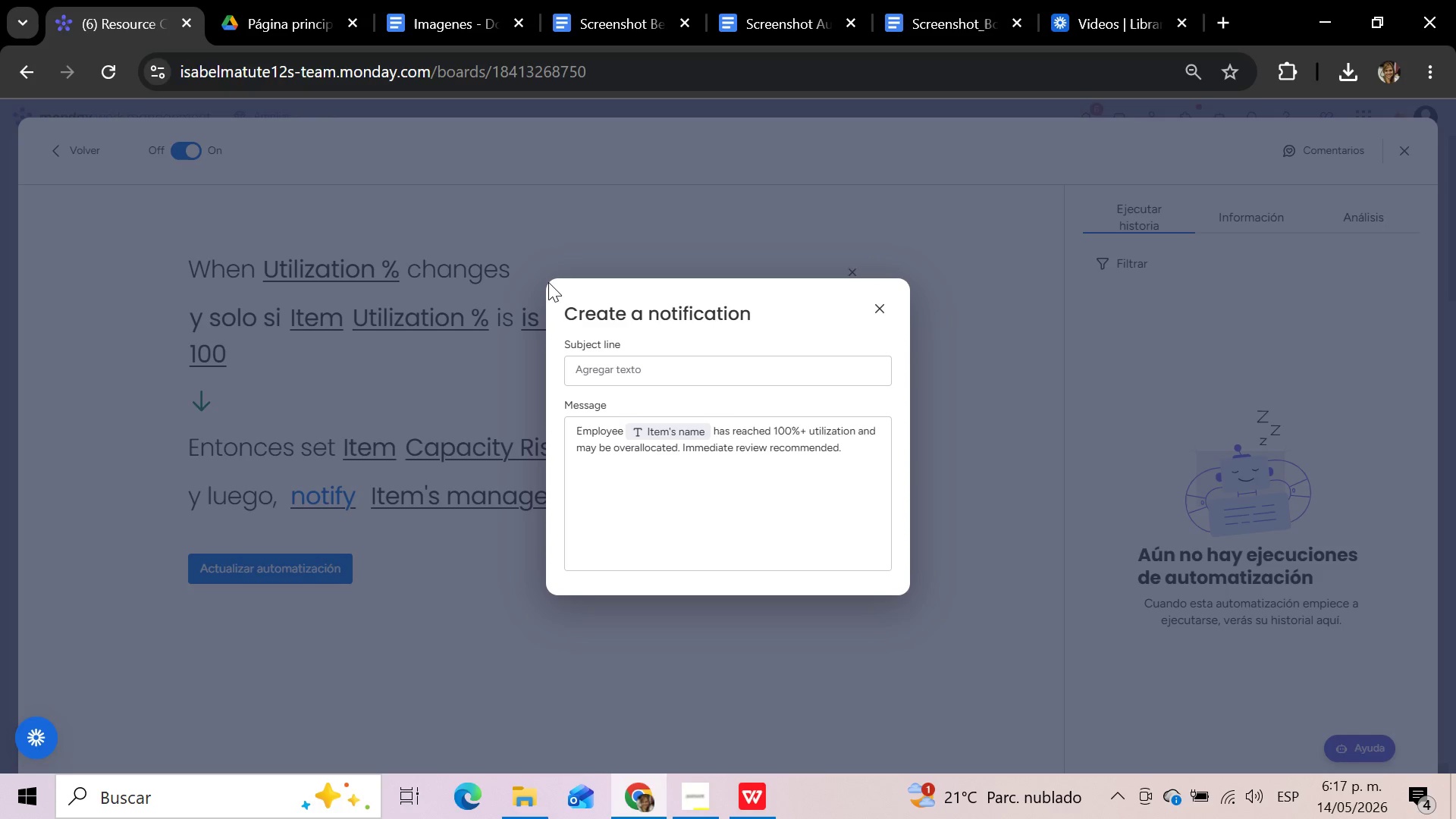 
wait(9.3)
 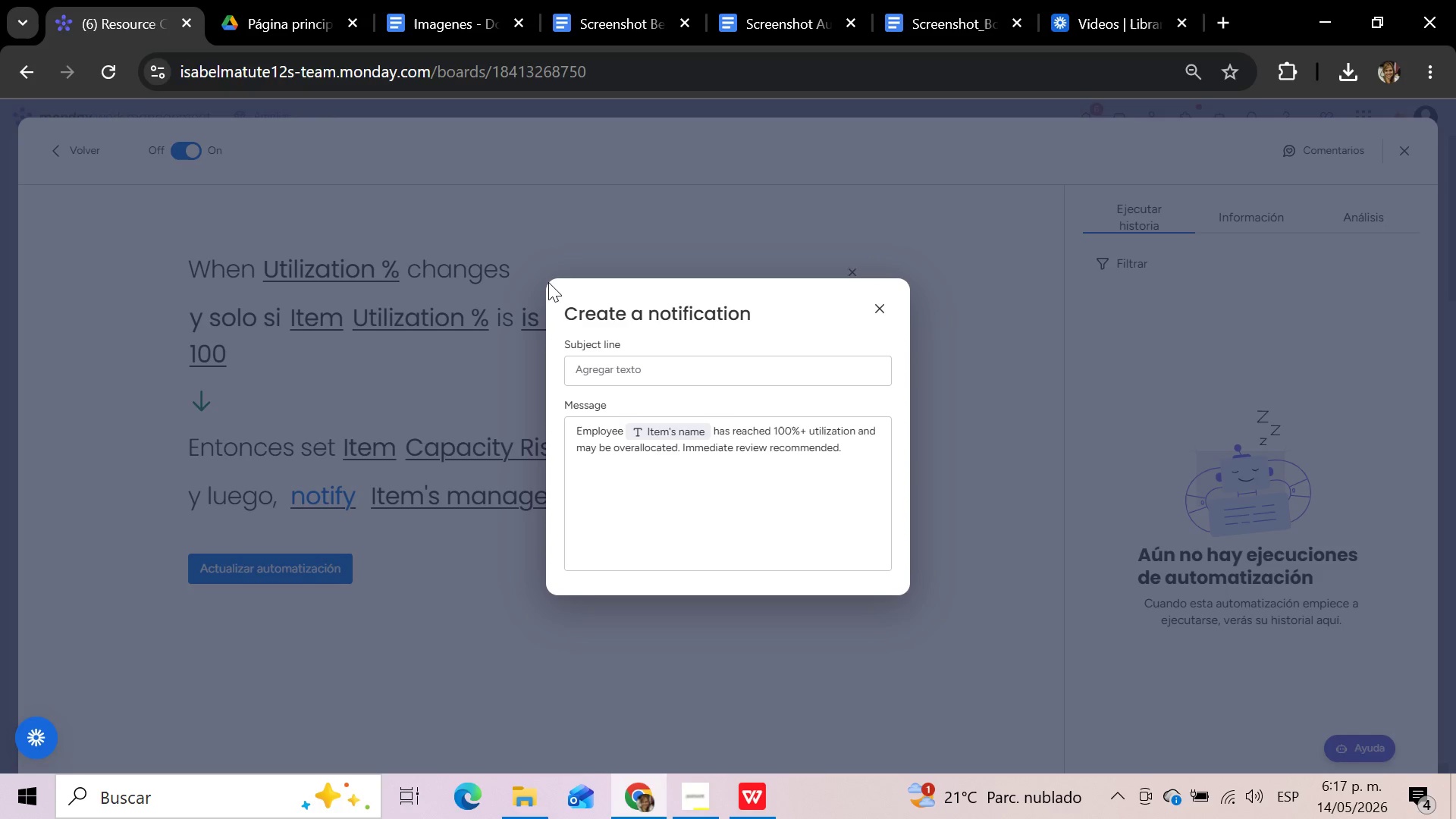 
left_click_drag(start_coordinate=[544, 278], to_coordinate=[717, 315])
 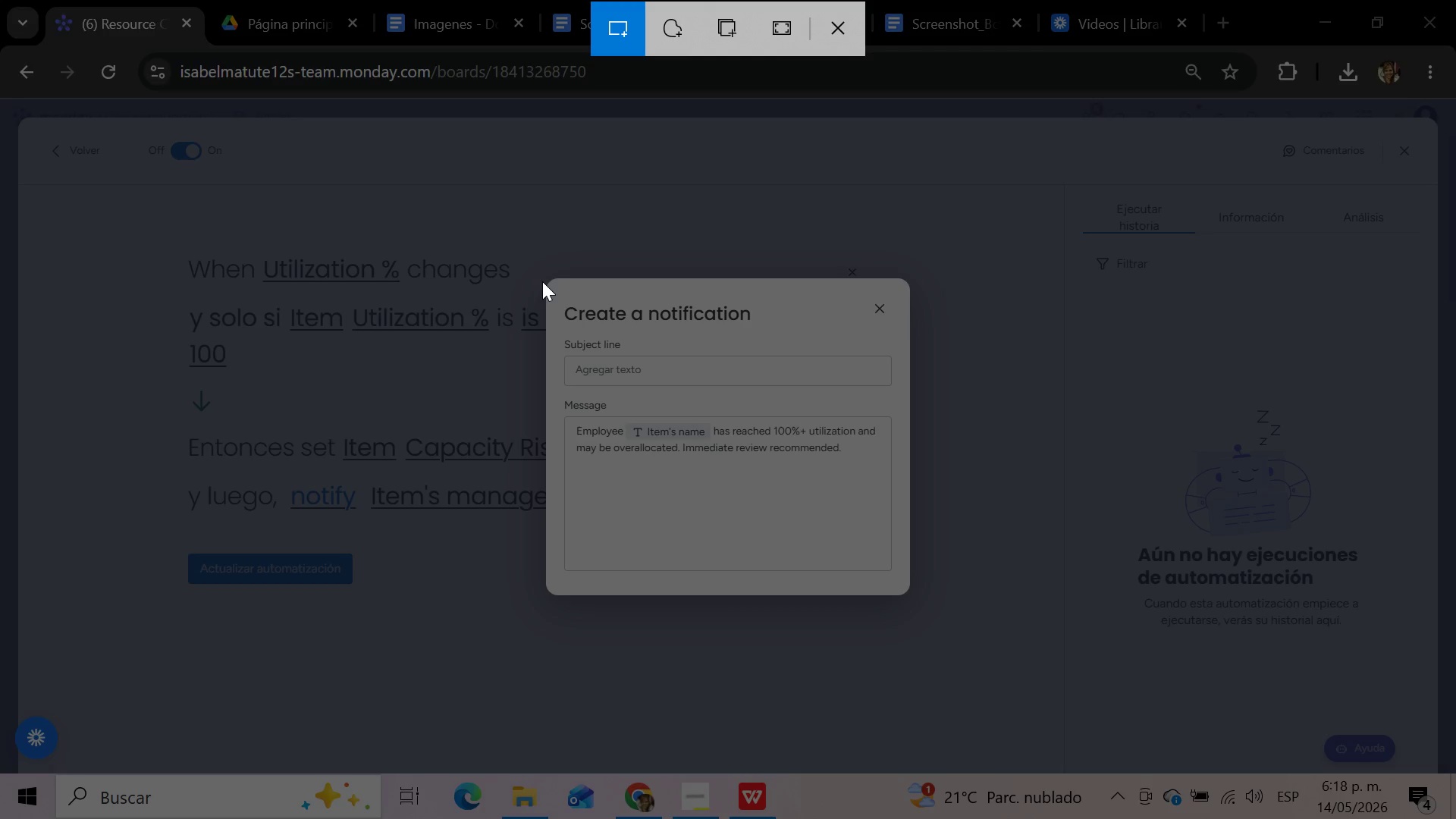 
left_click_drag(start_coordinate=[542, 281], to_coordinate=[785, 344])
 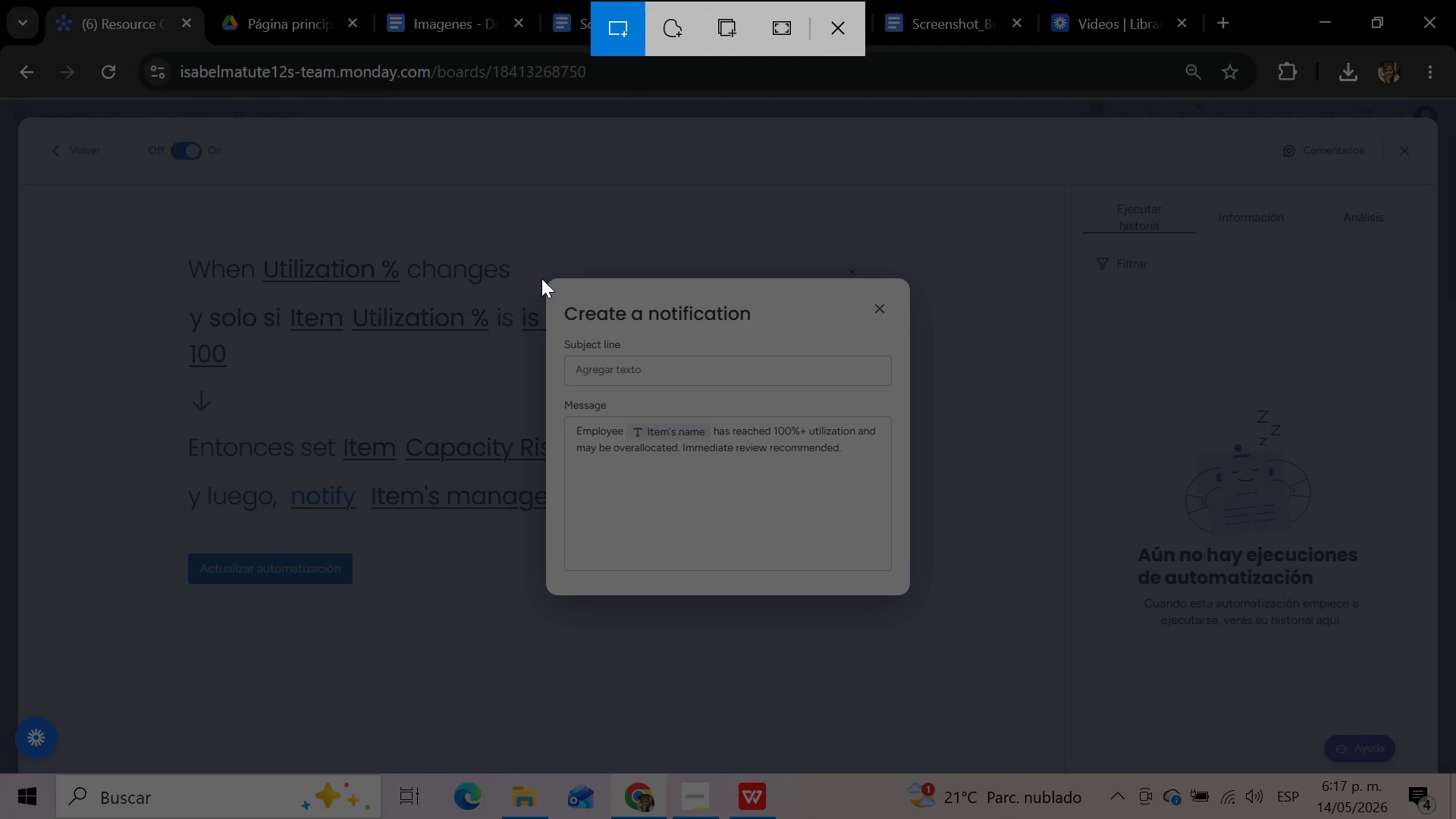 
left_click_drag(start_coordinate=[541, 278], to_coordinate=[910, 592])
 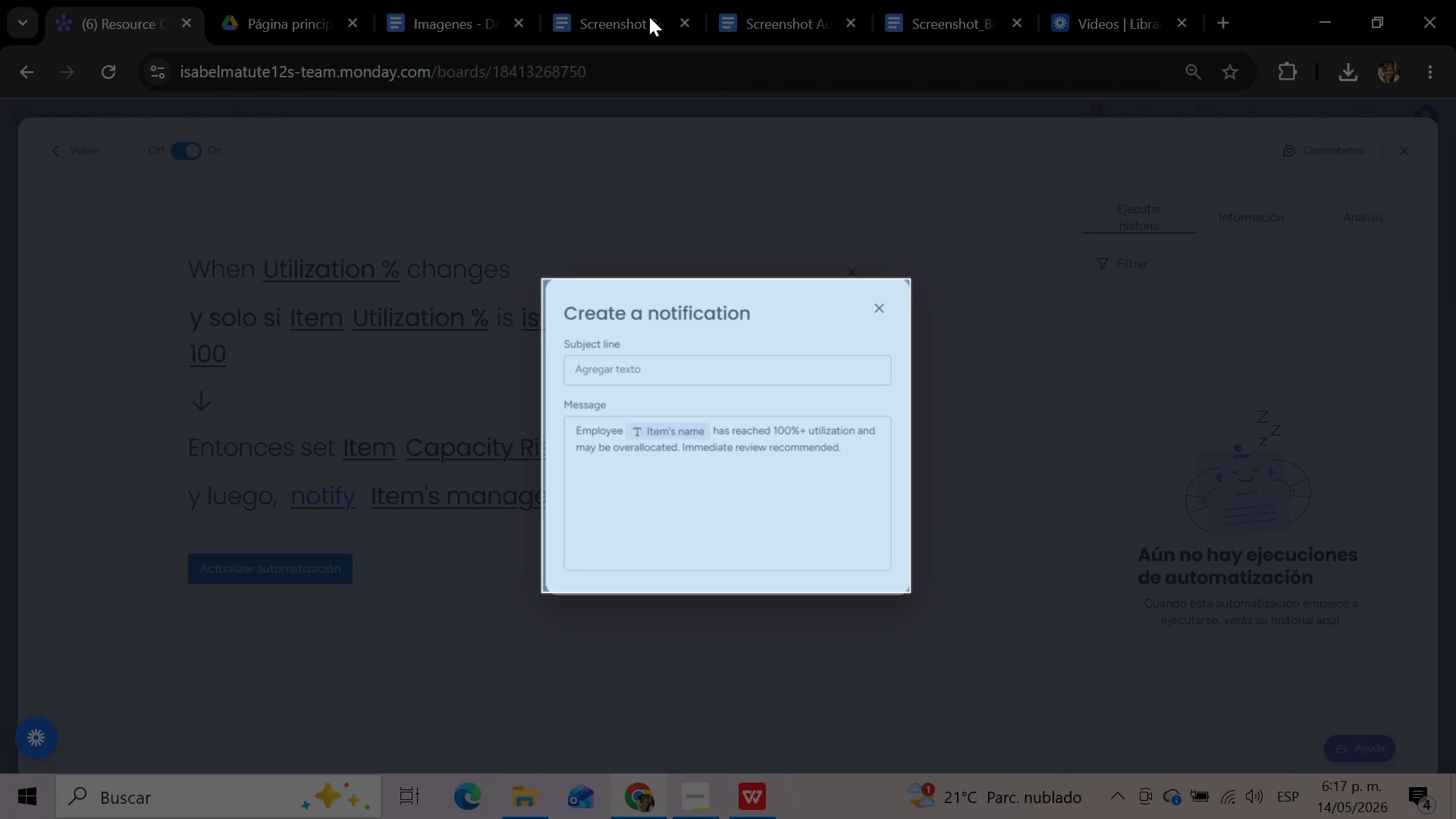 
left_click([649, 17])
 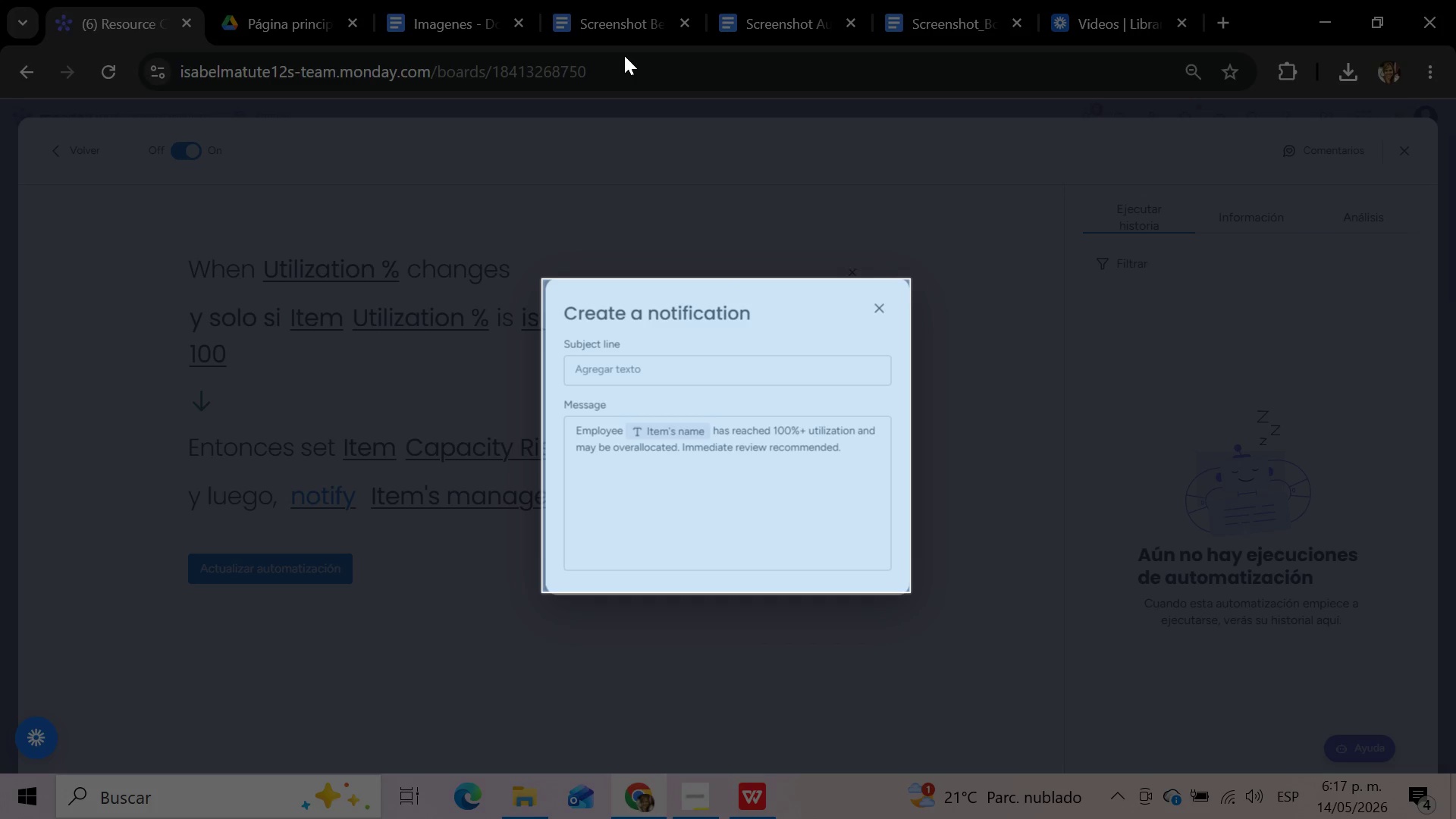 
left_click([618, 18])
 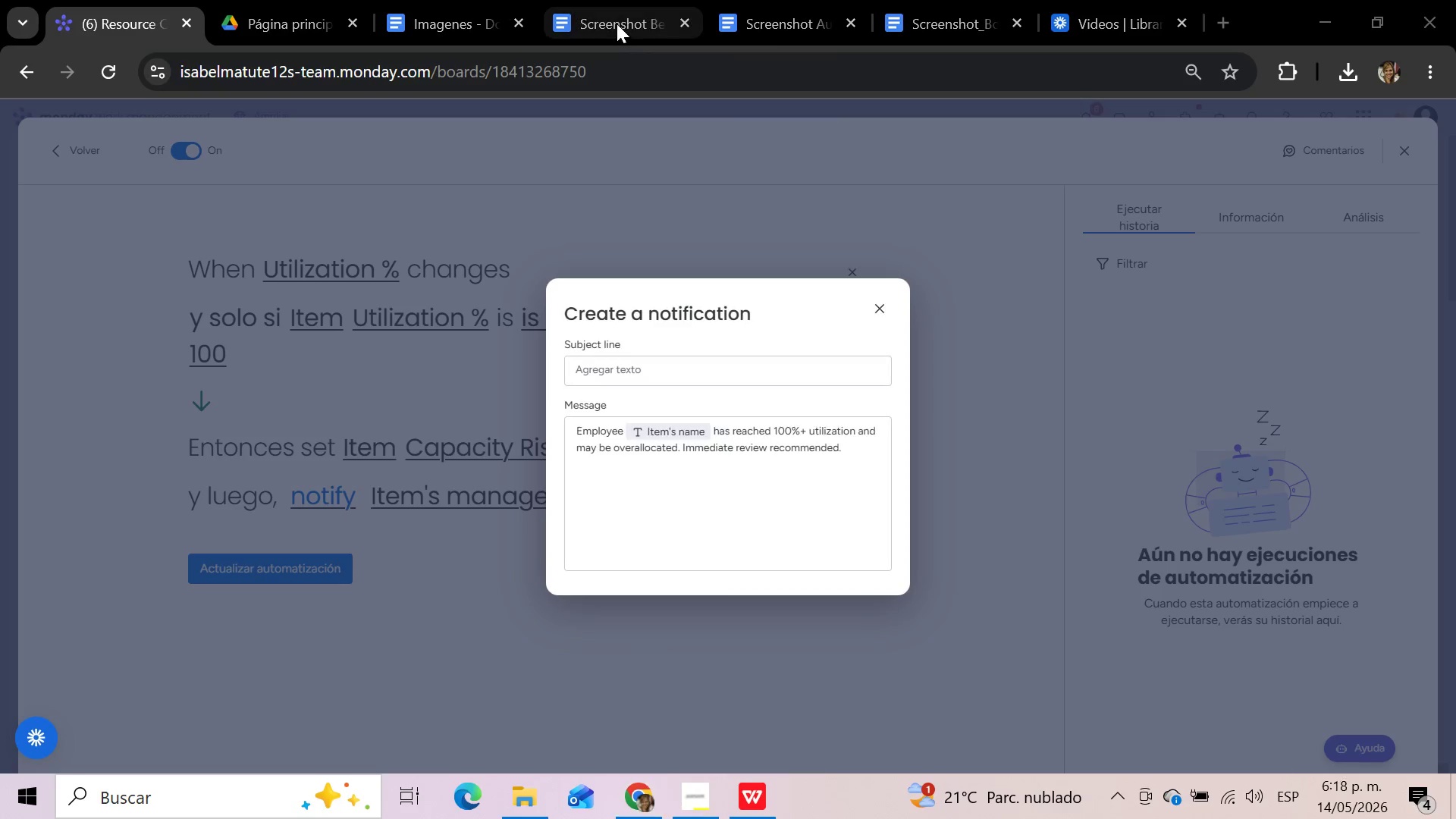 
left_click([617, 24])
 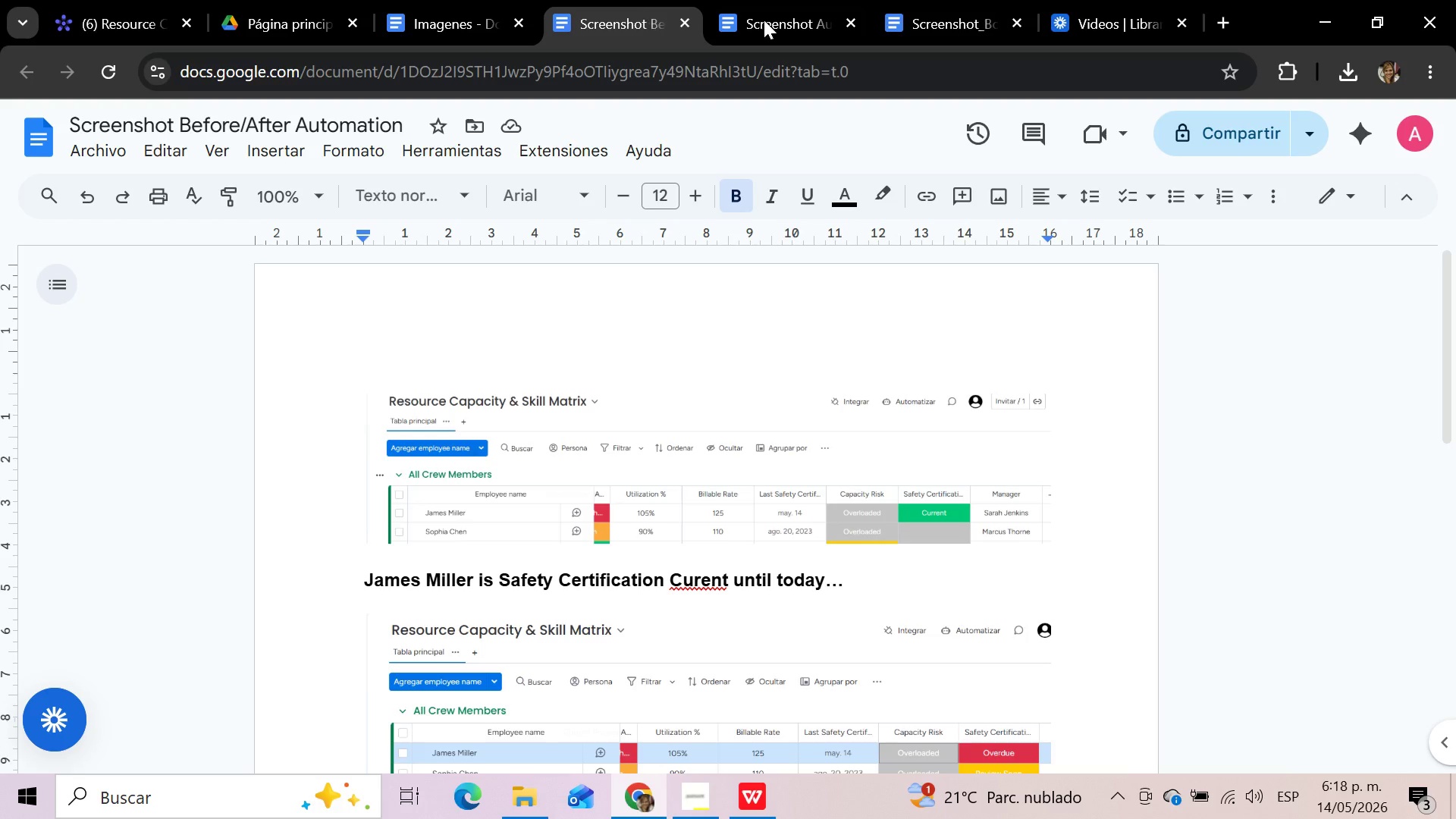 
left_click([764, 20])
 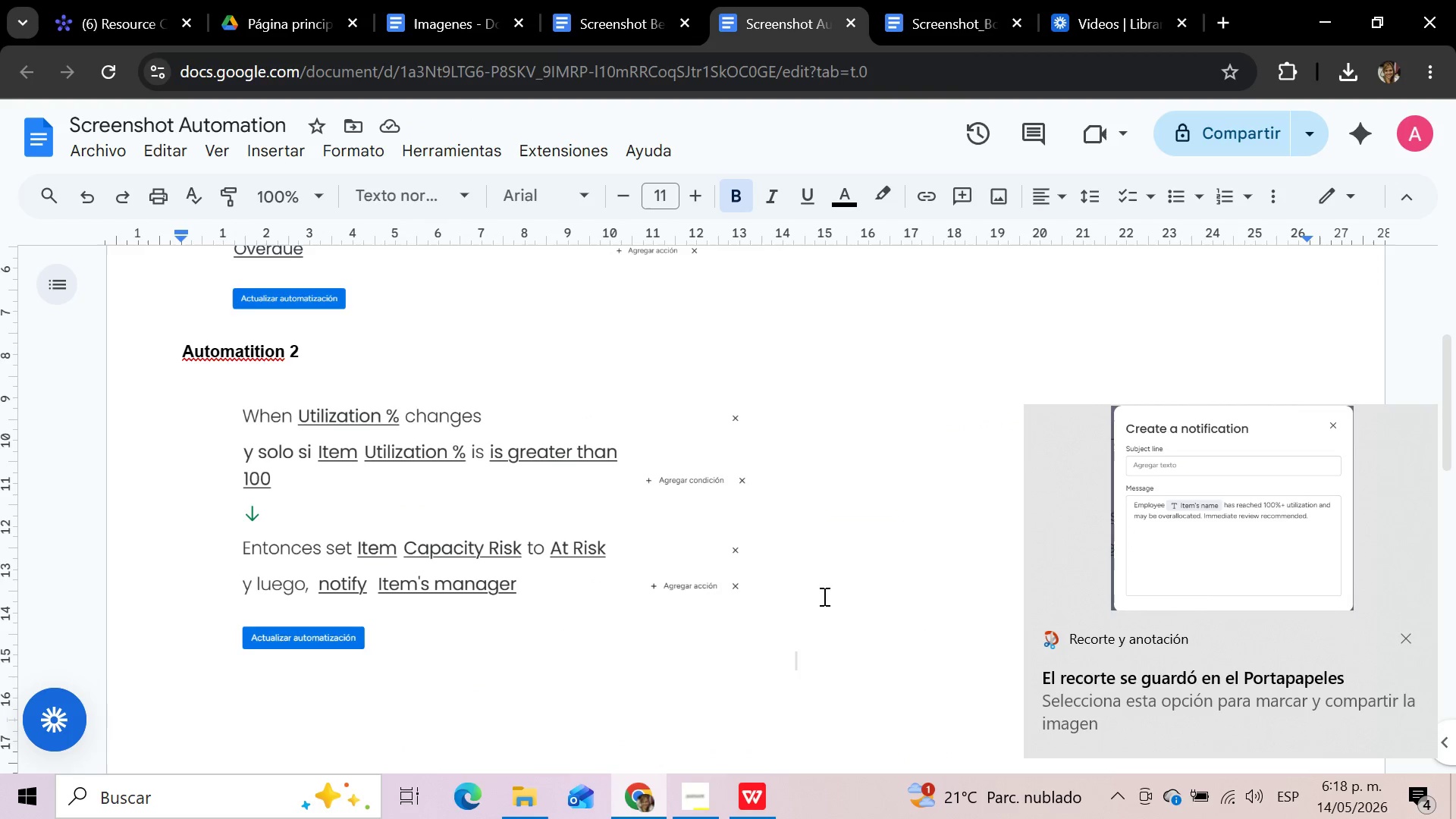 
key(Control+V)
 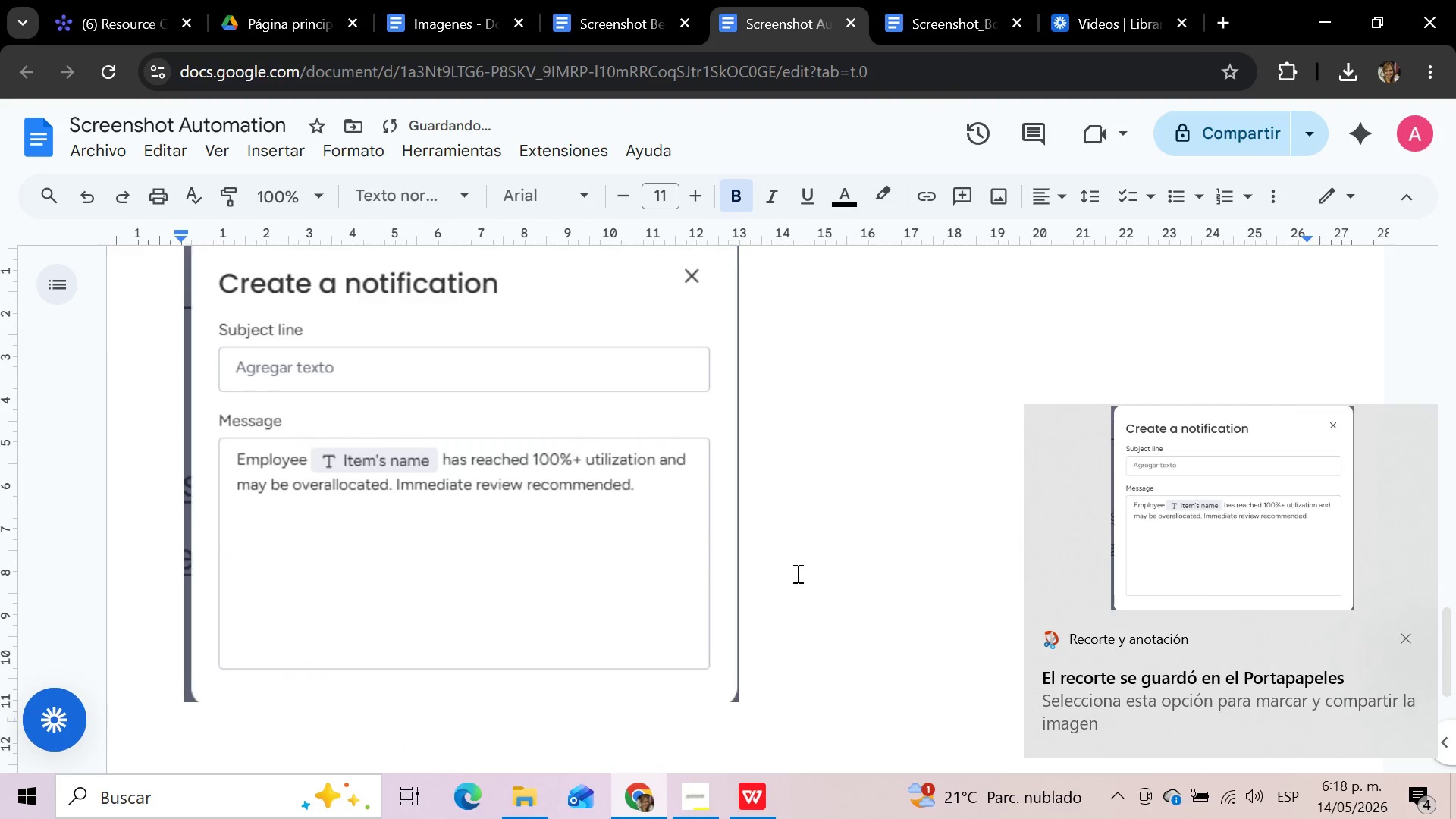 
left_click([669, 486])
 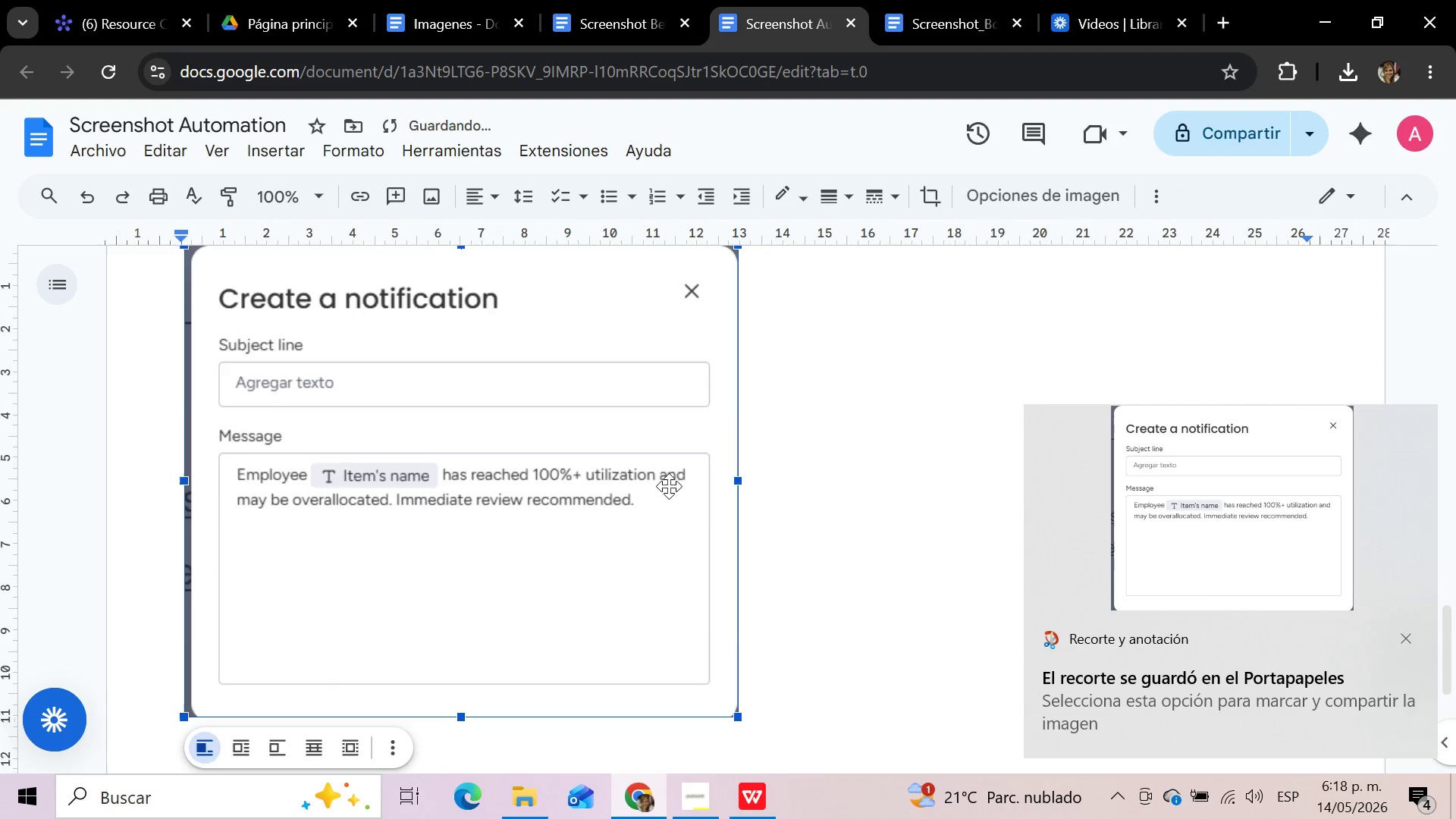 
scroll: coordinate [669, 486], scroll_direction: up, amount: 2.0
 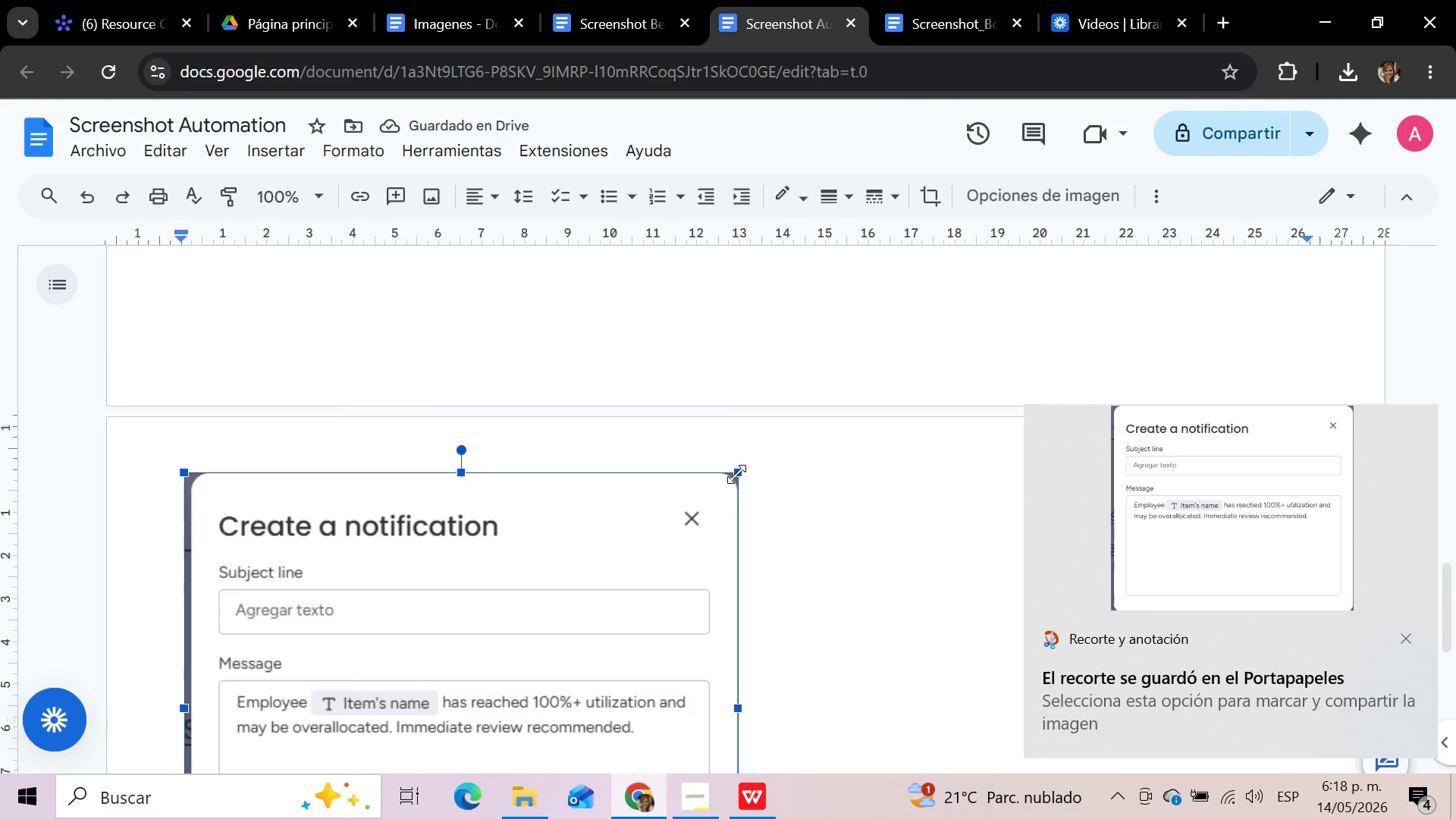 
left_click_drag(start_coordinate=[736, 474], to_coordinate=[477, 714])
 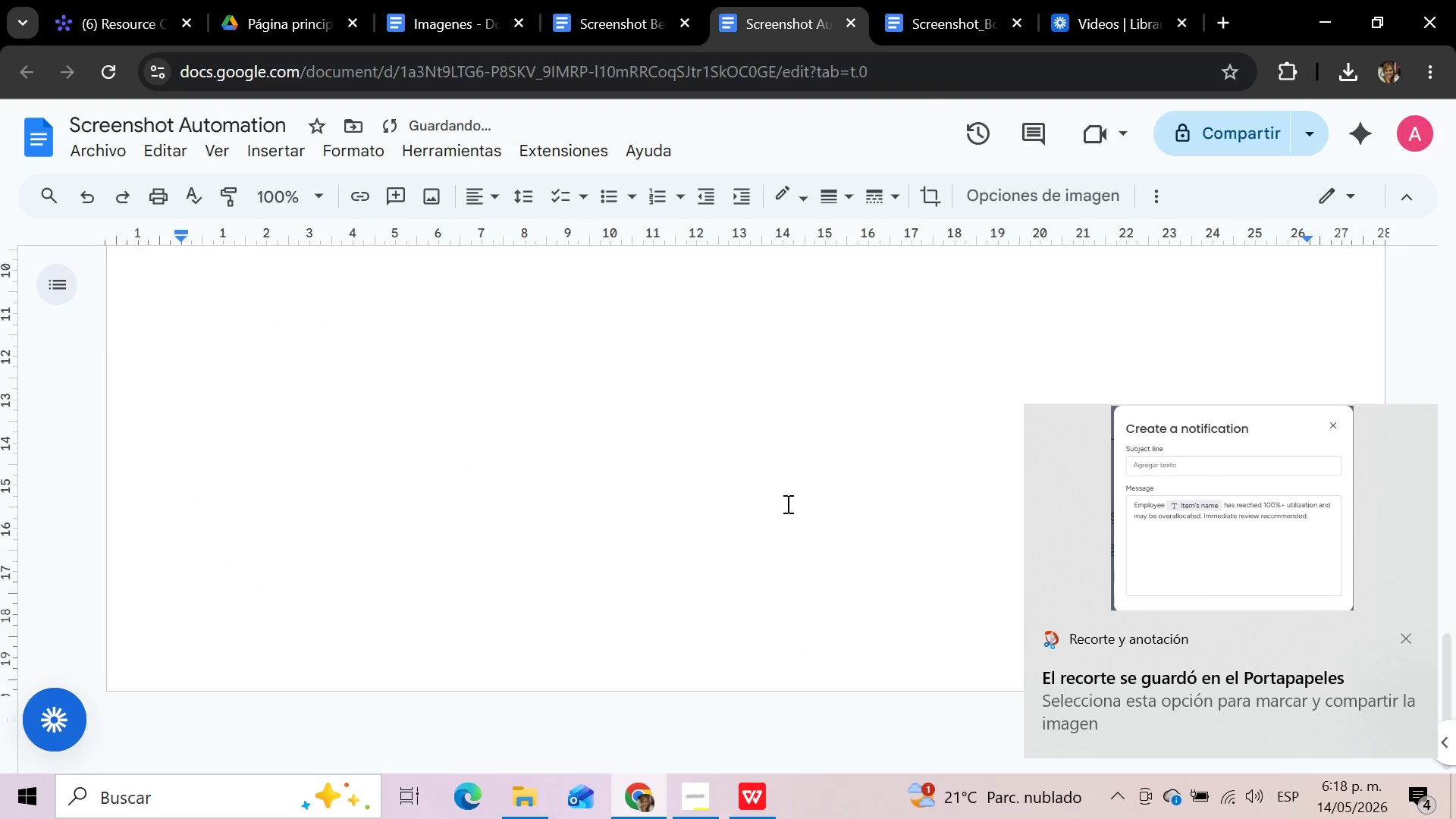 
scroll: coordinate [786, 504], scroll_direction: up, amount: 1.0
 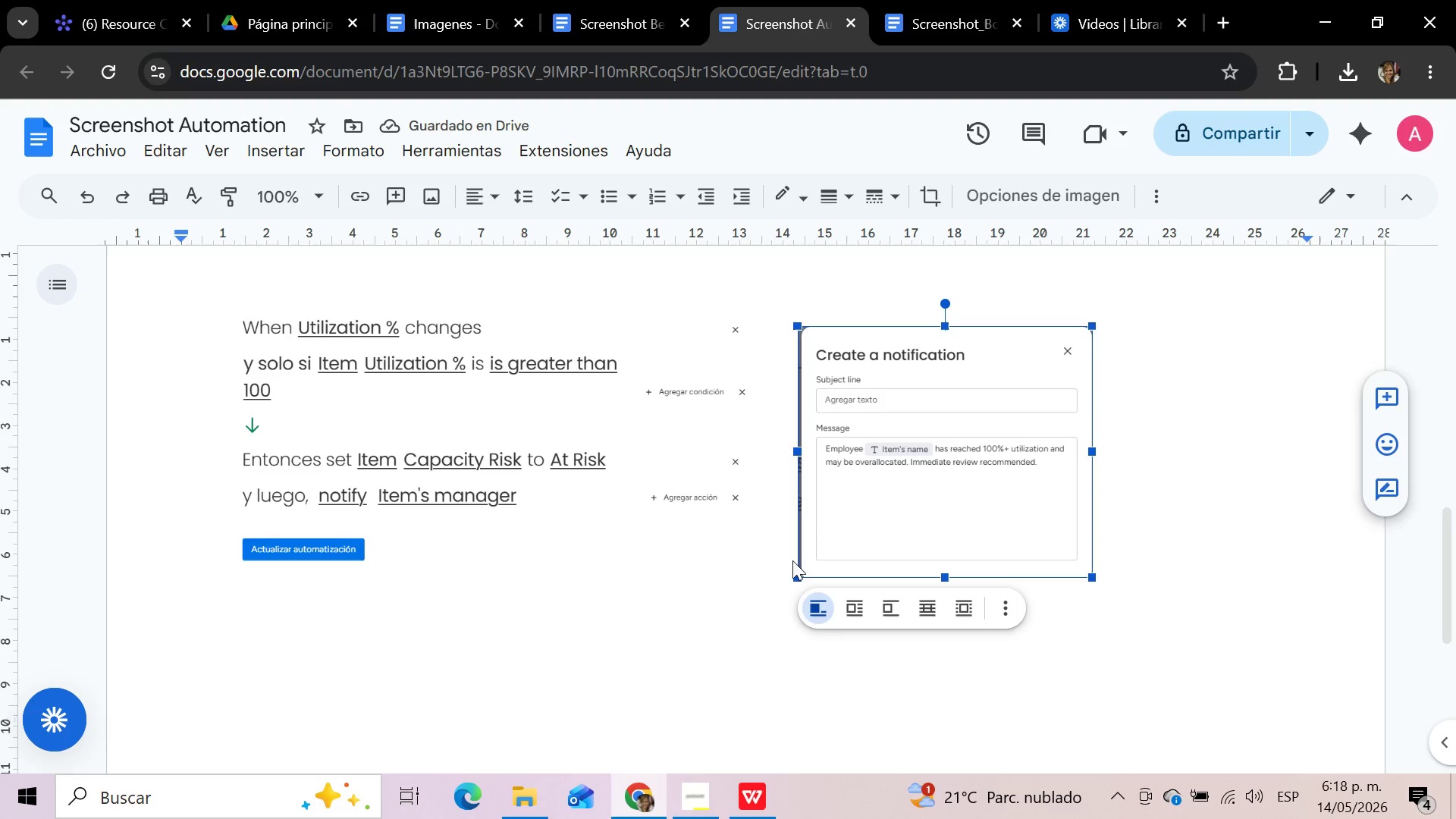 
left_click([786, 552])
 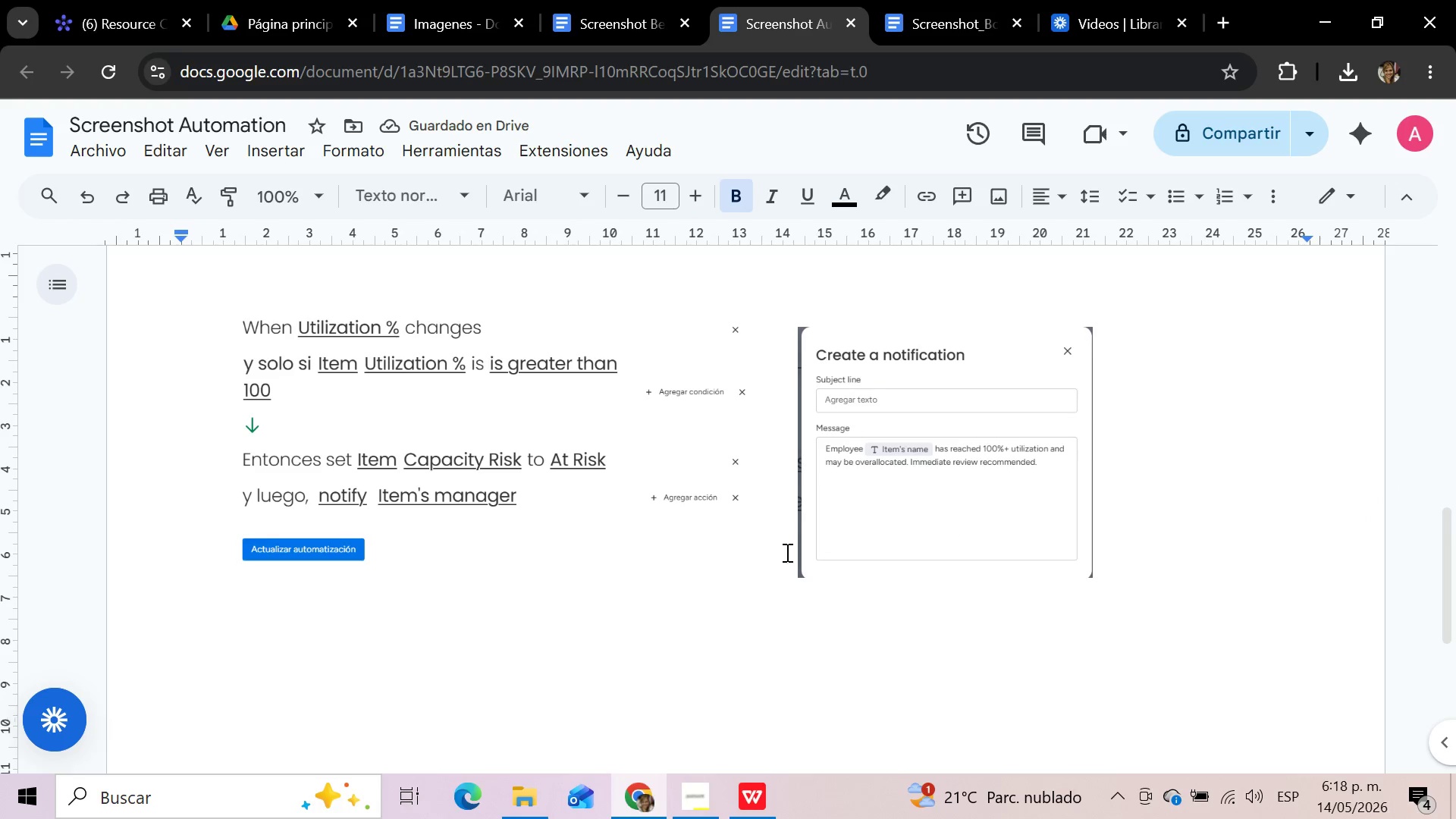 
key(Space)
 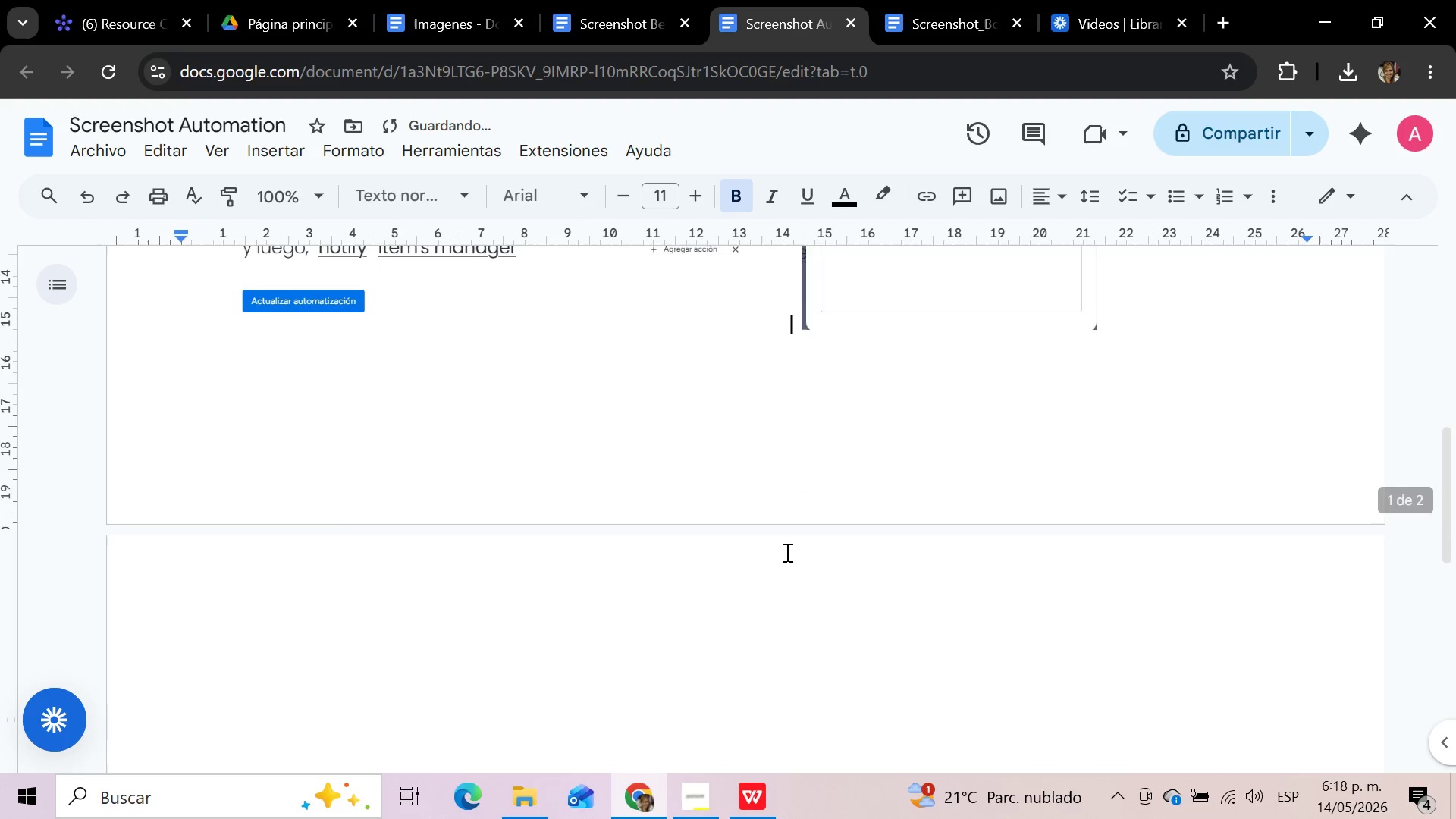 
key(Space)
 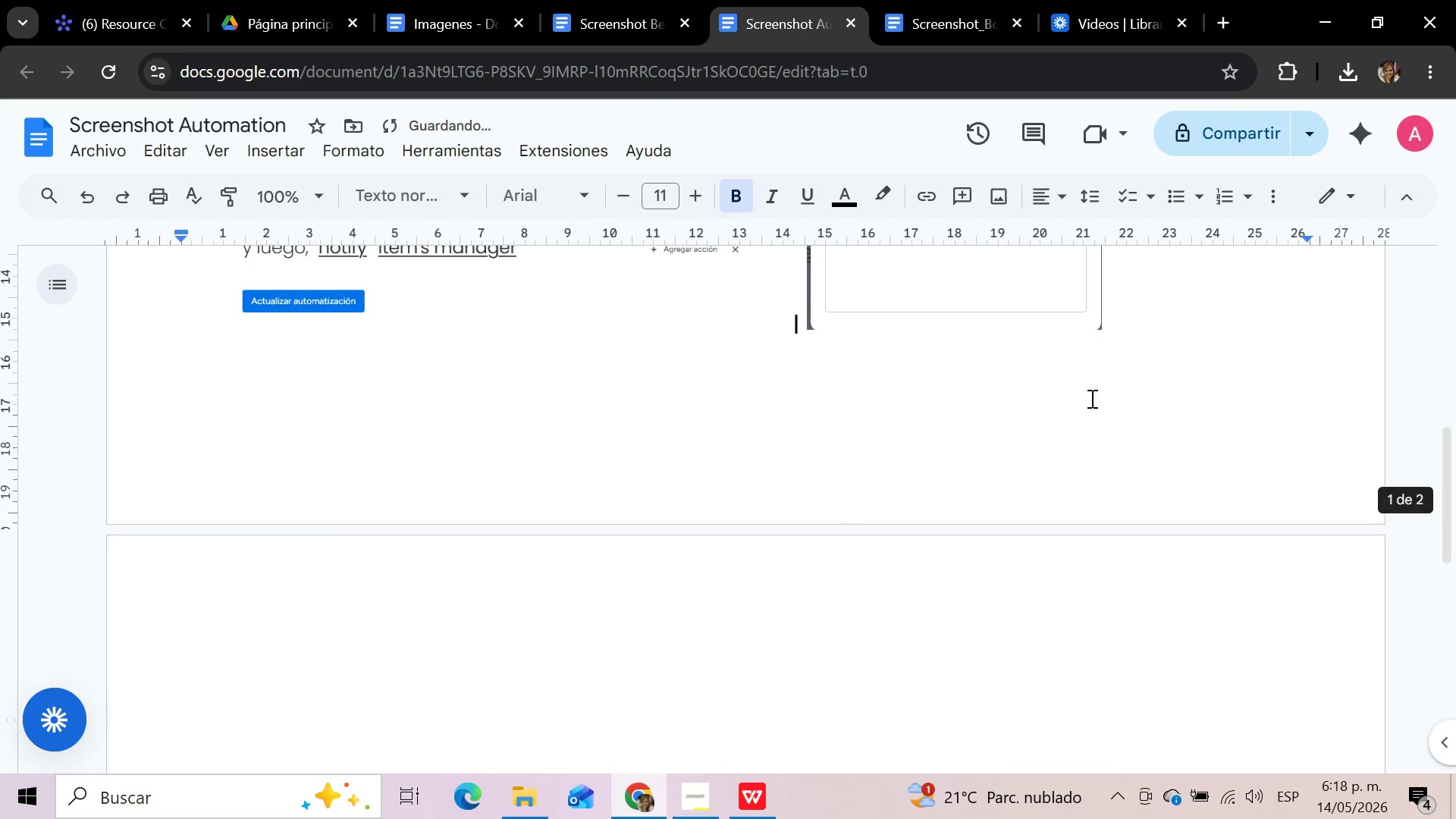 
left_click([1203, 313])
 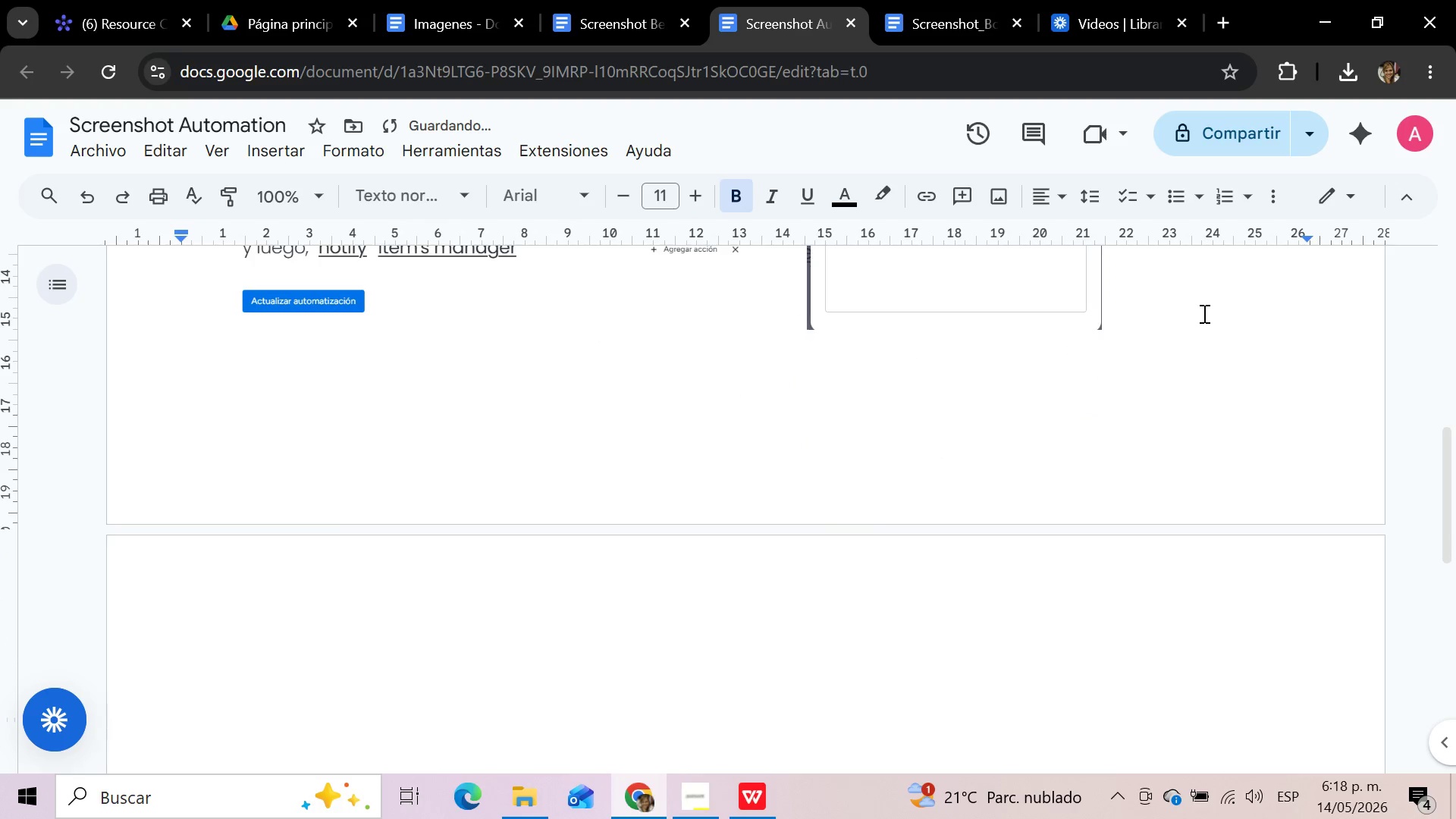 
key(Enter)
 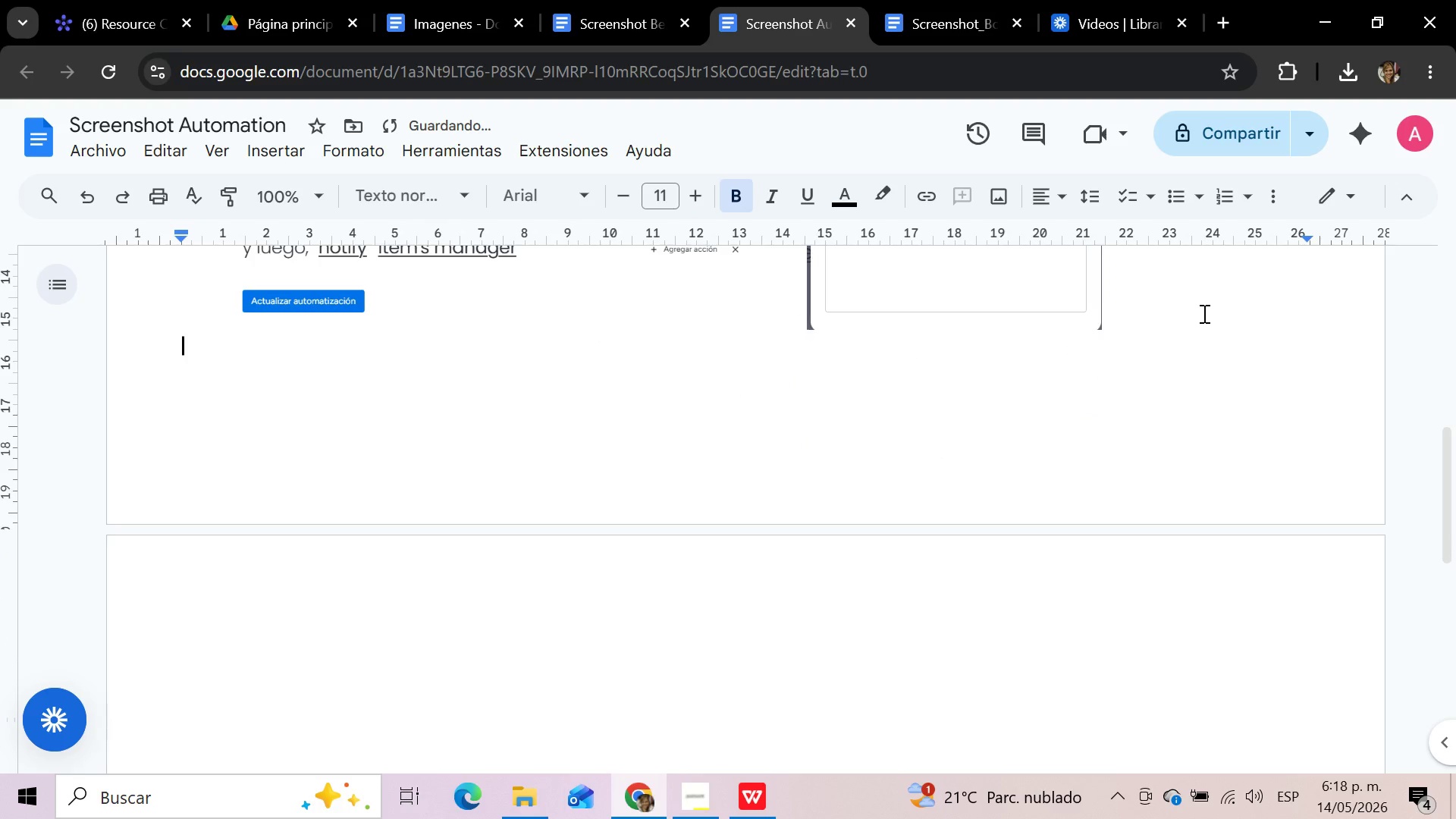 
scroll: coordinate [1203, 313], scroll_direction: up, amount: 4.0
 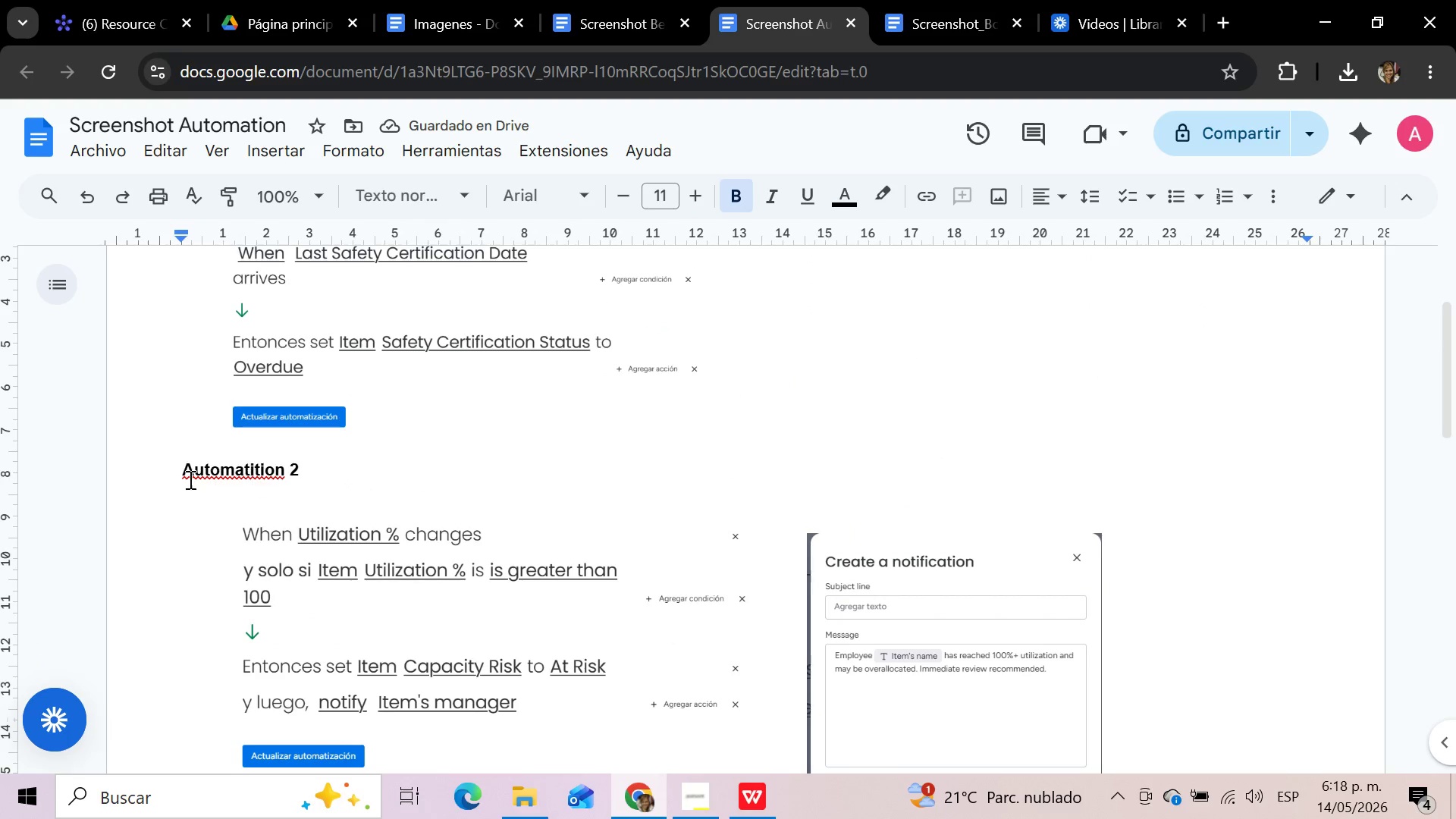 
left_click_drag(start_coordinate=[179, 469], to_coordinate=[310, 472])
 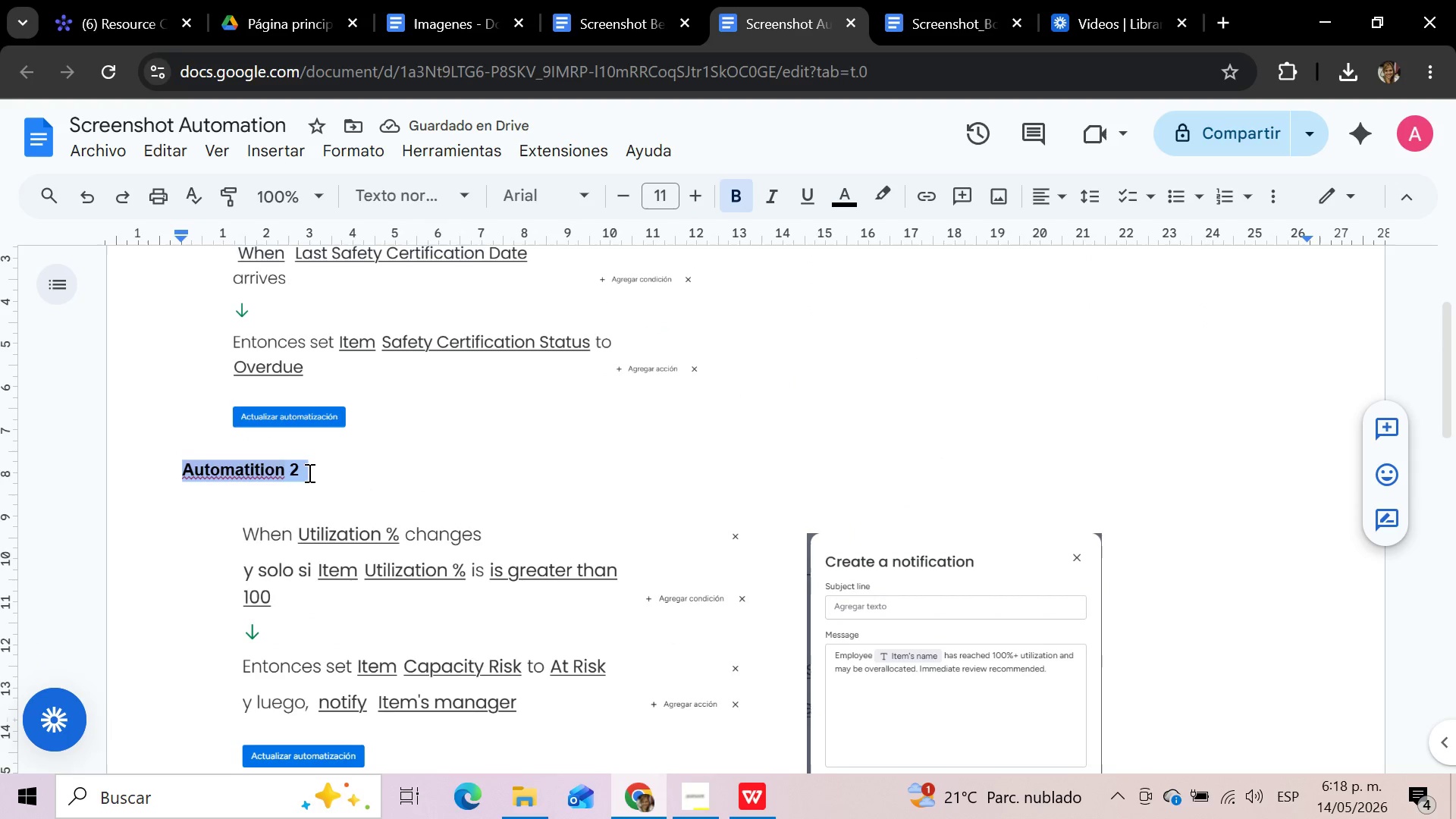 
key(Control+C)
 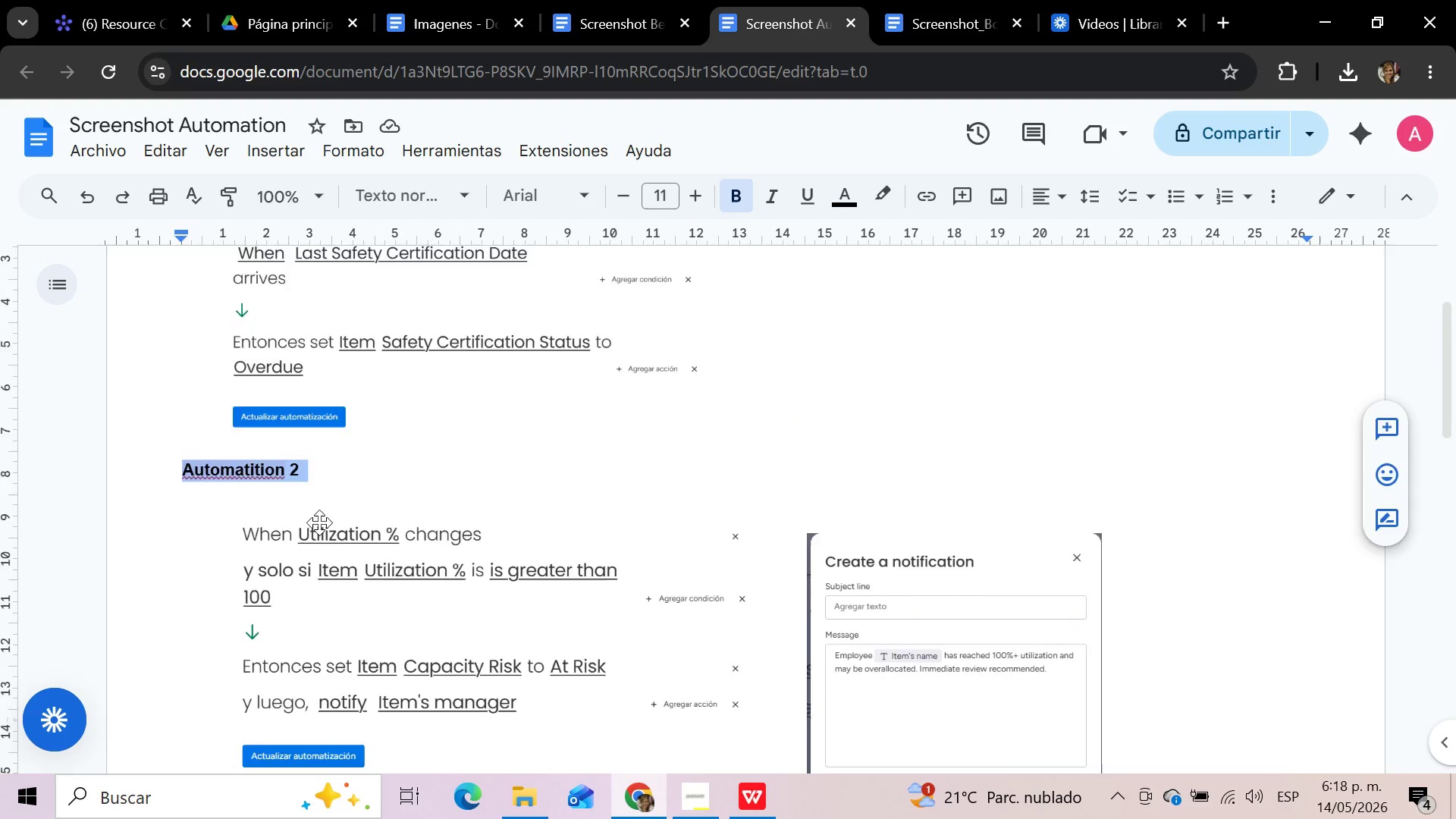 
scroll: coordinate [319, 529], scroll_direction: down, amount: 3.0
 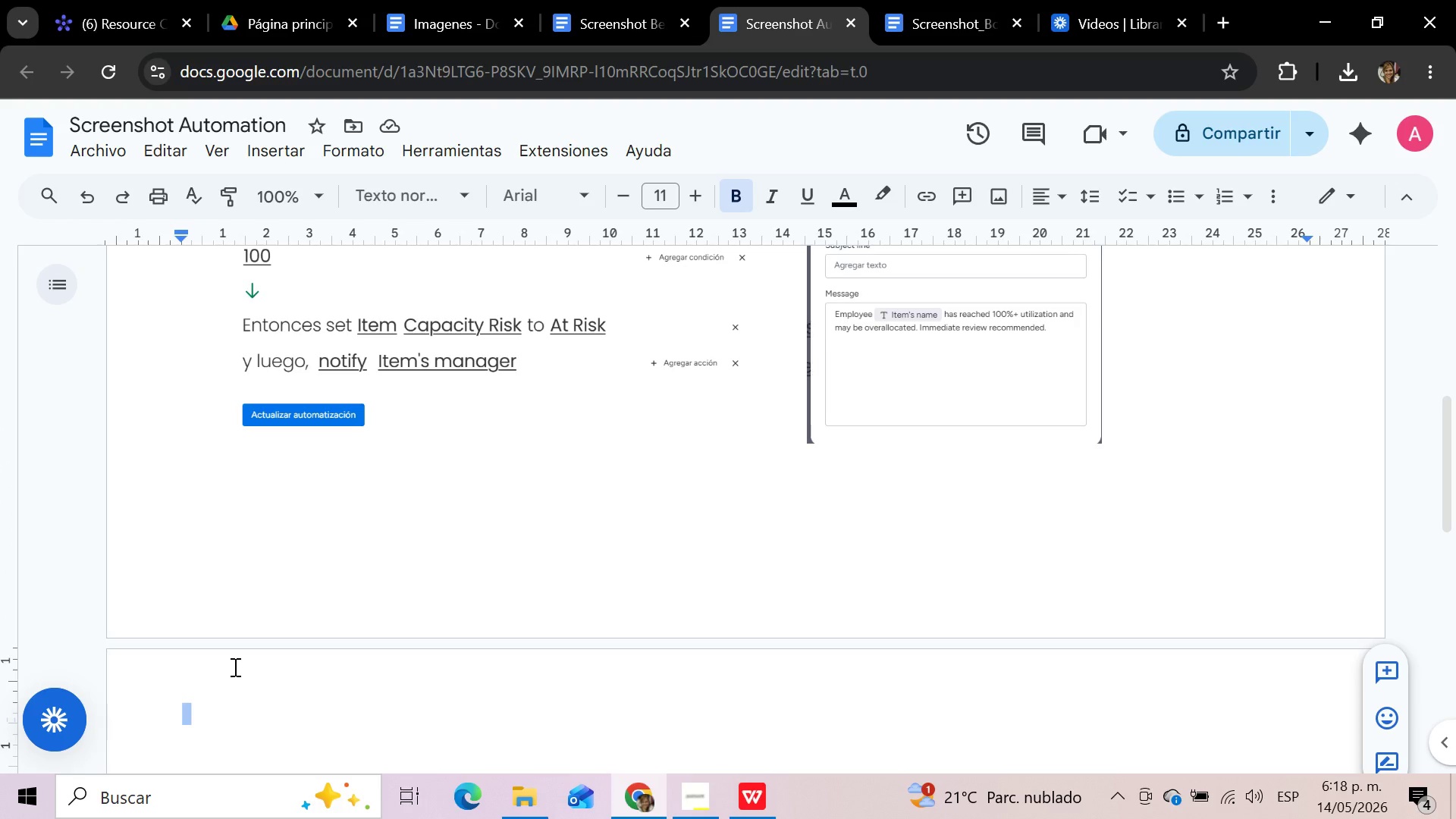 
key(Control+V)
 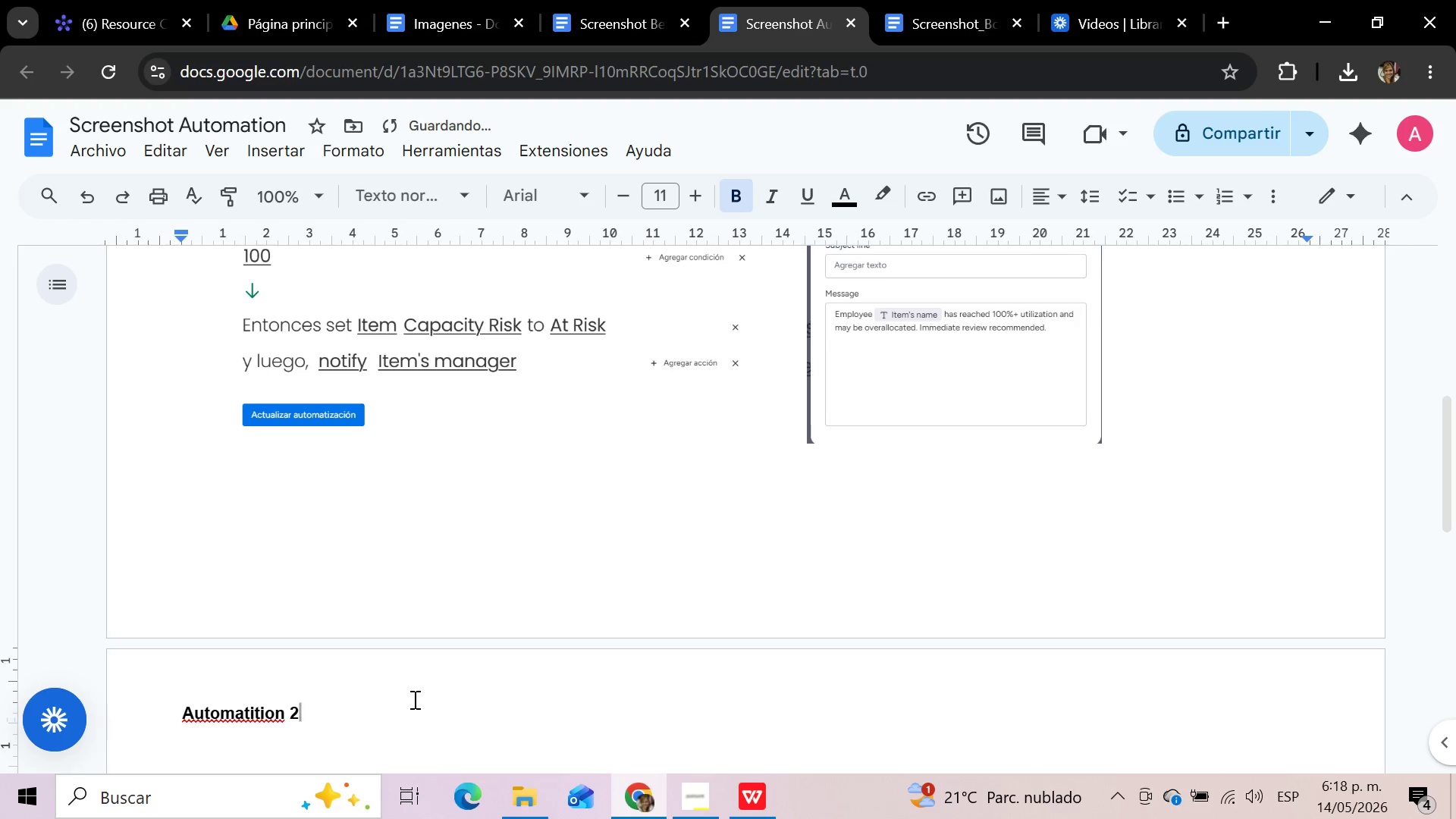 
key(Backspace)
 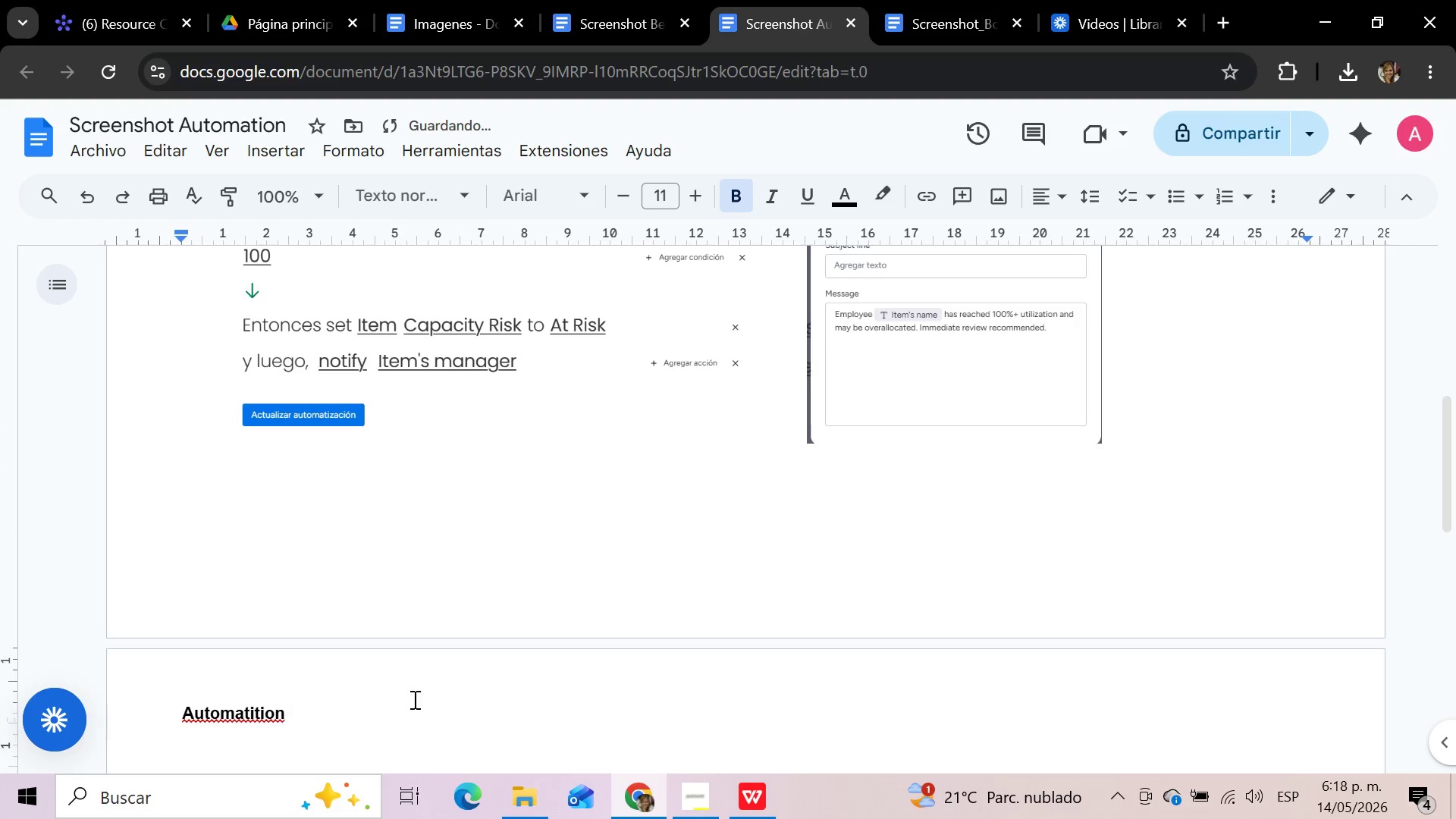 
key(3)
 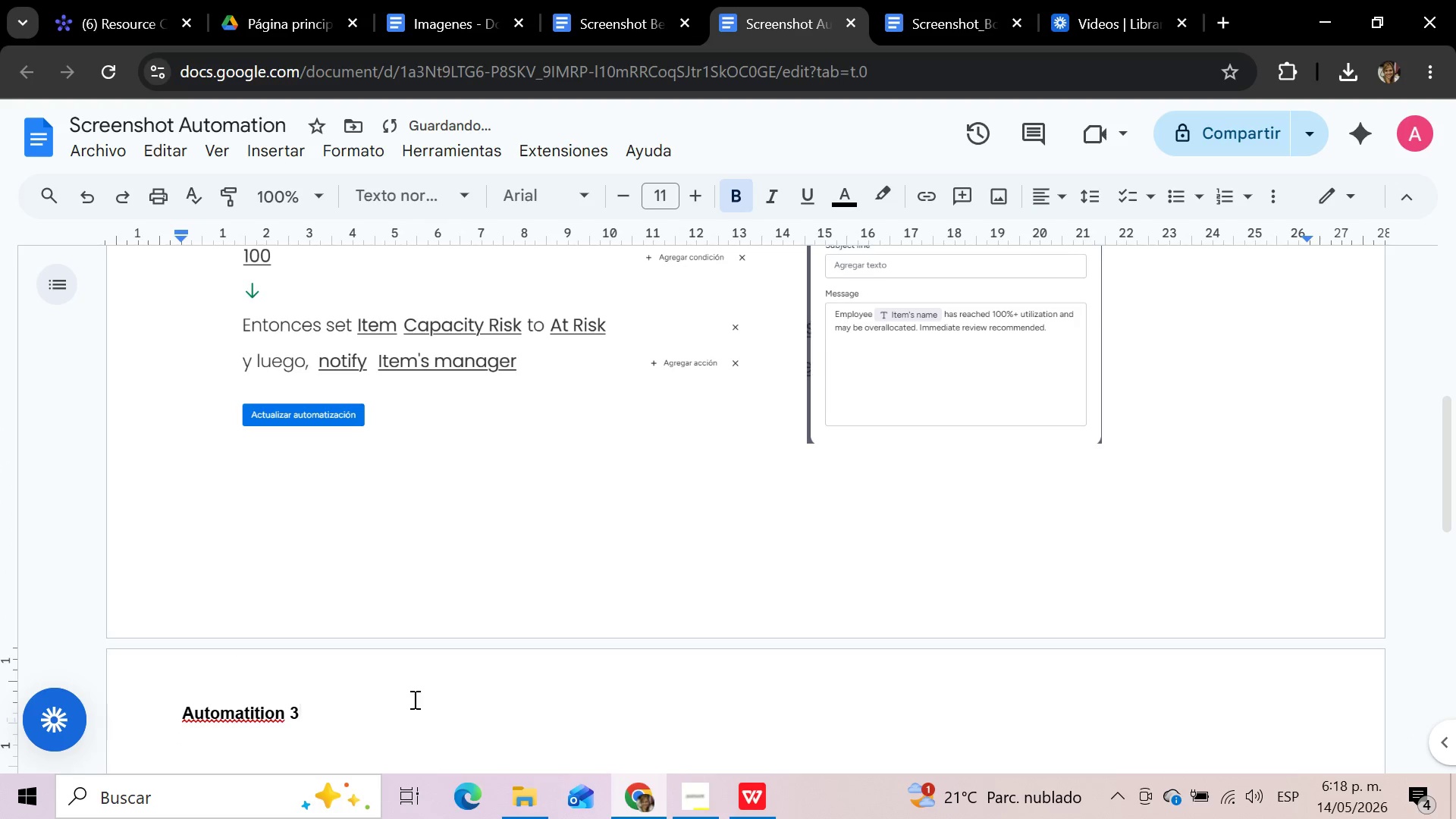 
key(Enter)
 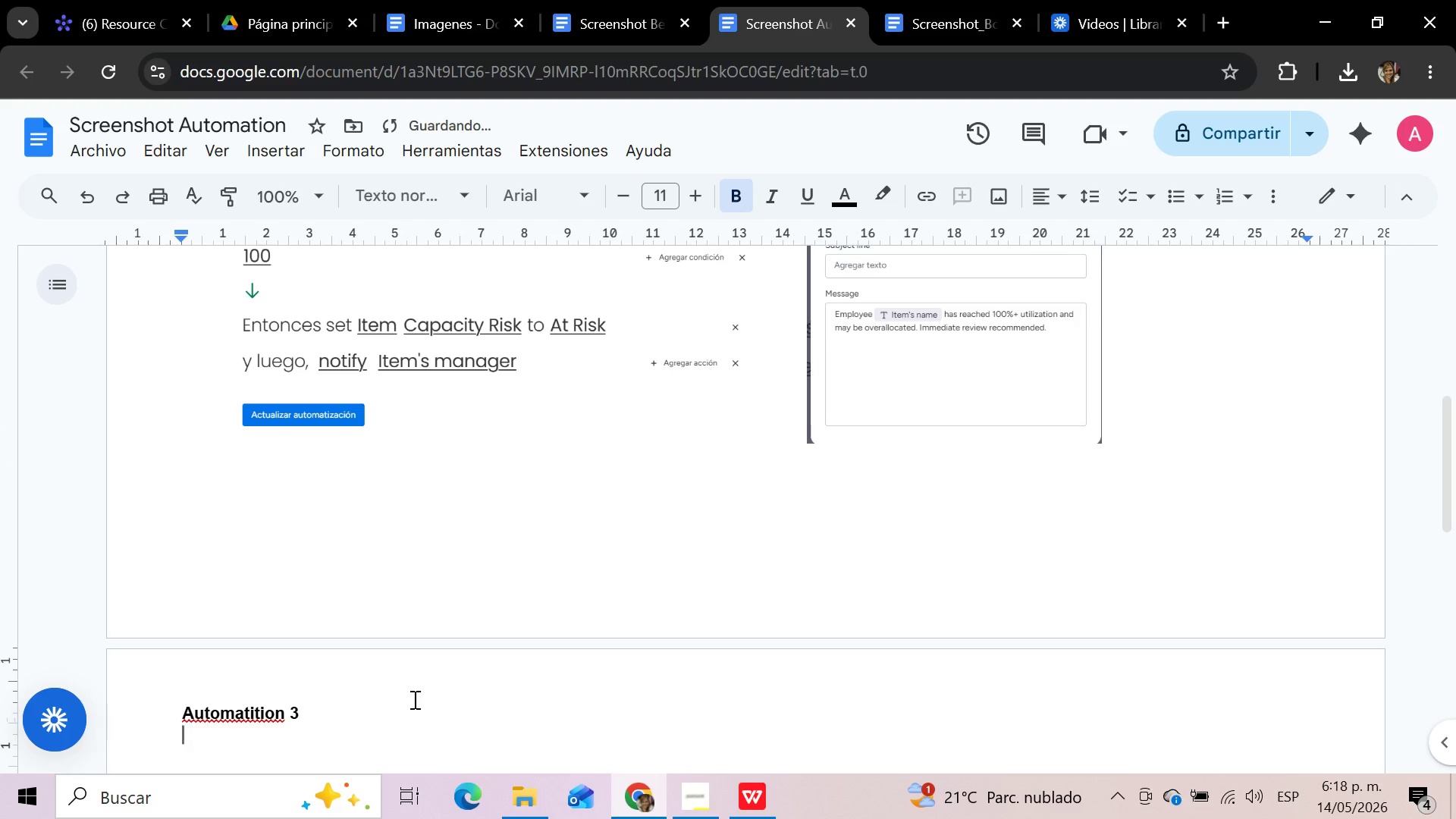 
key(Enter)
 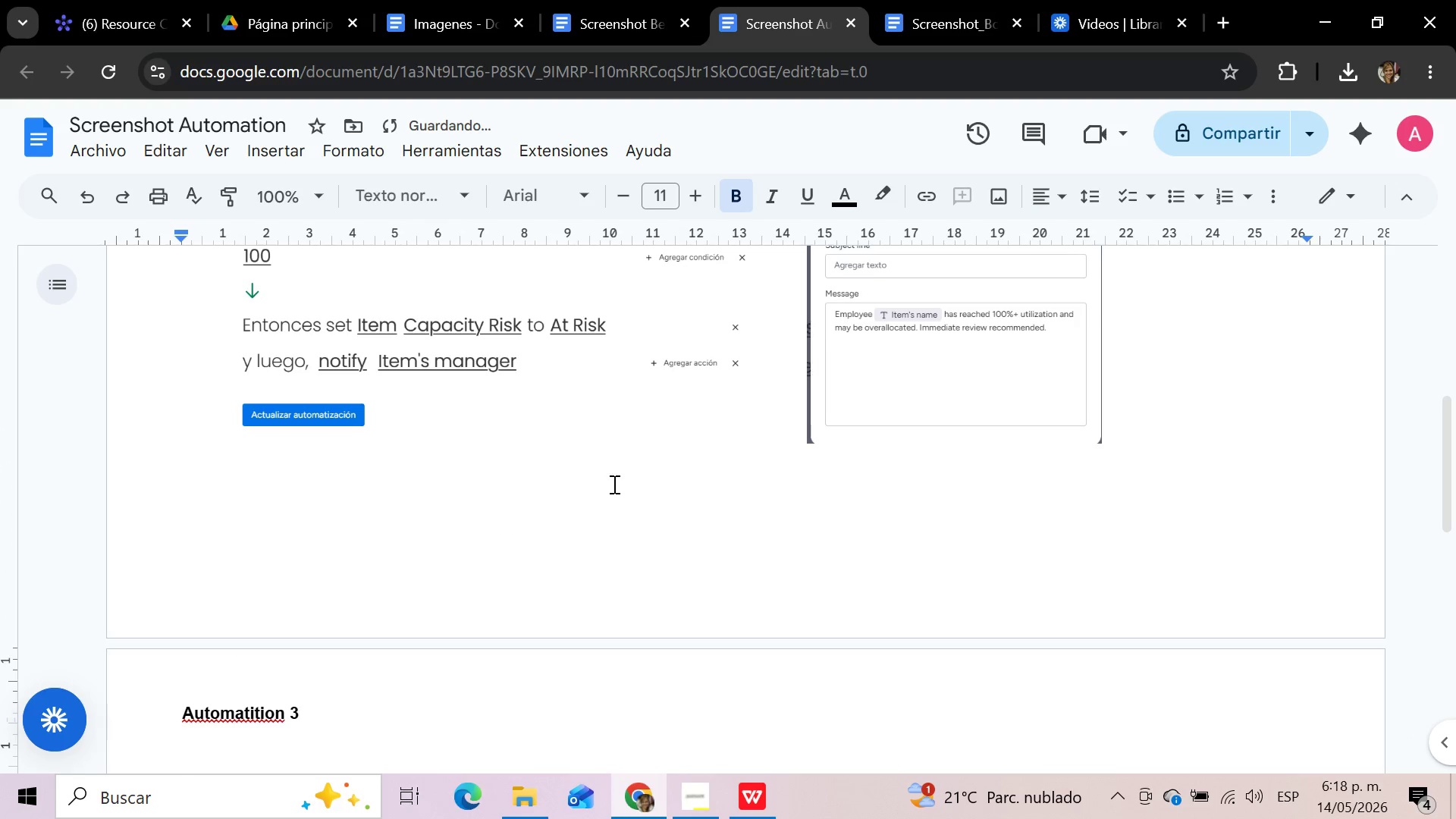 
scroll: coordinate [613, 484], scroll_direction: none, amount: 0.0
 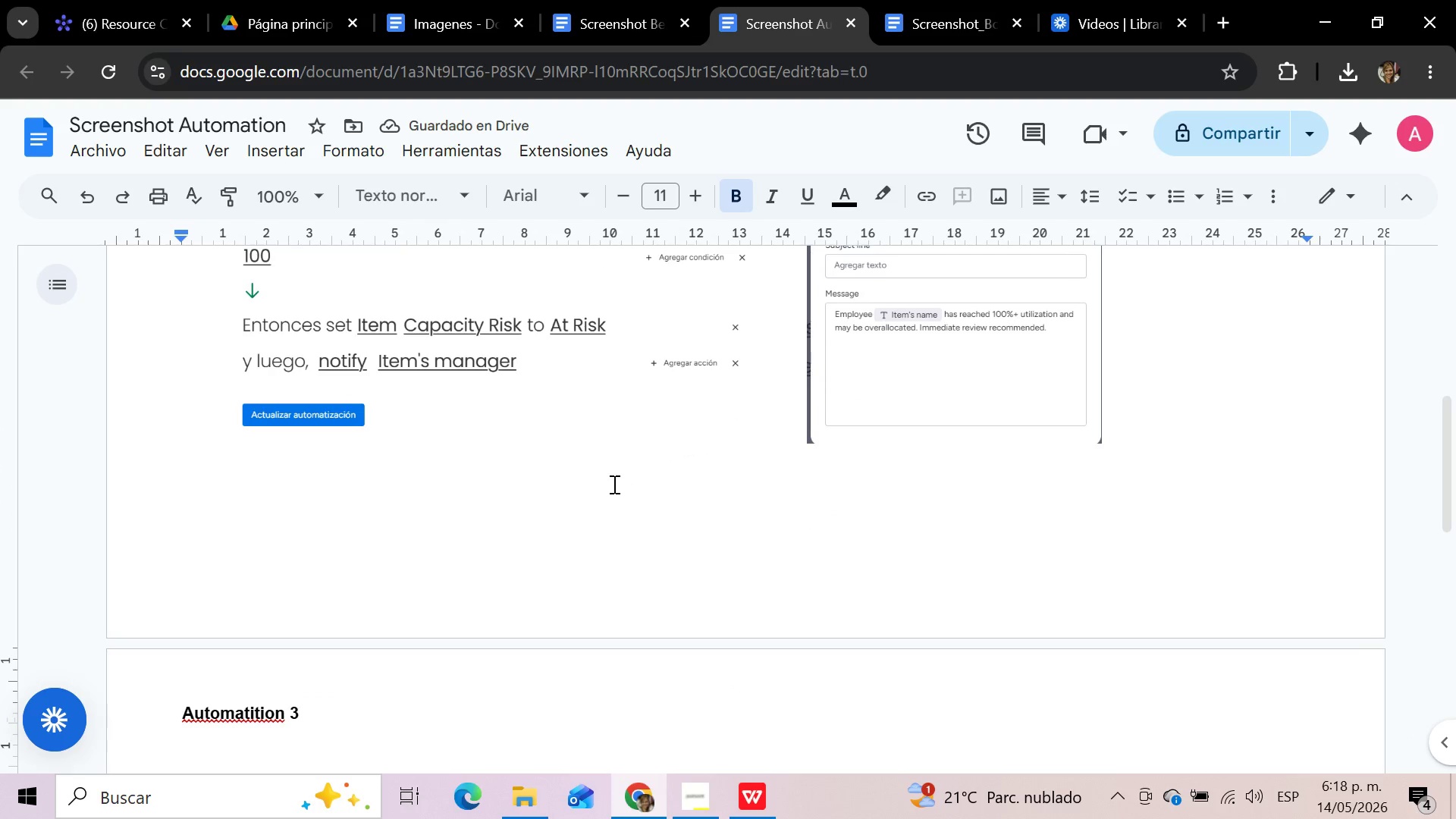 
scroll: coordinate [613, 484], scroll_direction: down, amount: 2.0
 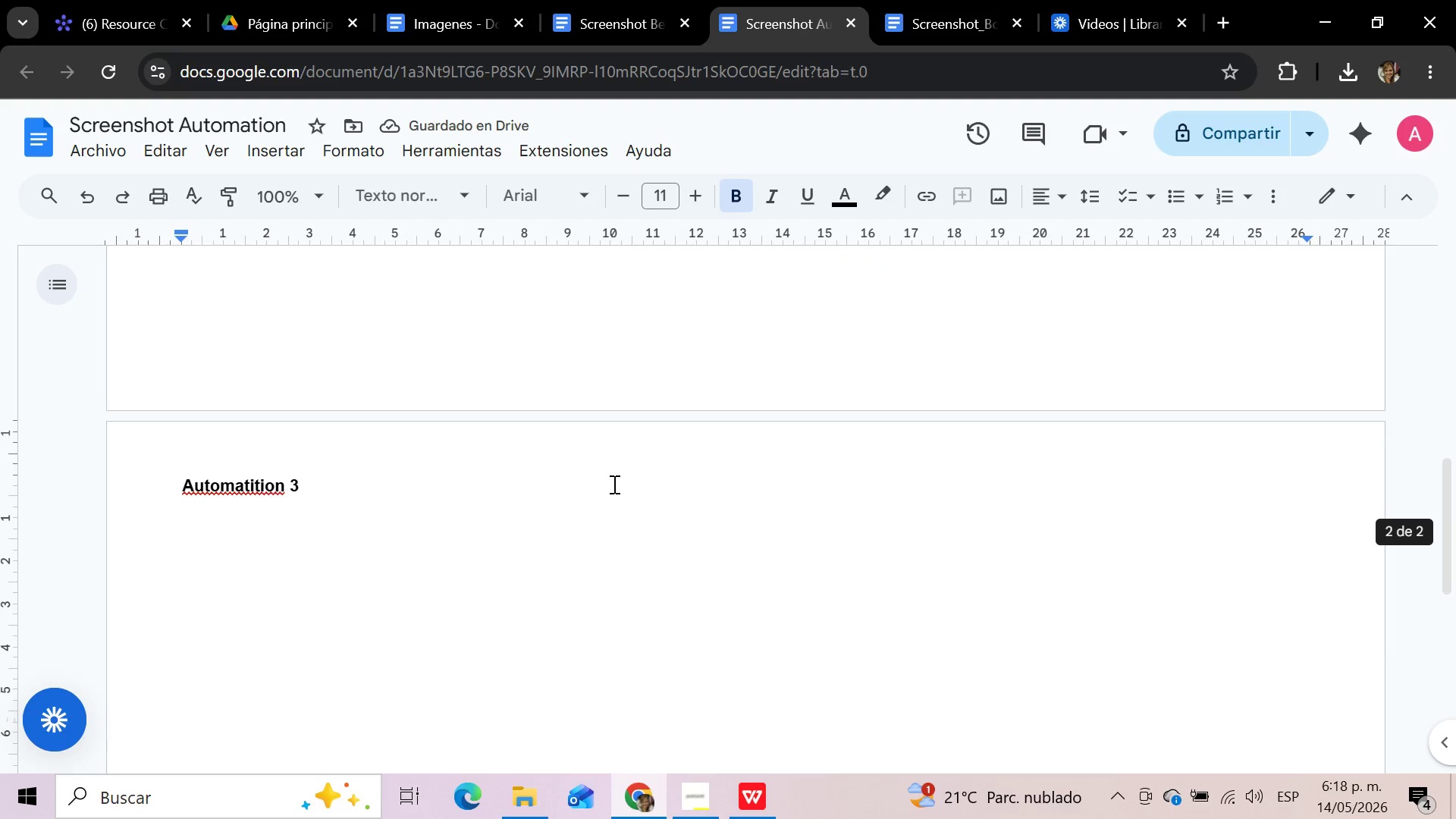 
scroll: coordinate [613, 484], scroll_direction: up, amount: 2.0
 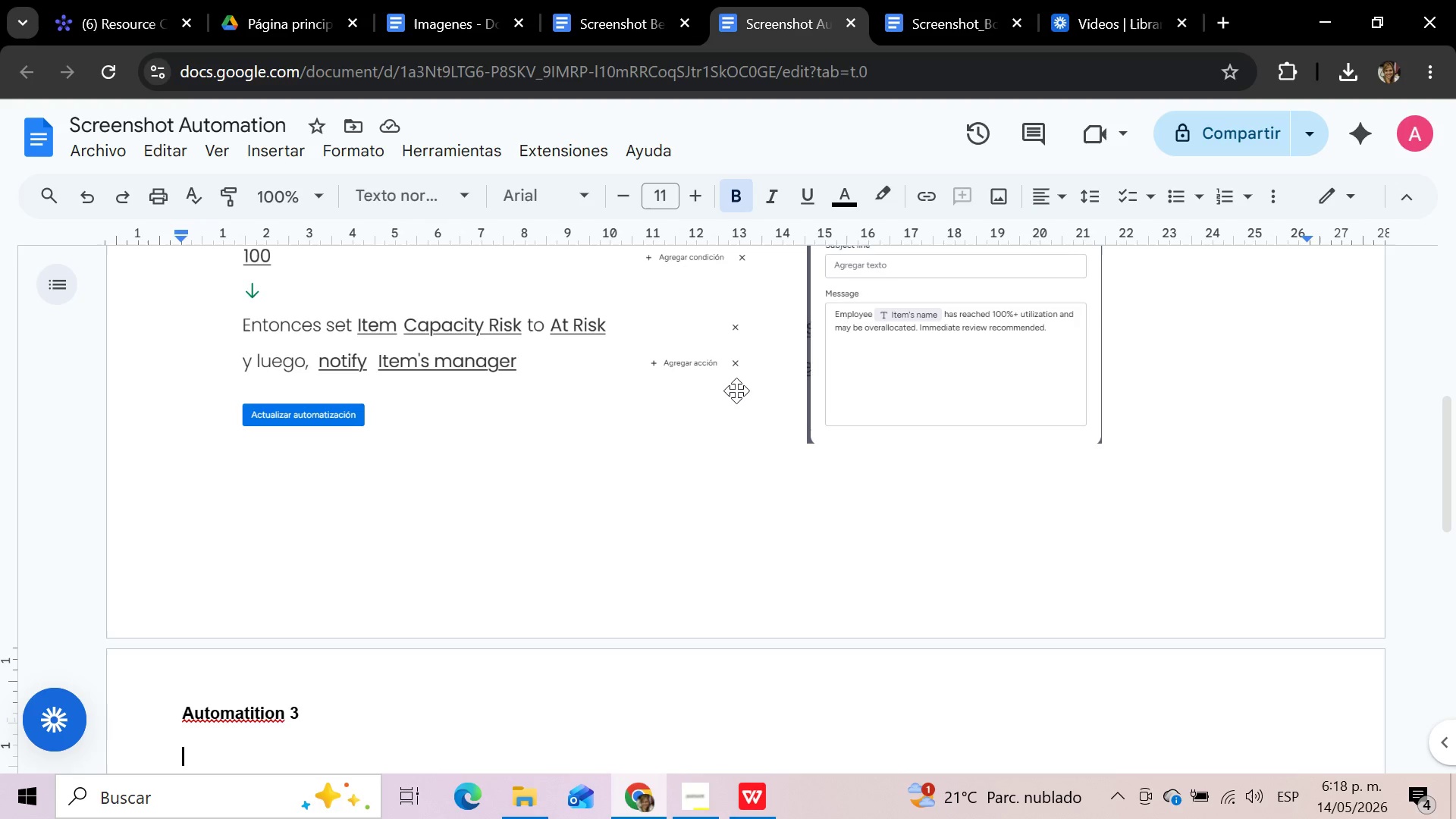 
wait(13.75)
 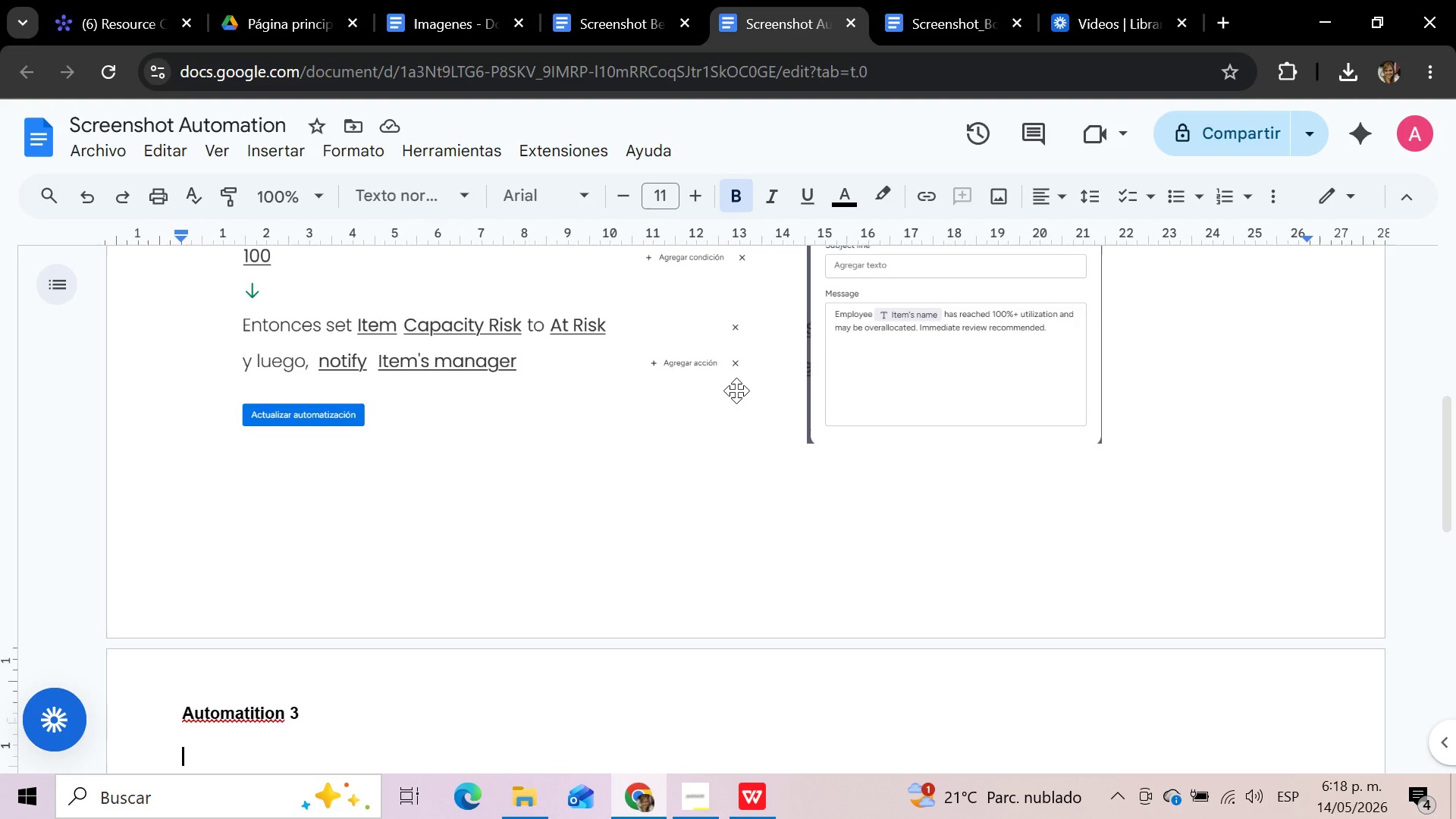 
left_click([121, 17])
 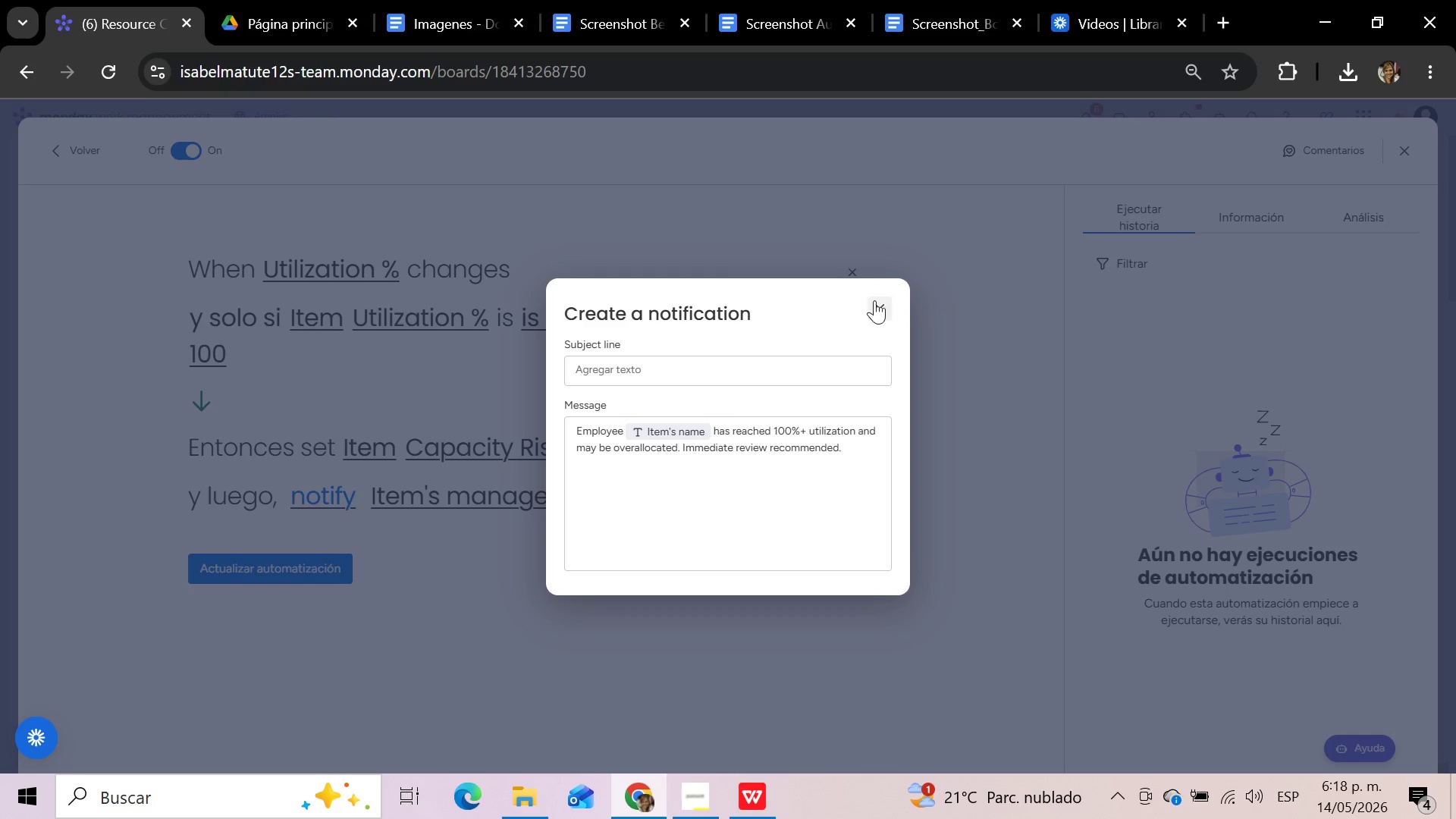 
left_click([881, 305])
 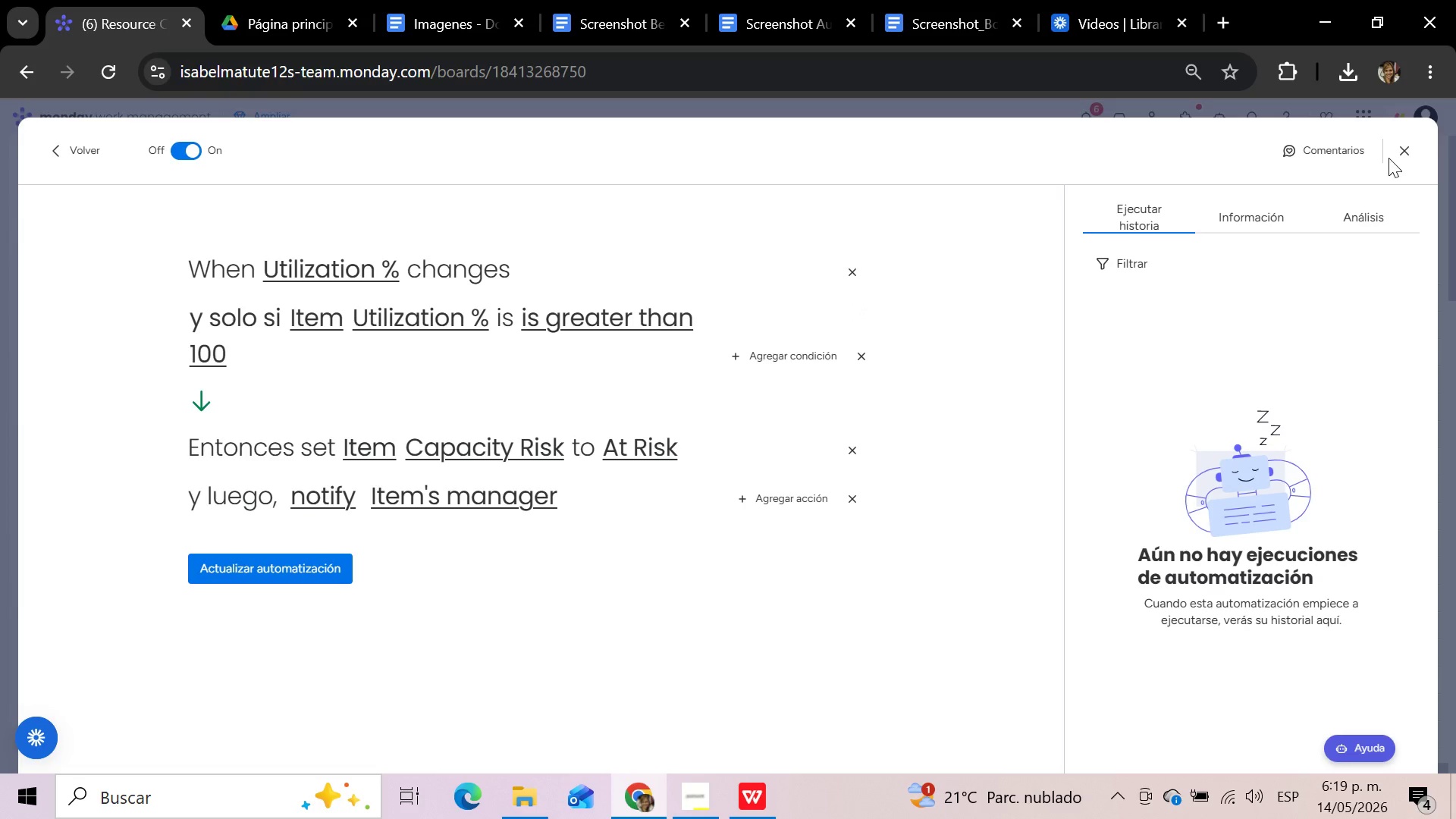 
left_click([1410, 152])
 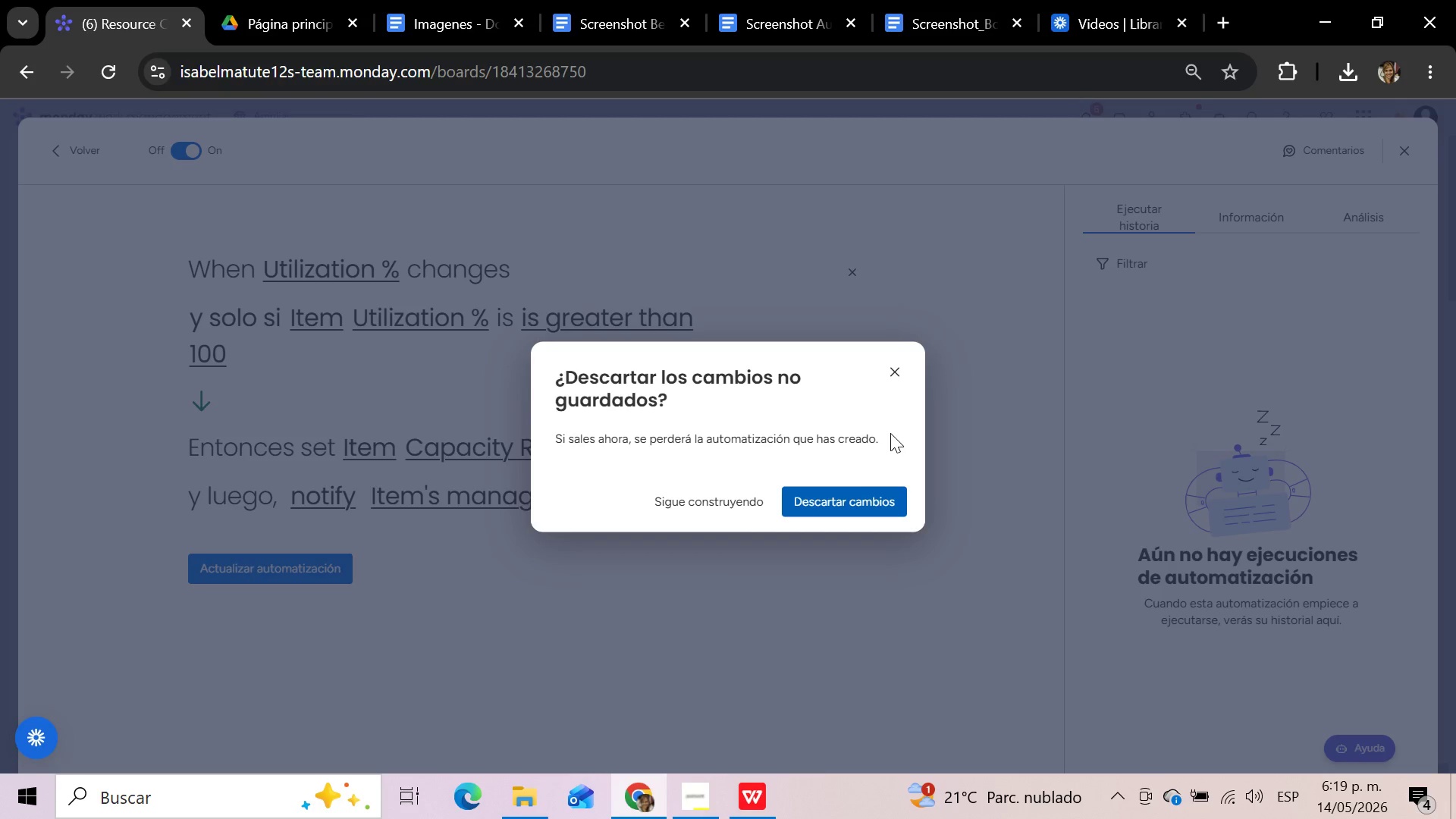 
left_click([902, 368])
 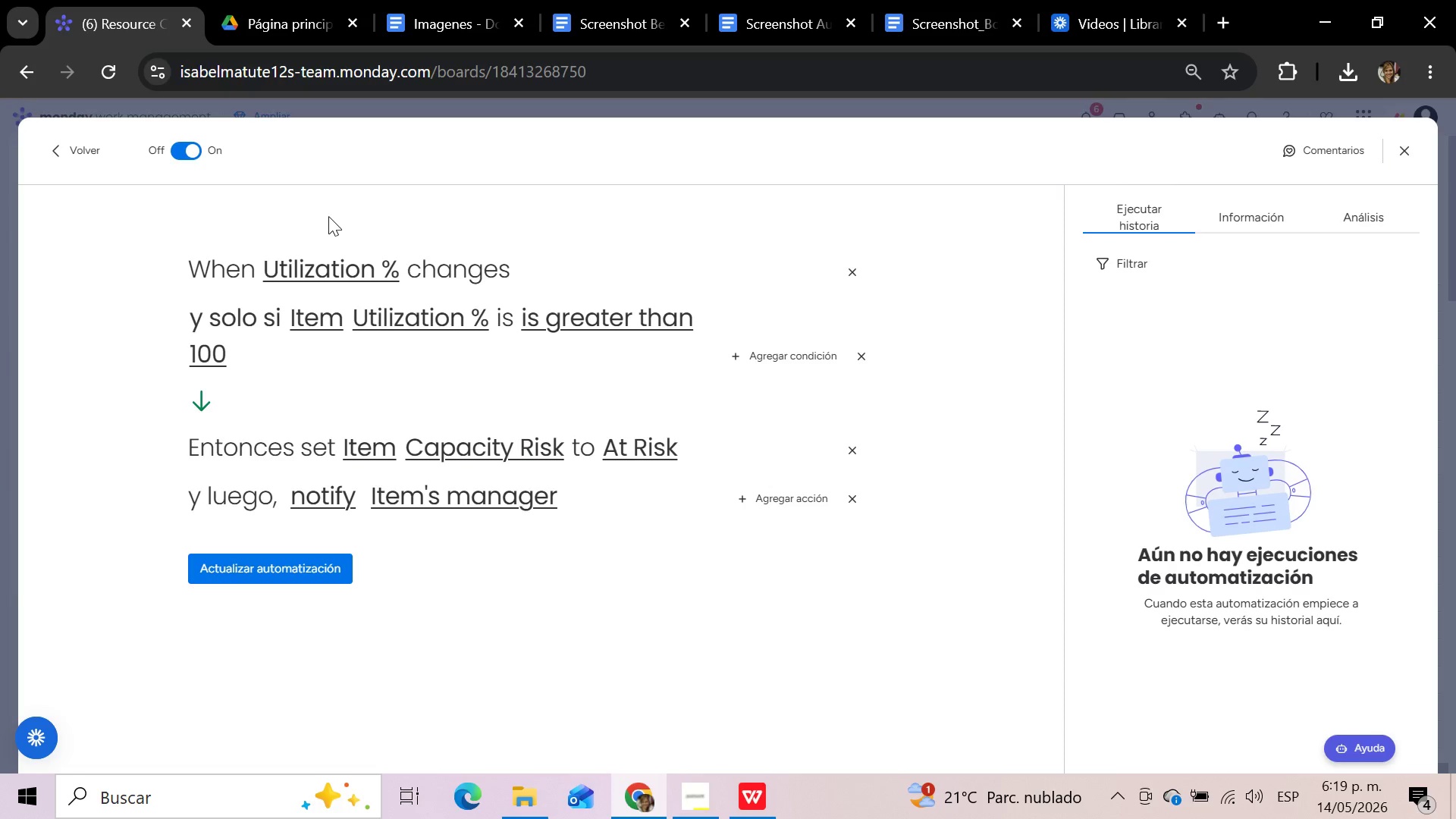 
left_click([76, 146])
 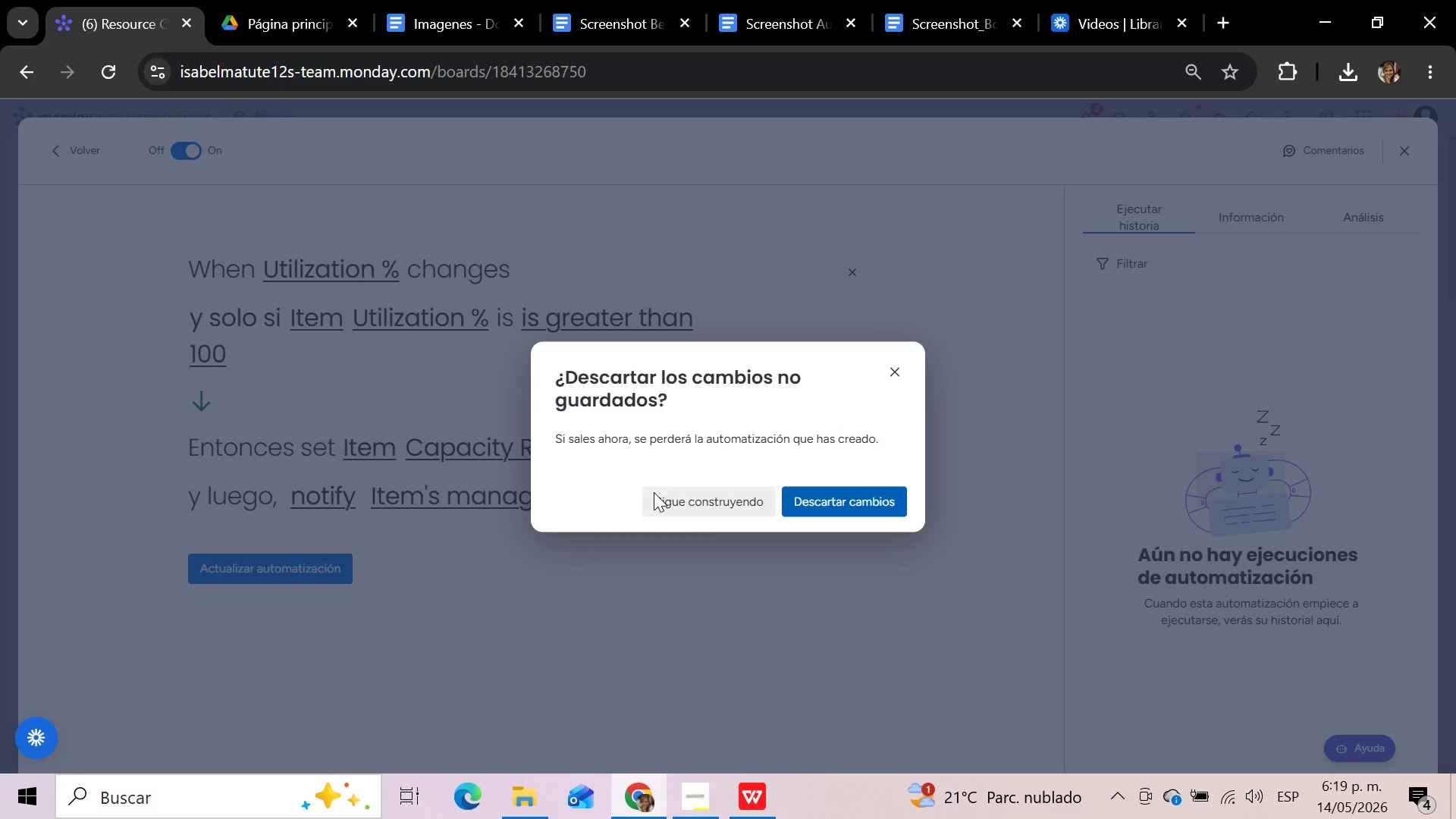 
left_click([832, 498])
 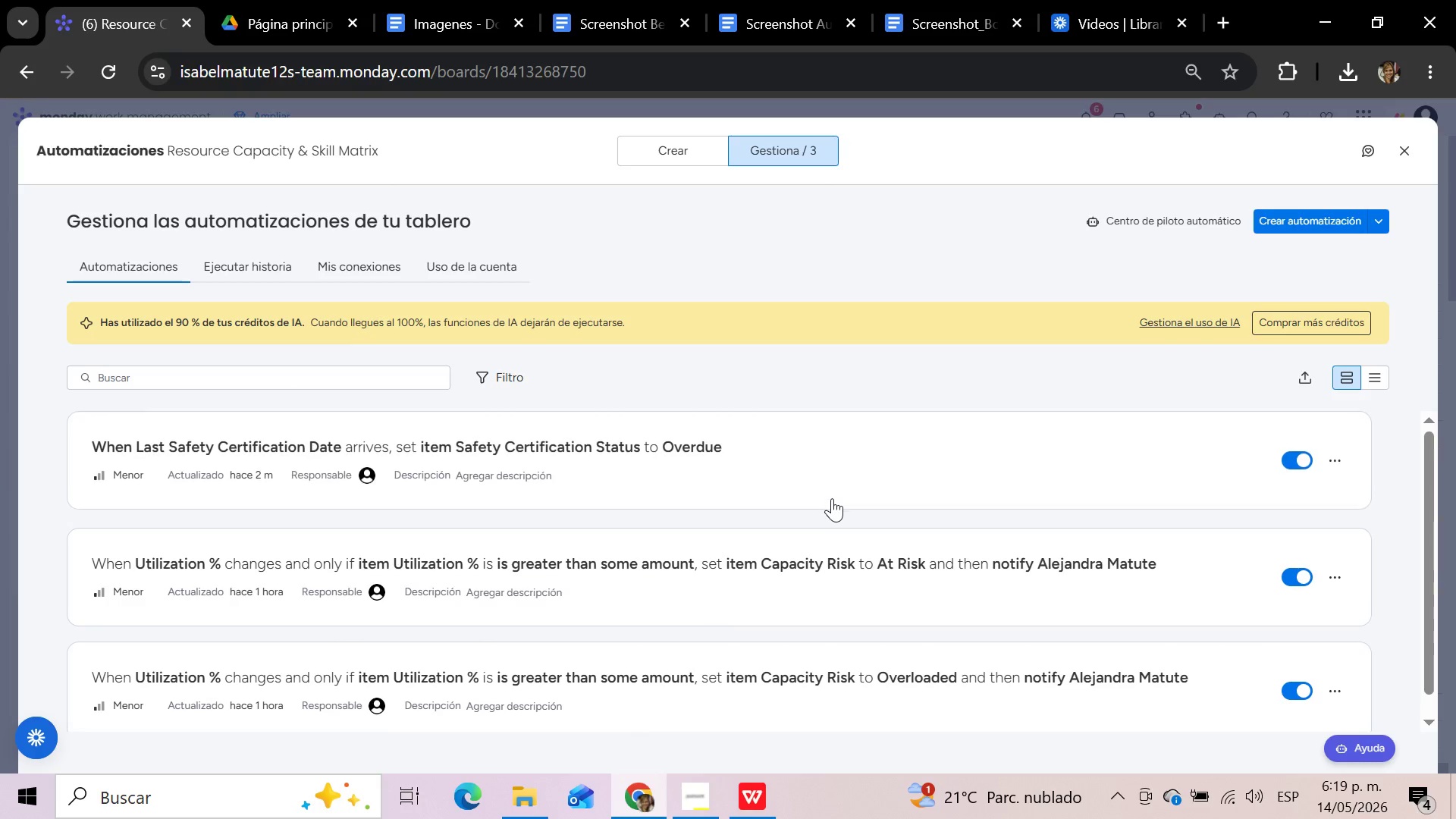 
scroll: coordinate [832, 498], scroll_direction: up, amount: 3.0
 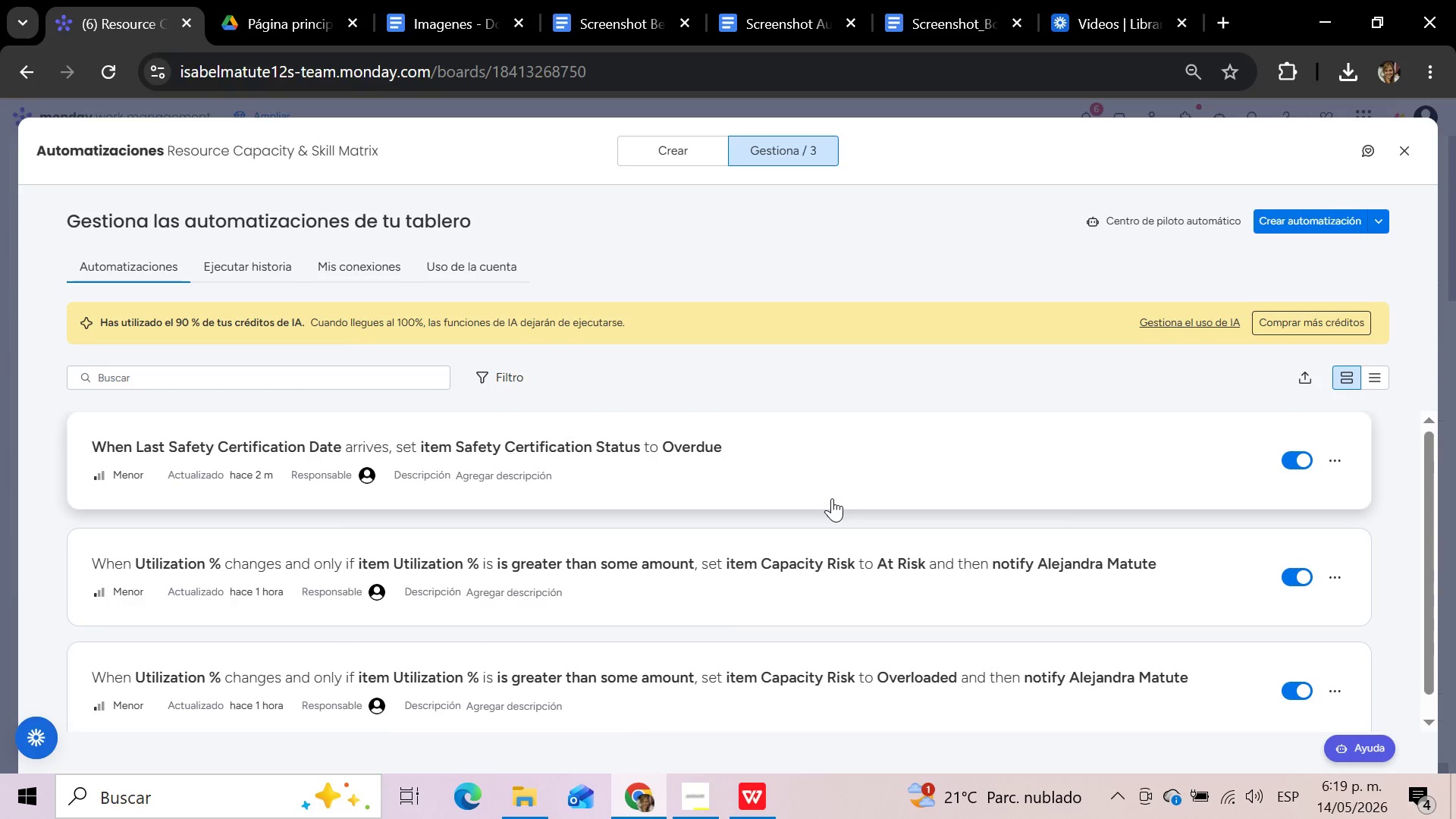 
scroll: coordinate [832, 498], scroll_direction: down, amount: 2.0
 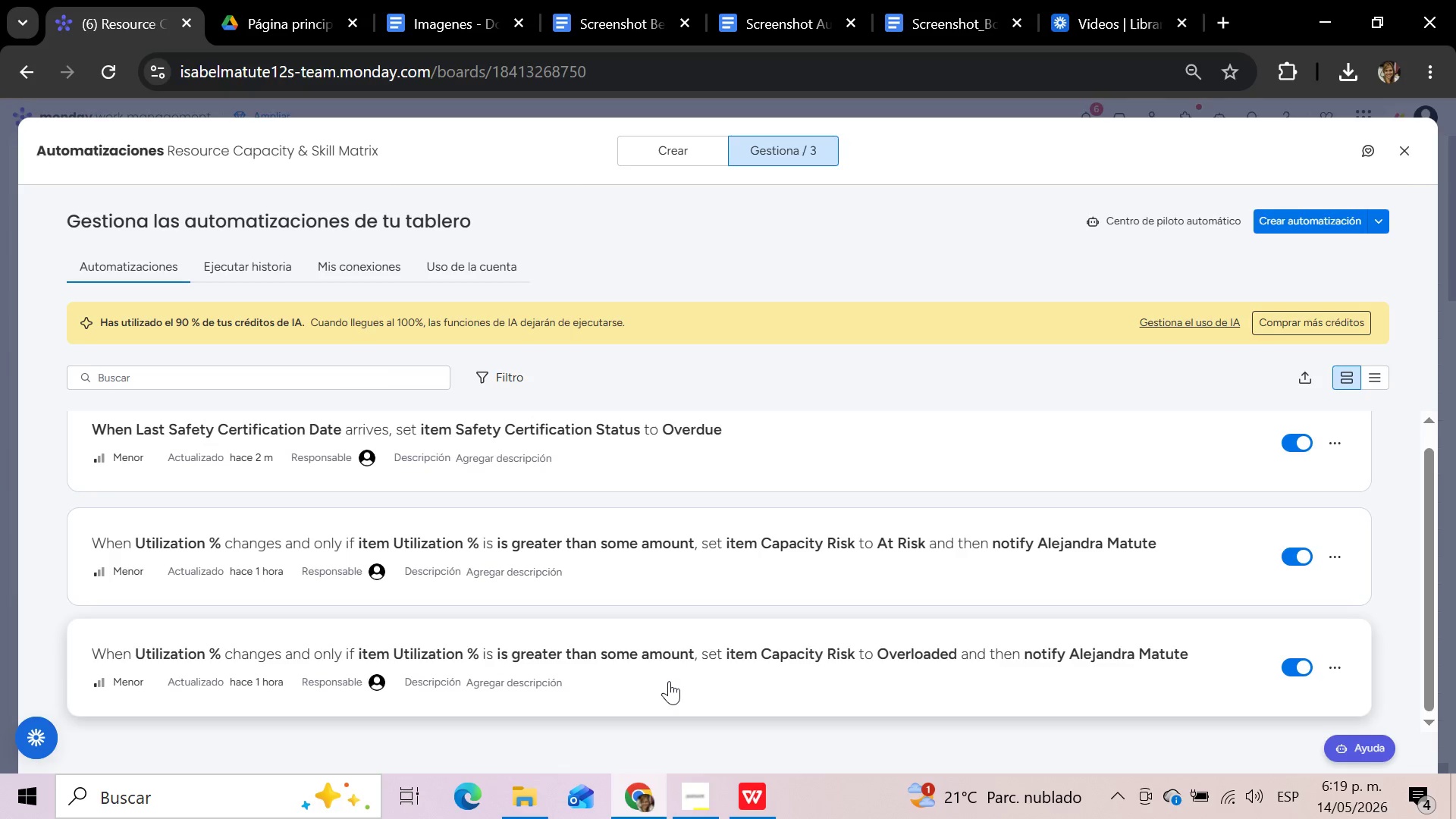 
left_click([672, 663])
 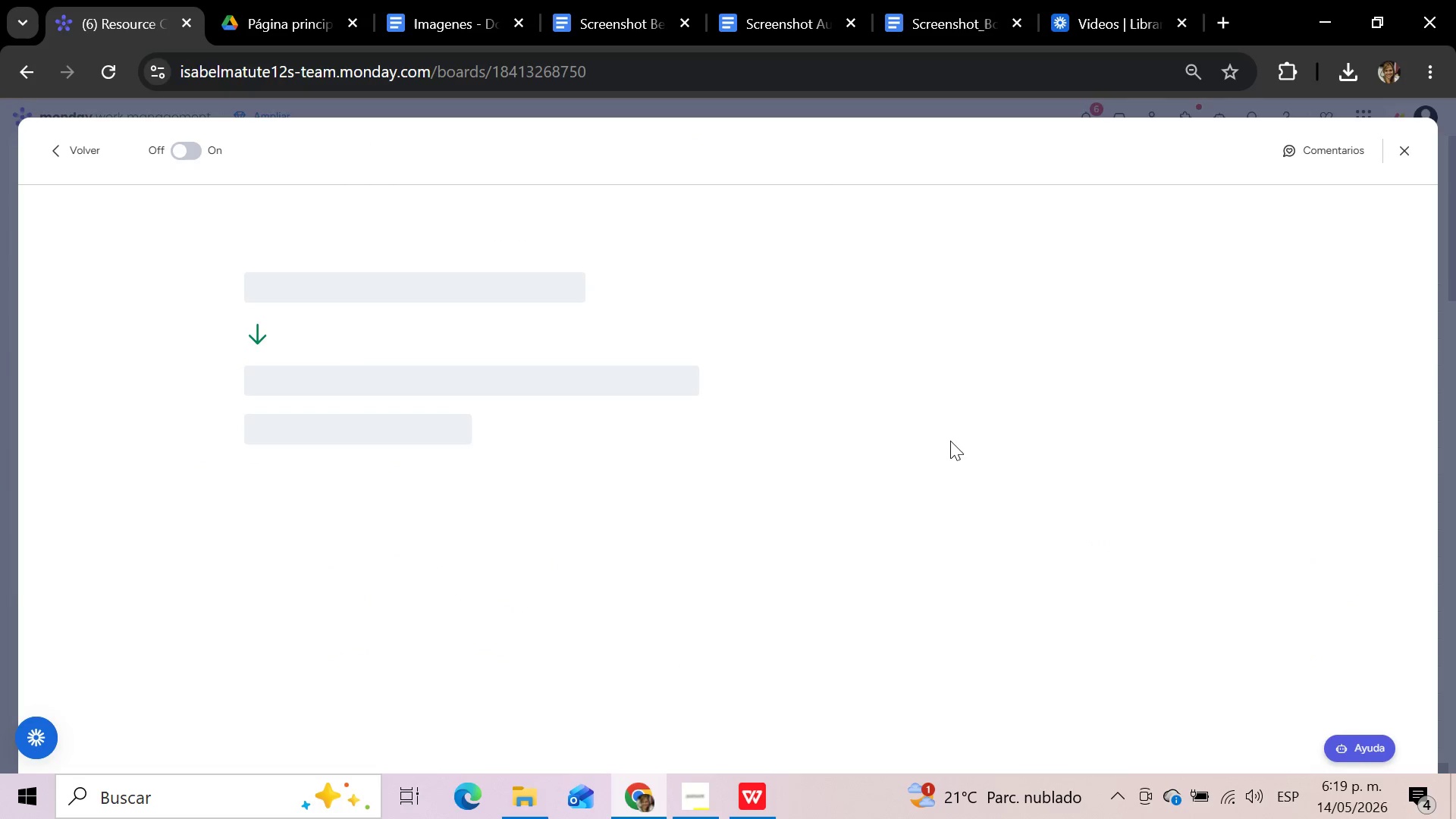 
mouse_move([1000, 384])
 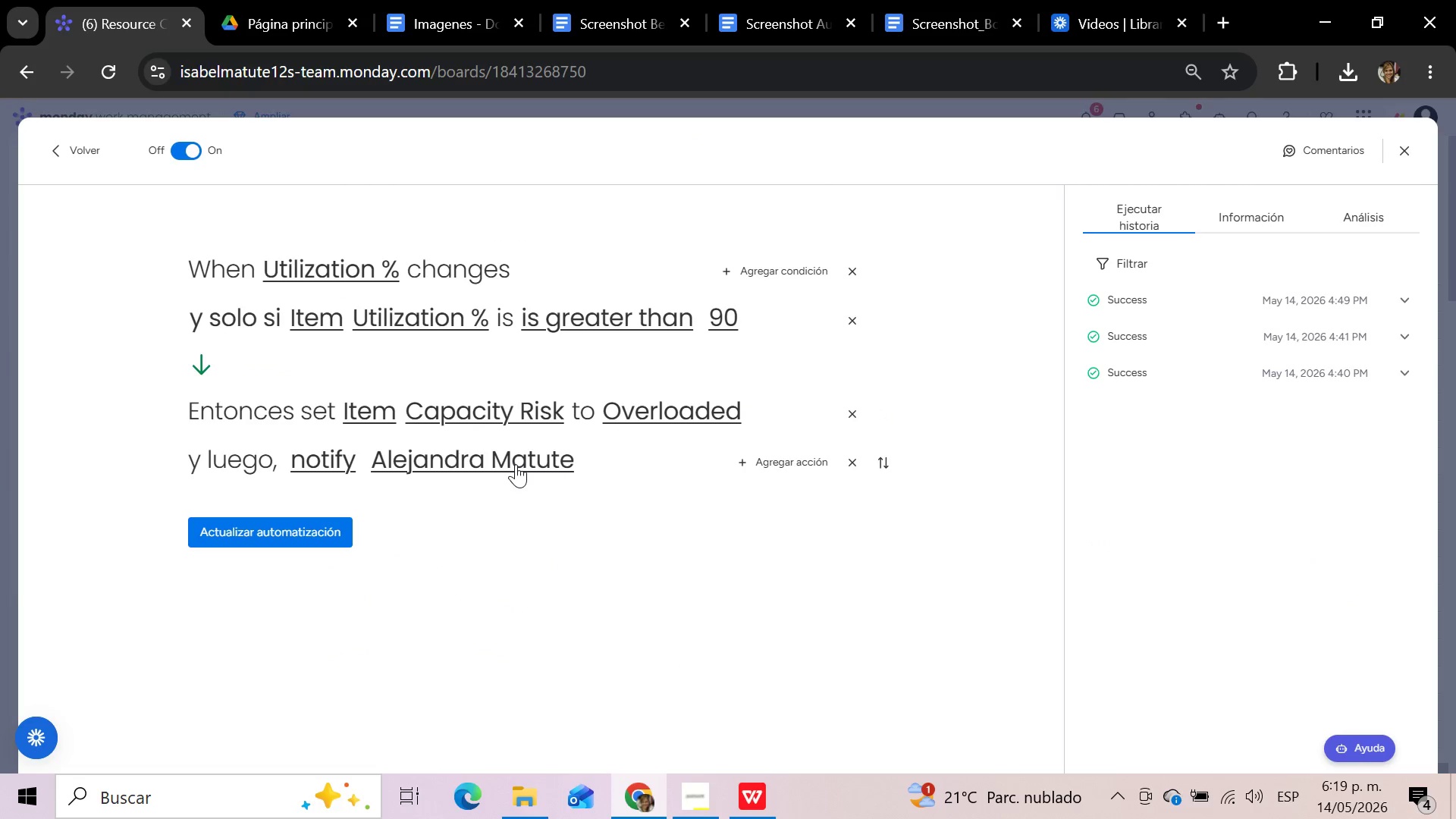 
left_click([516, 464])
 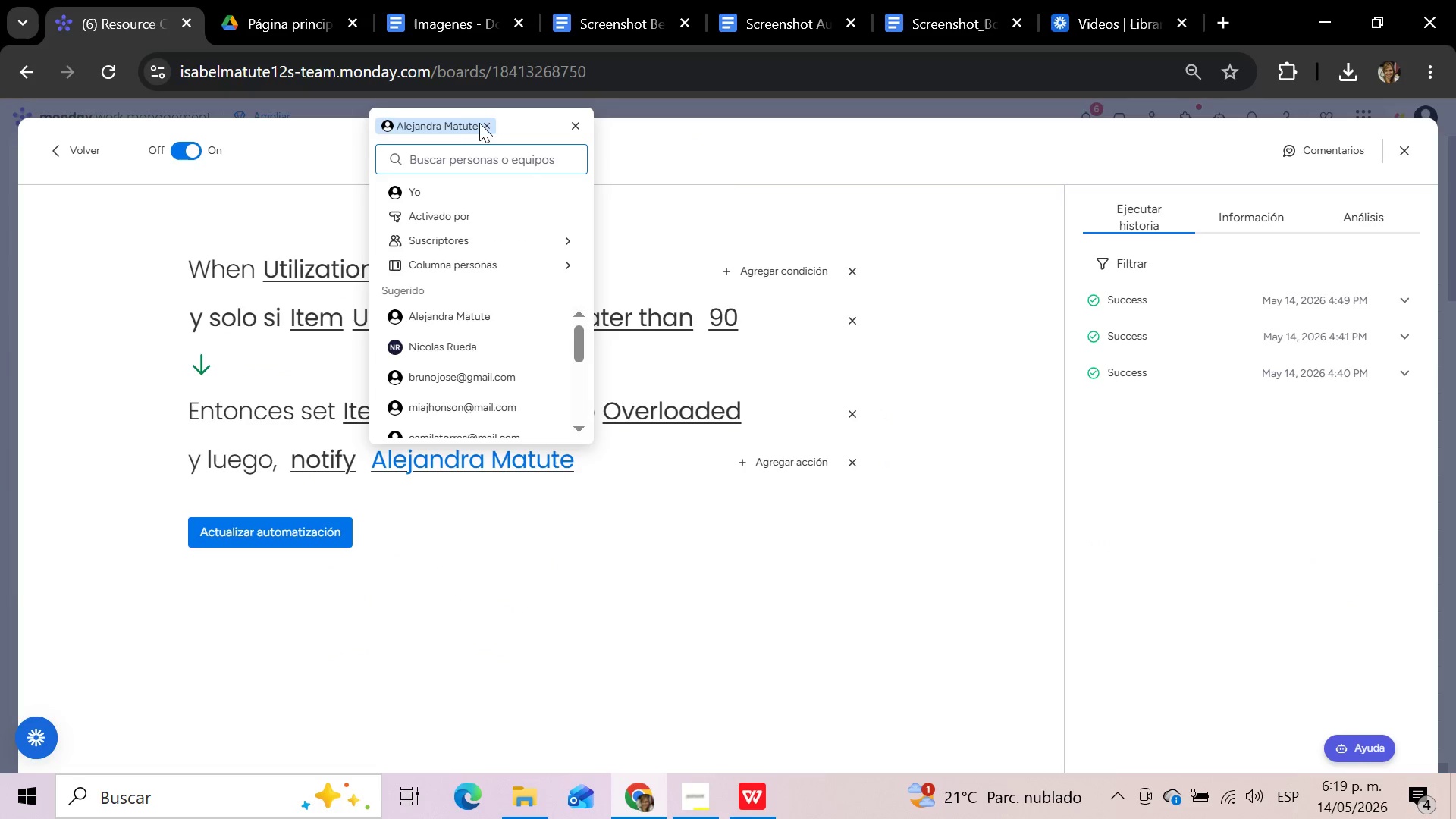 
left_click([487, 123])
 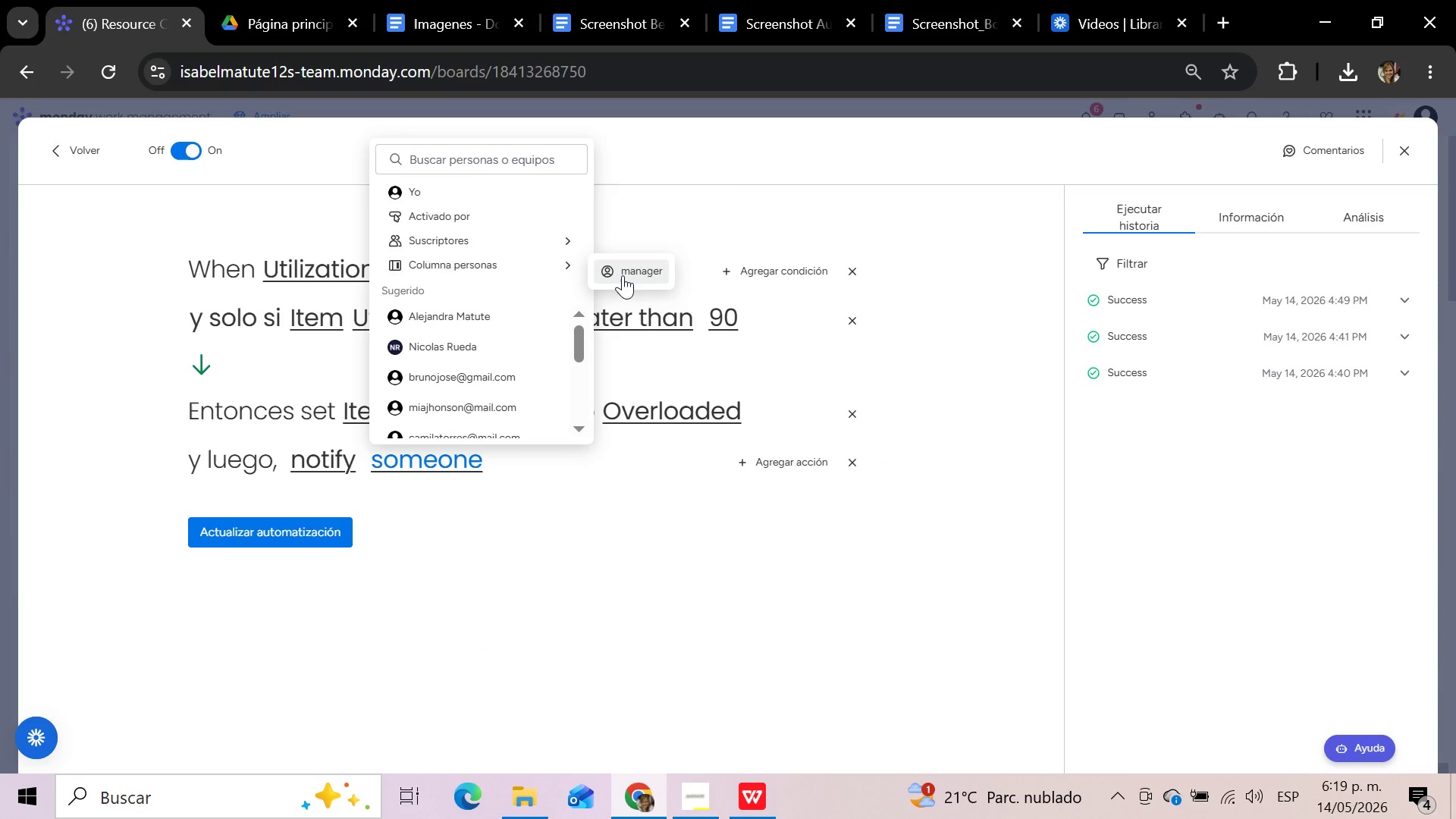 
left_click([629, 275])
 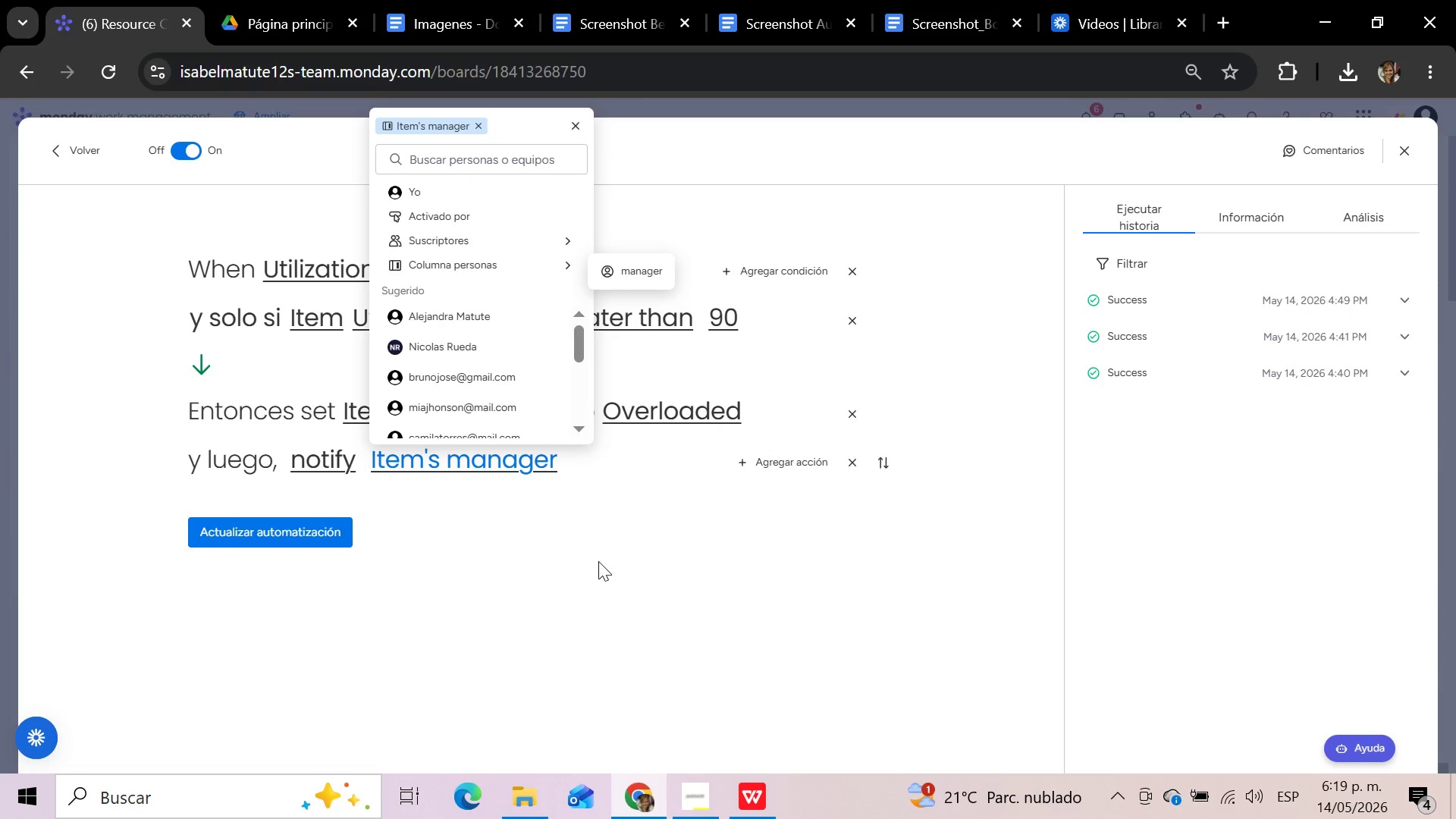 
left_click([598, 580])
 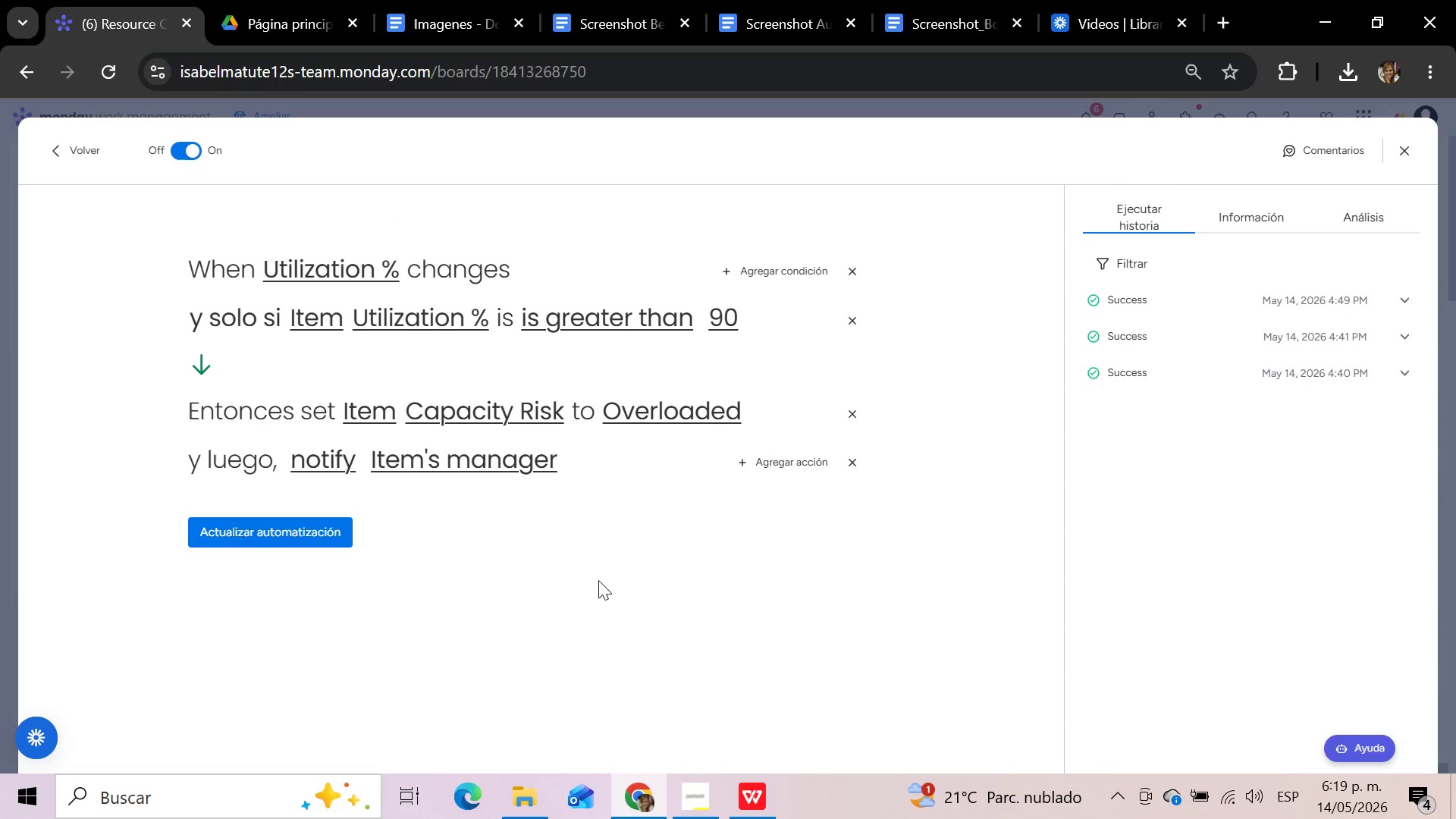 
key(Meta+Shift+S)
 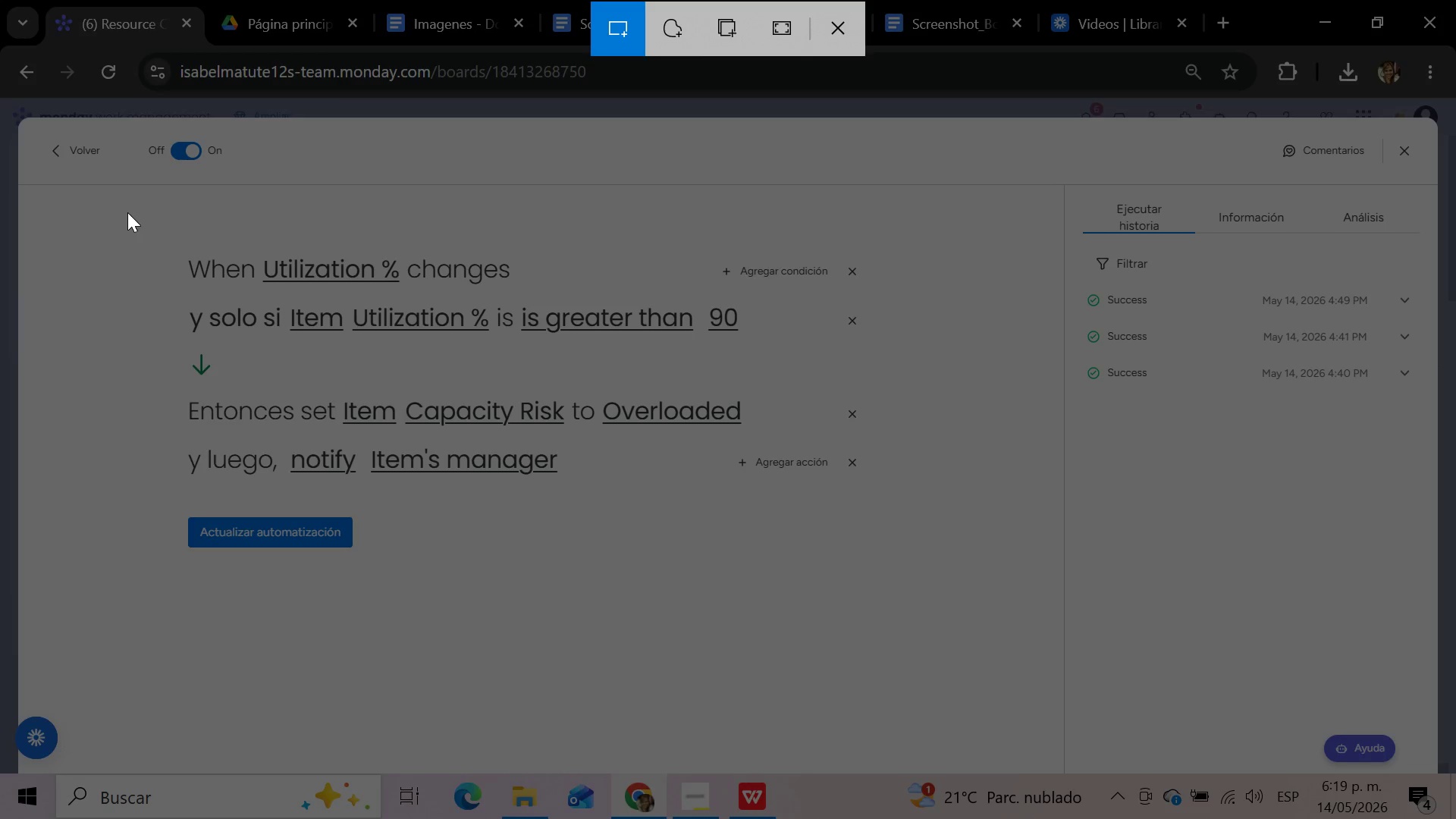 
wait(7.23)
 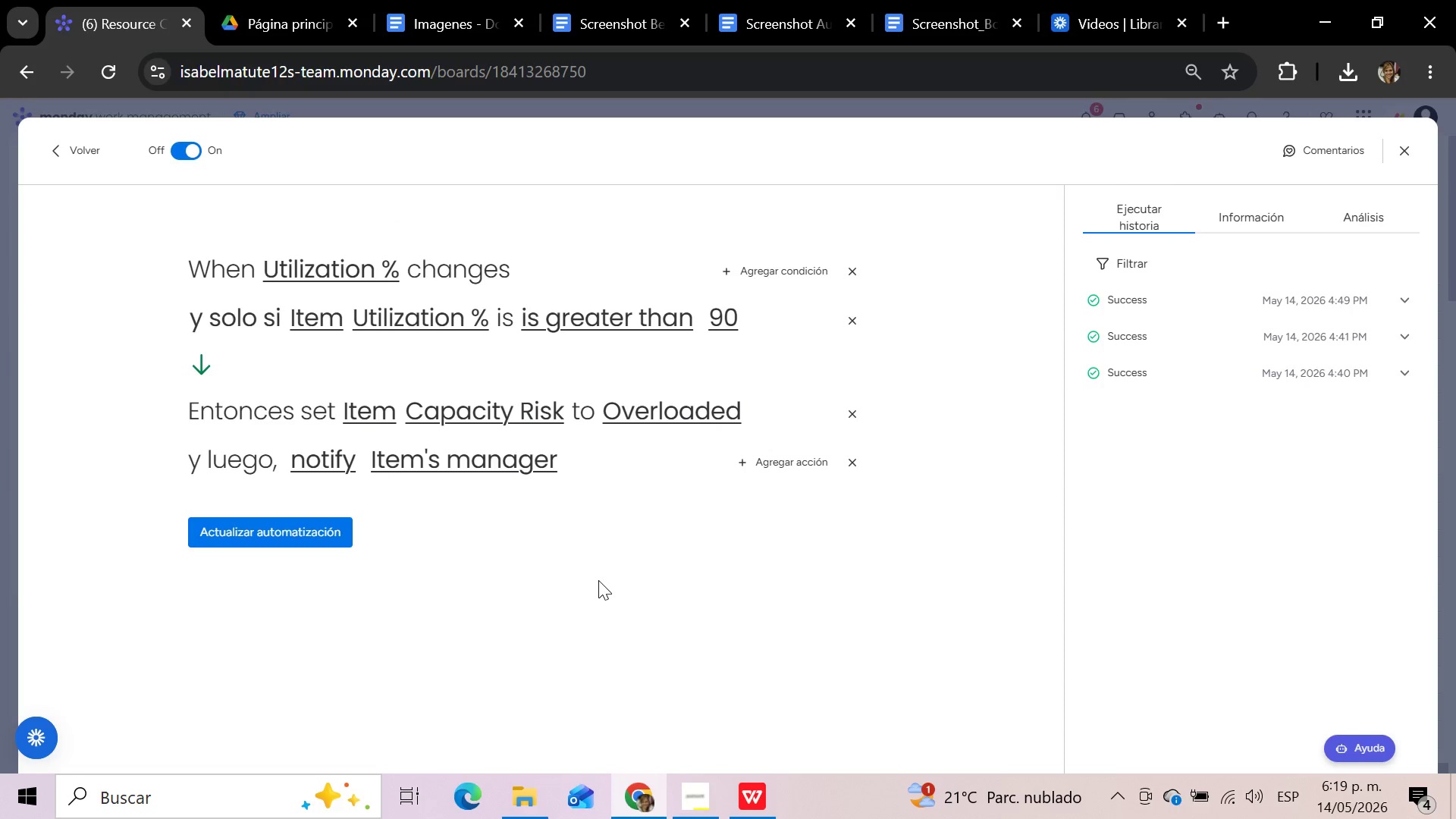 
left_click_drag(start_coordinate=[125, 219], to_coordinate=[894, 585])
 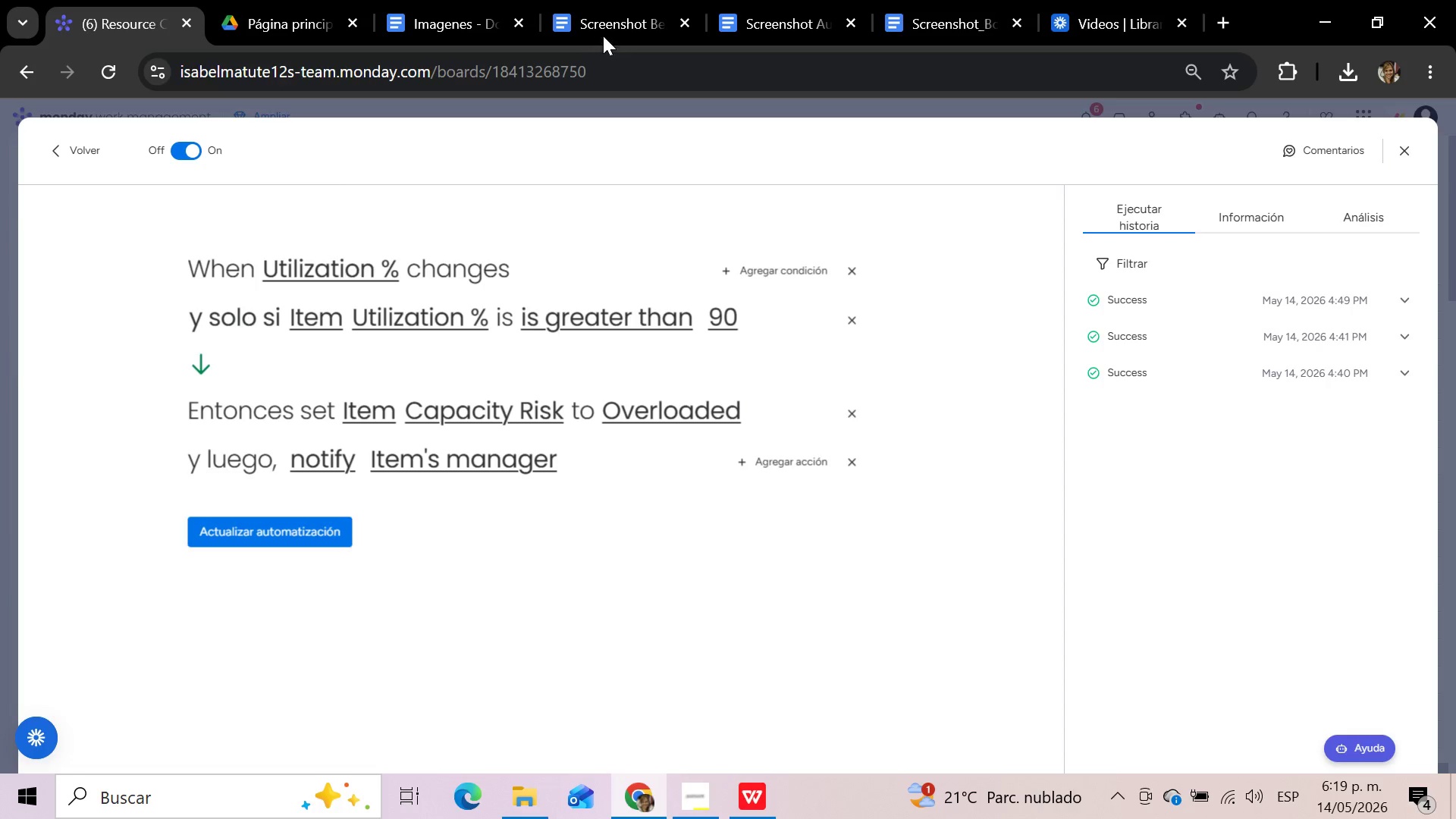 
left_click([603, 23])
 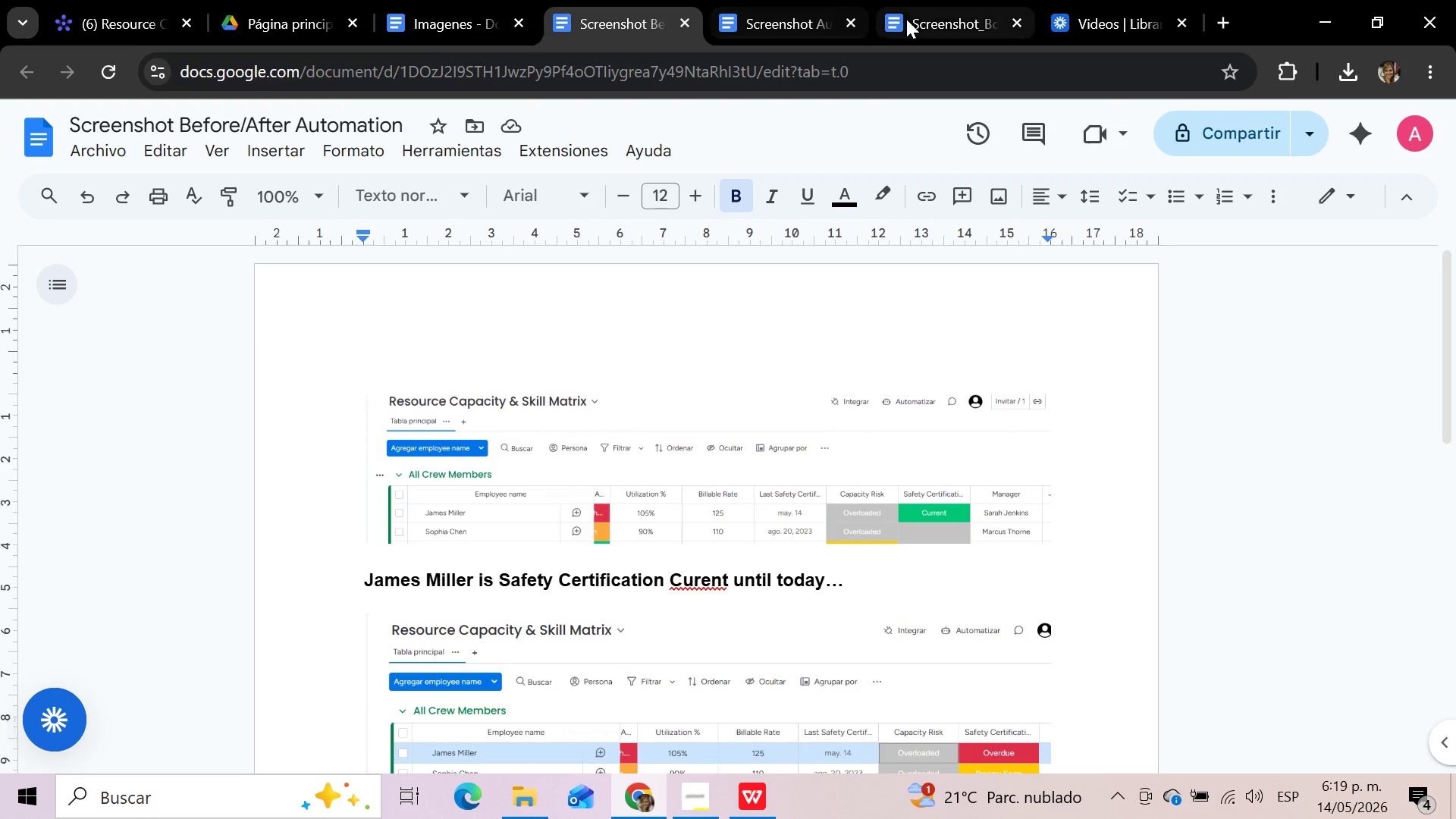 
left_click([909, 19])
 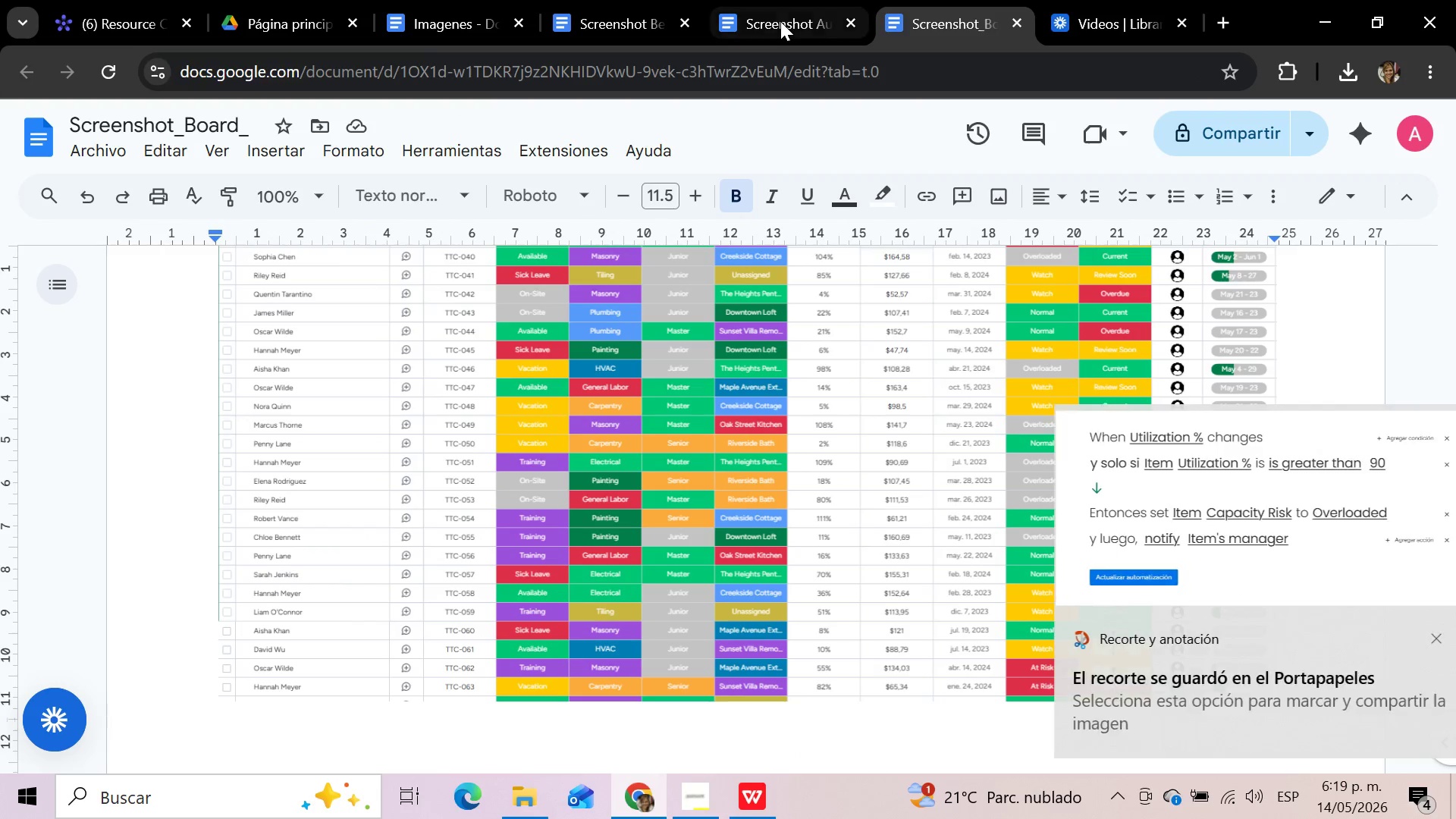 
left_click([780, 21])
 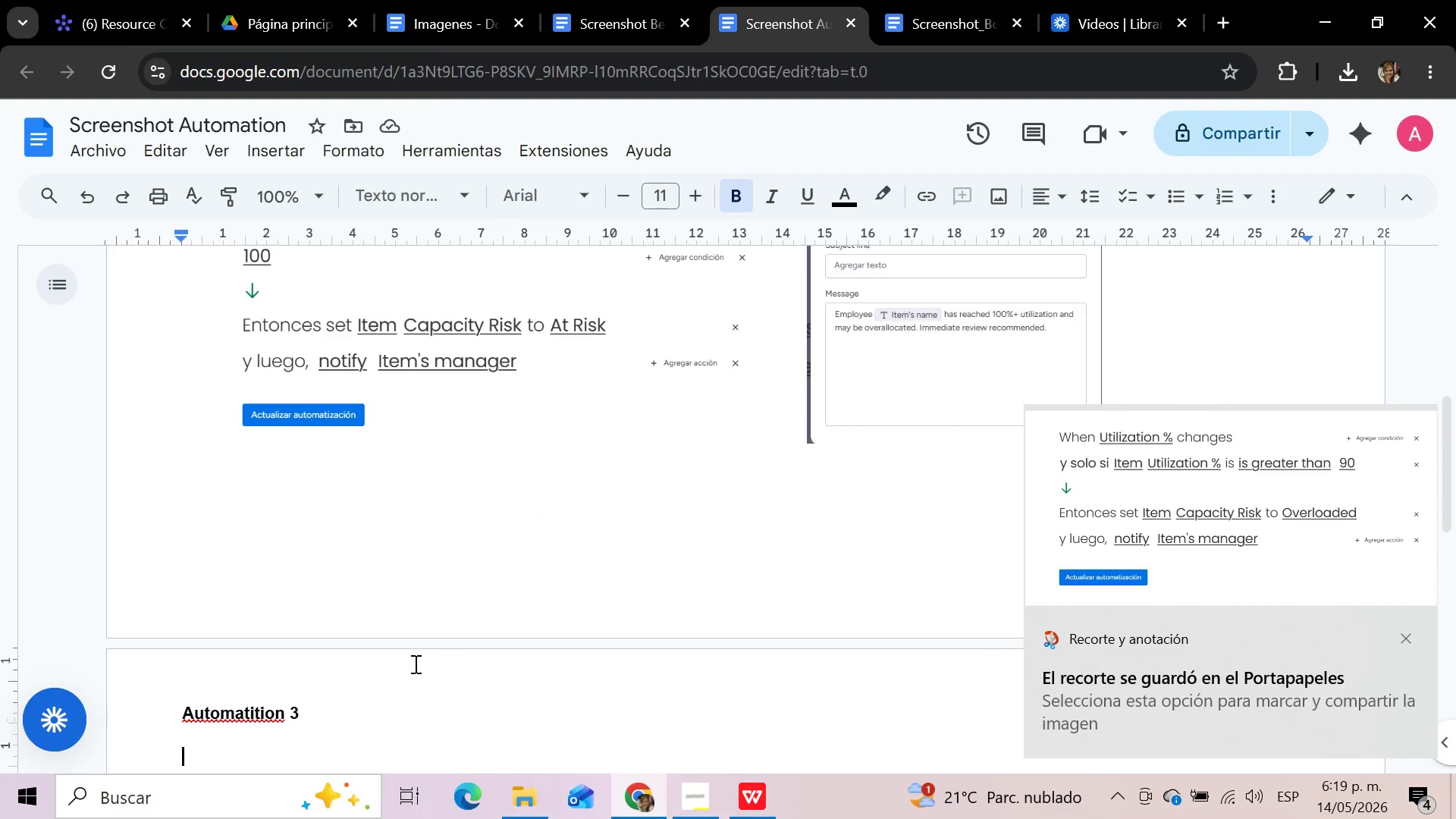 
key(Control+V)
 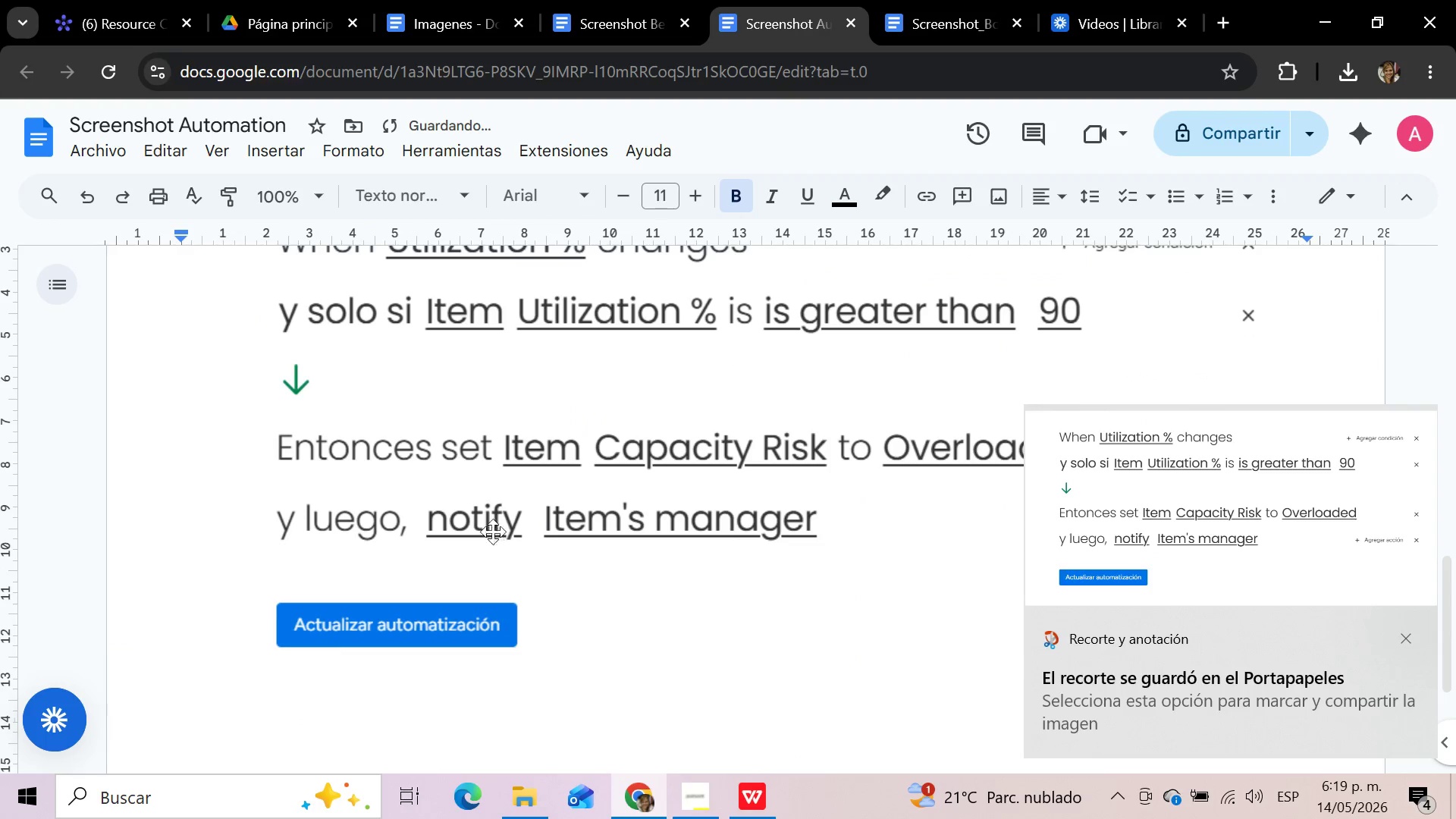 
left_click([498, 507])
 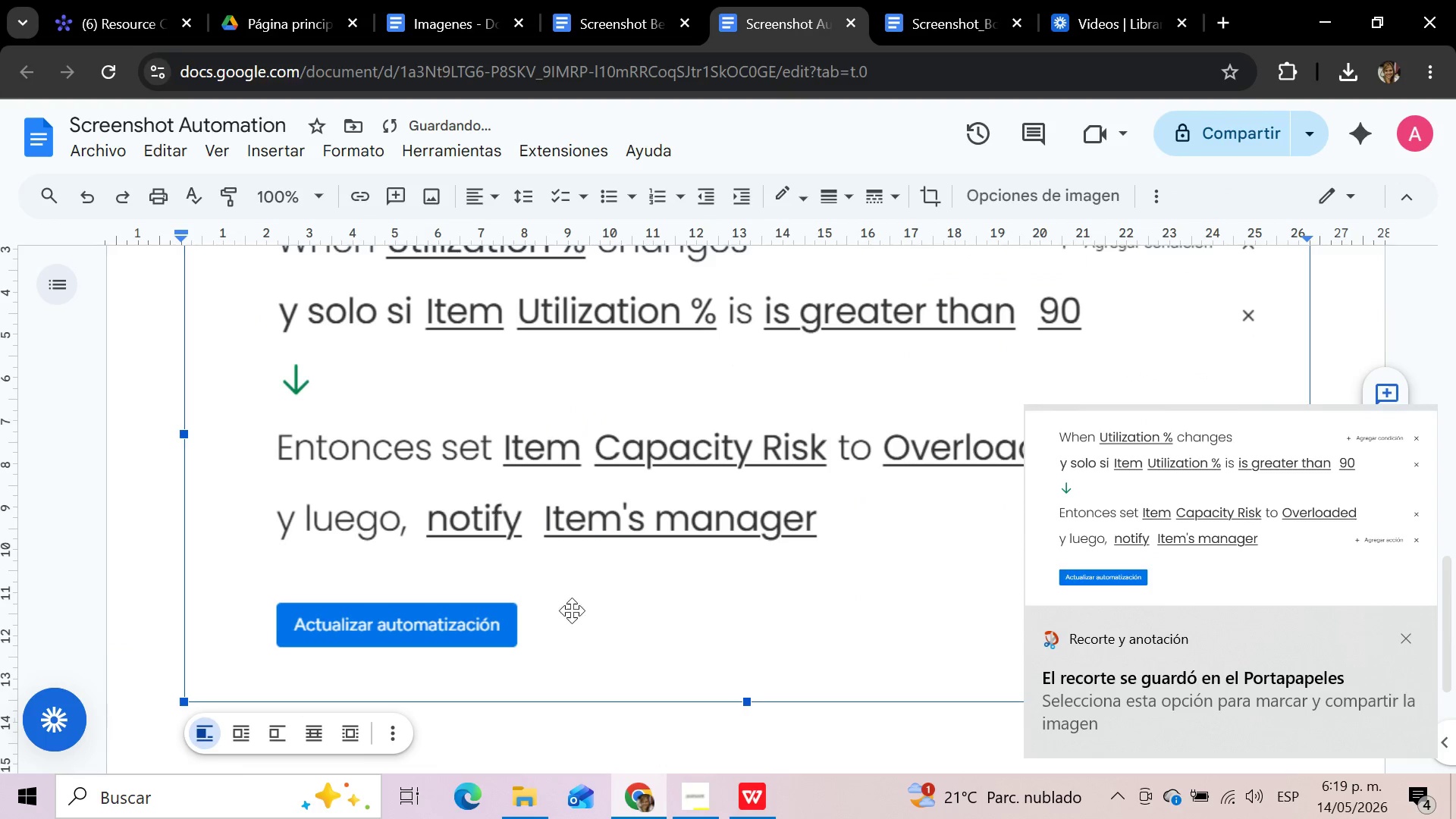 
scroll: coordinate [610, 644], scroll_direction: up, amount: 2.0
 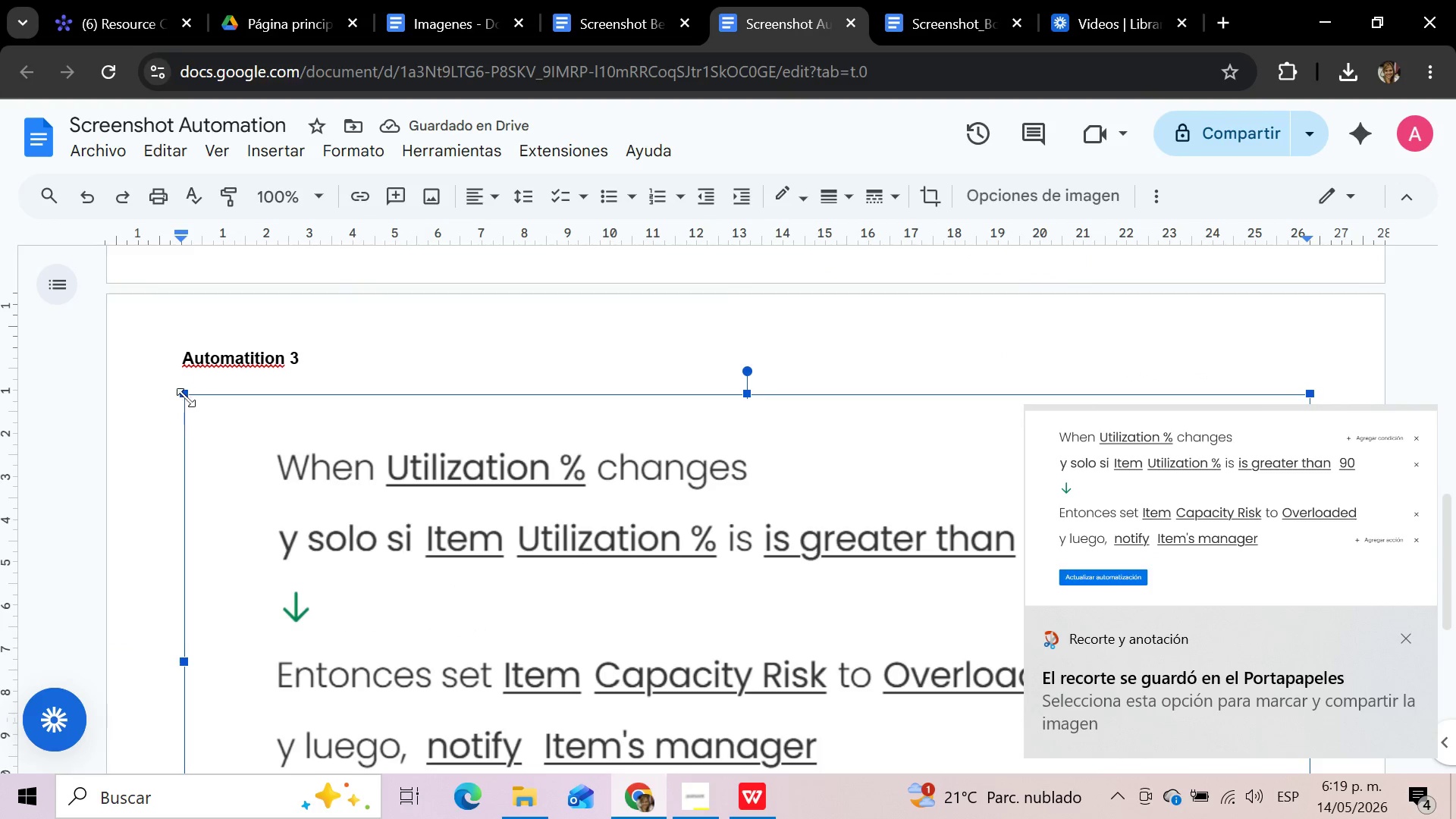 
left_click_drag(start_coordinate=[184, 396], to_coordinate=[535, 566])
 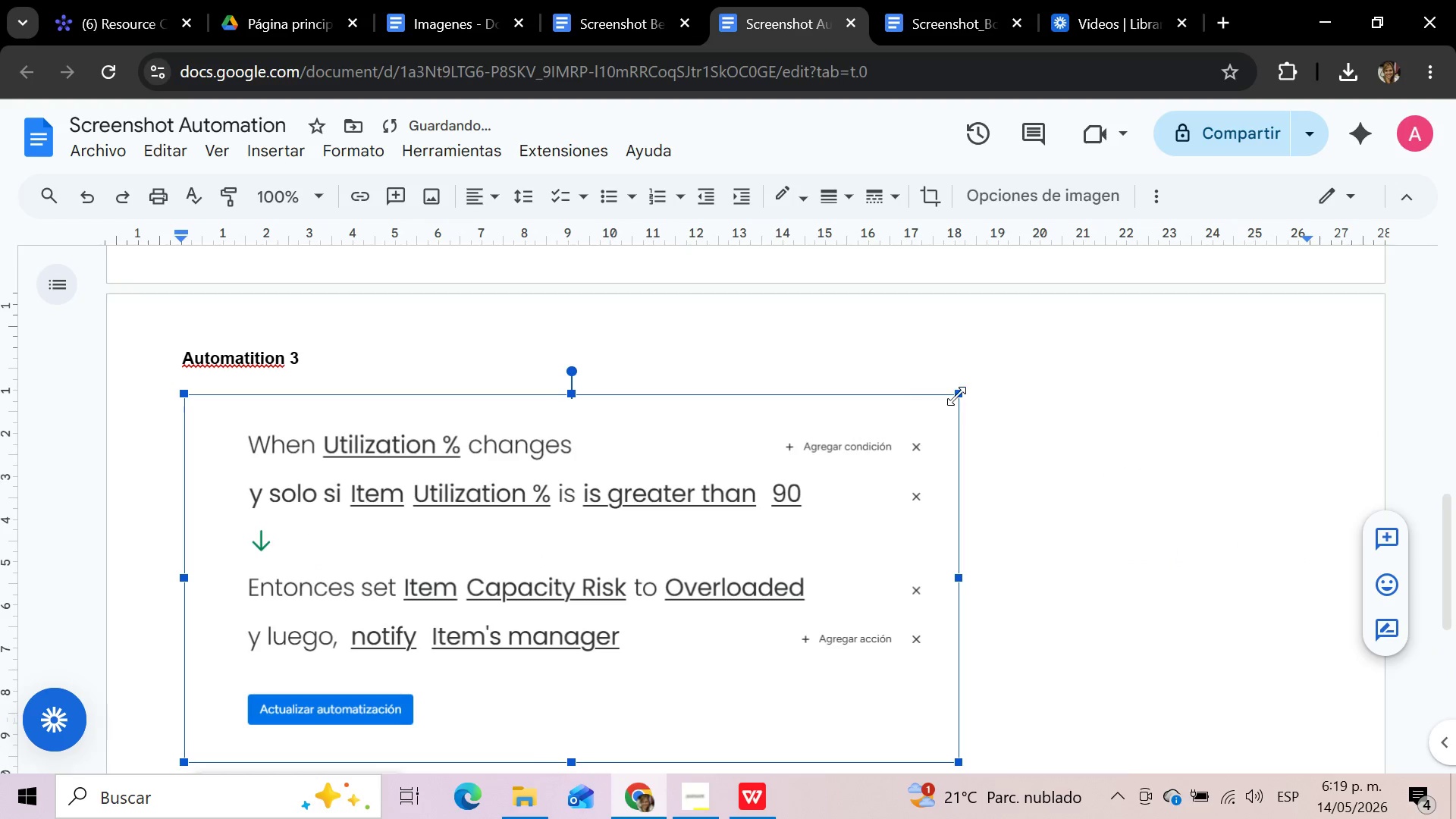 
left_click_drag(start_coordinate=[962, 396], to_coordinate=[704, 517])
 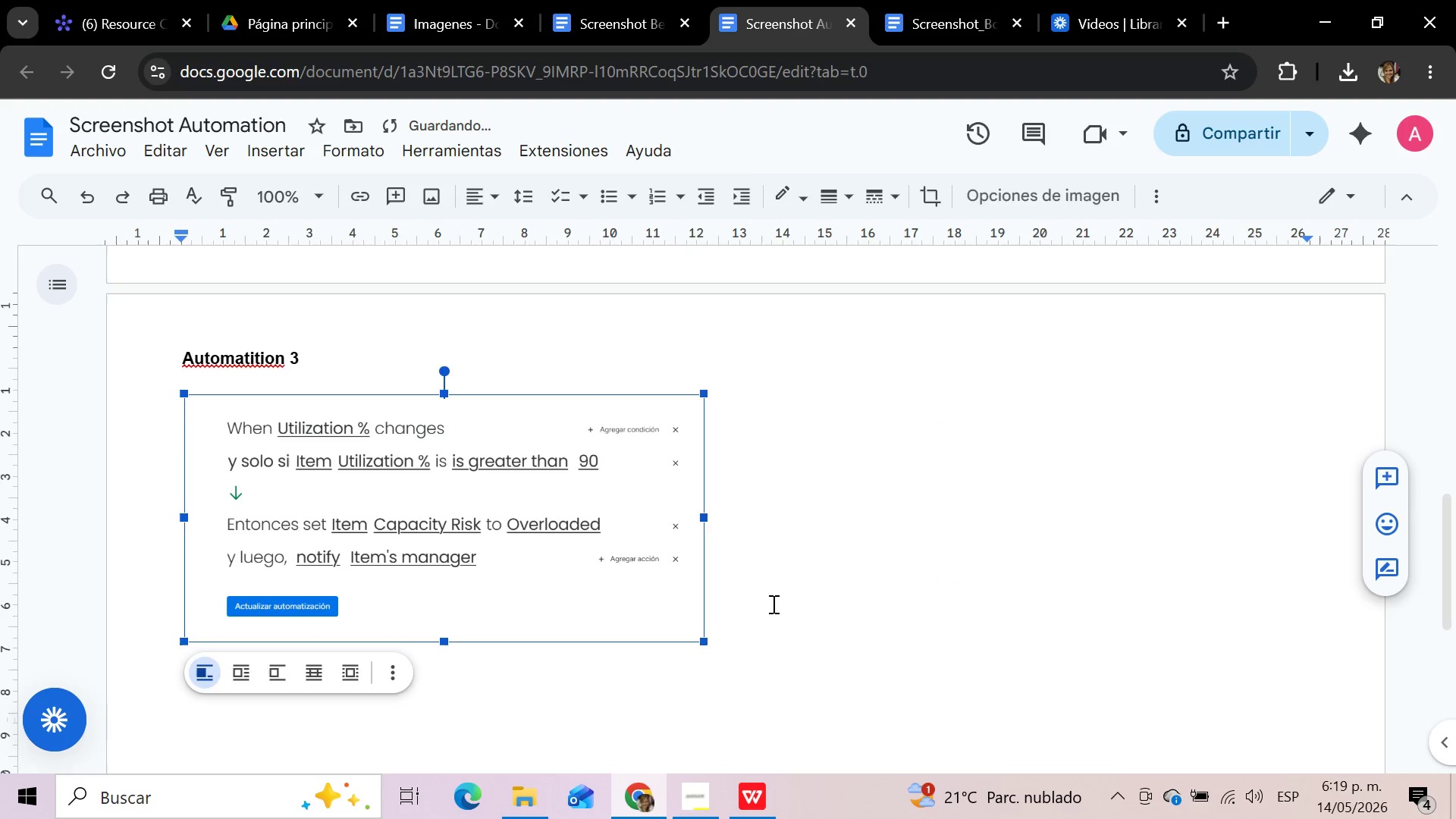 
left_click([738, 613])
 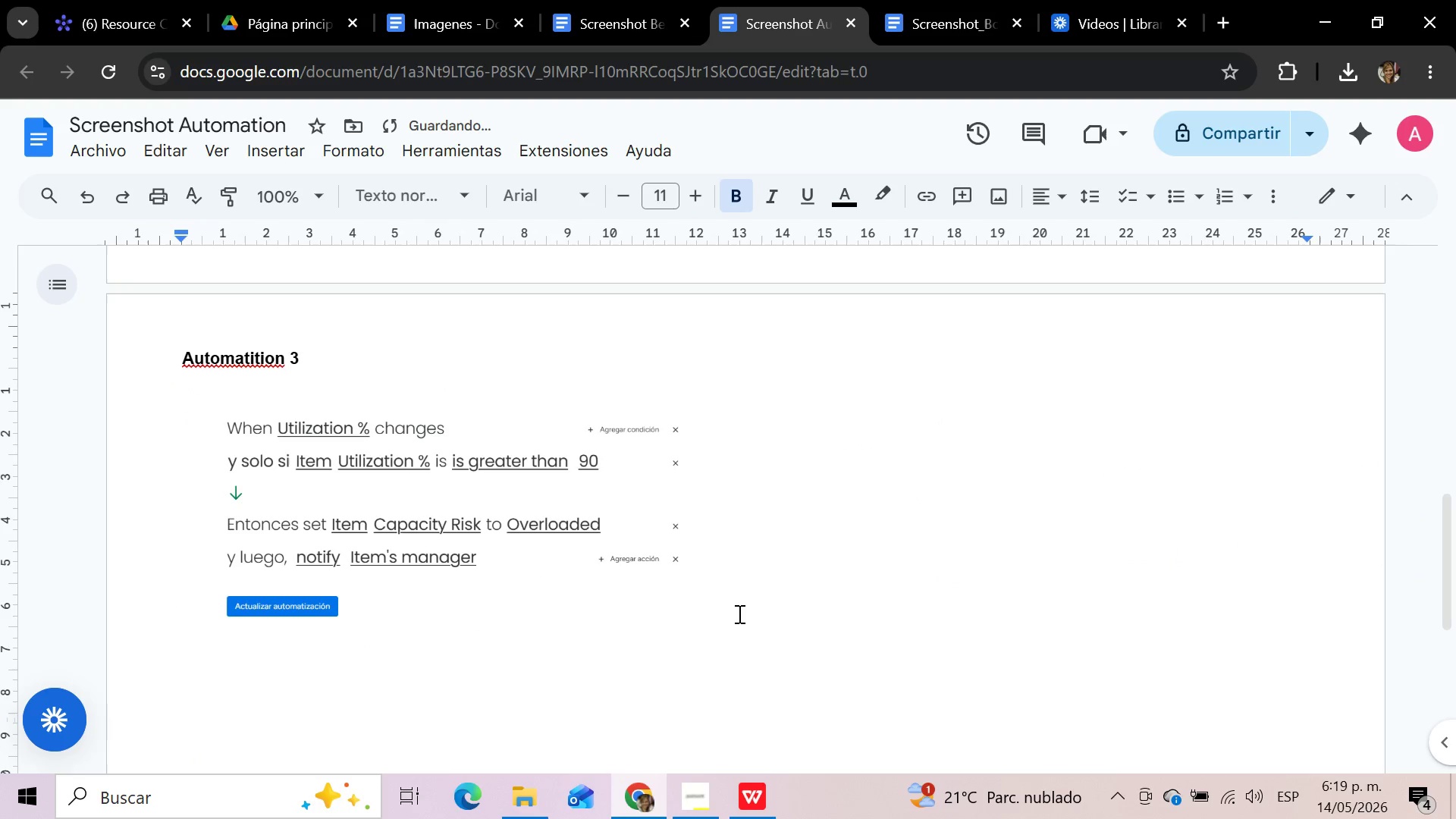 
key(Space)
 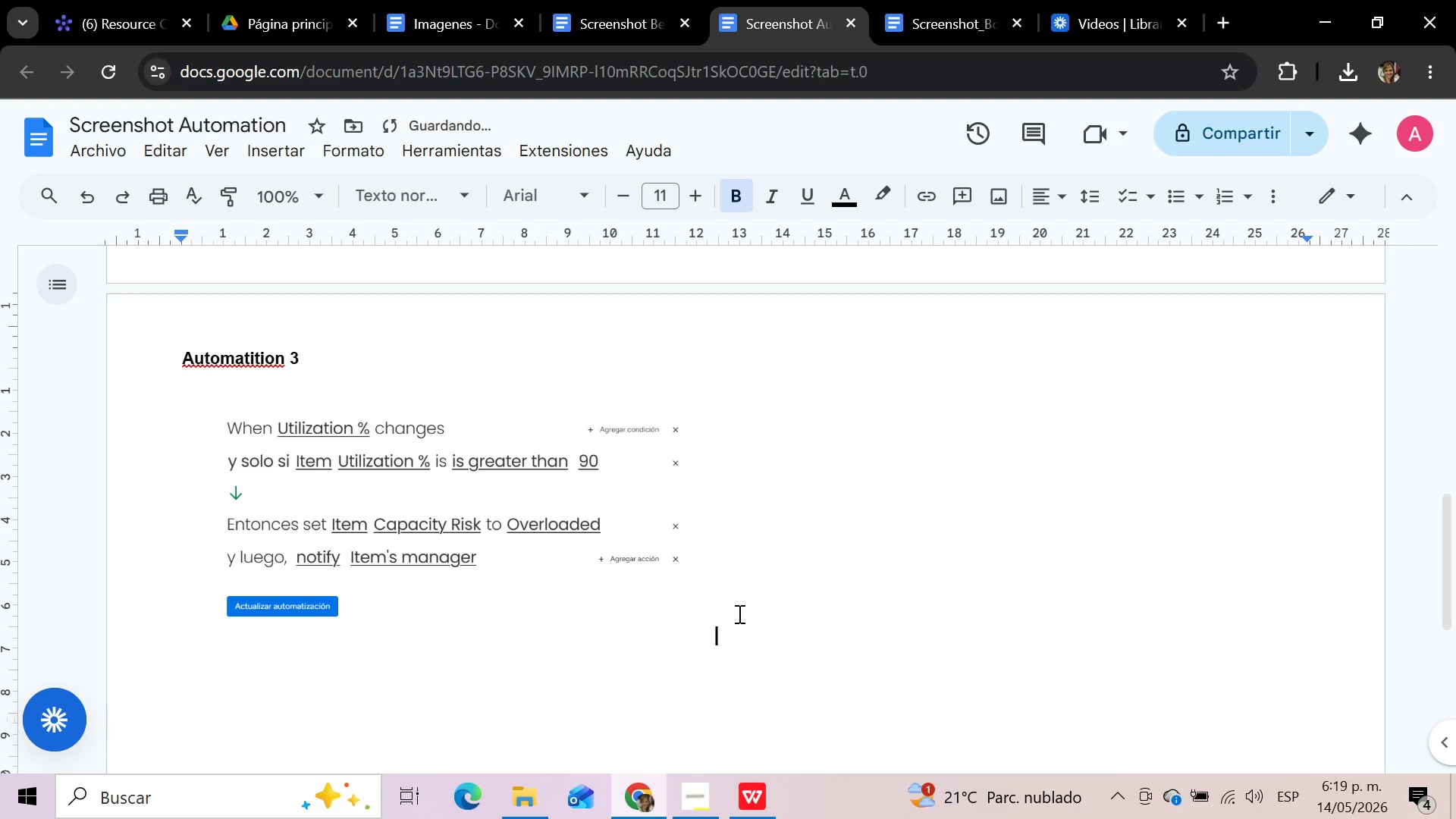 
key(Space)
 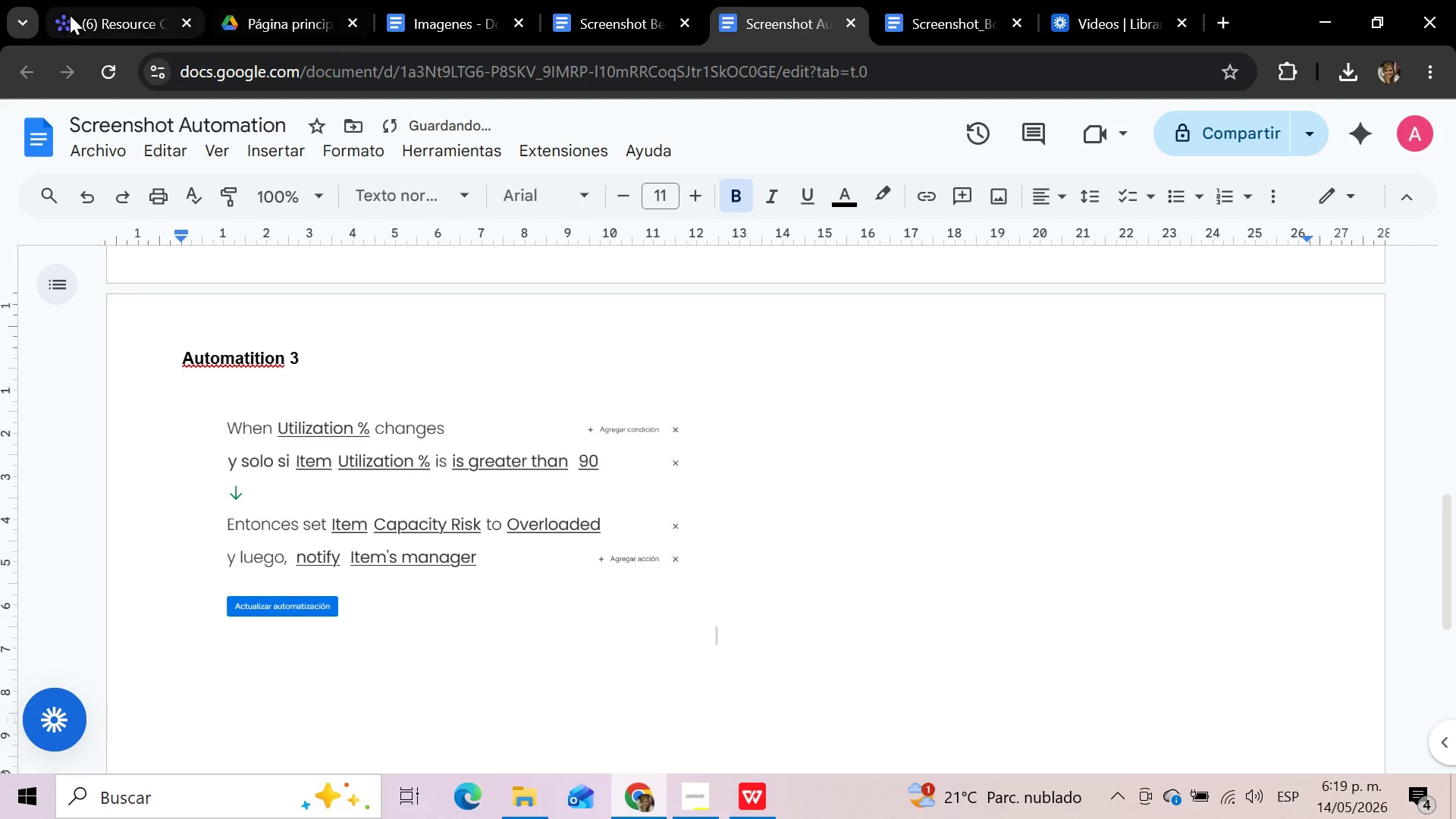 
left_click([99, 14])
 